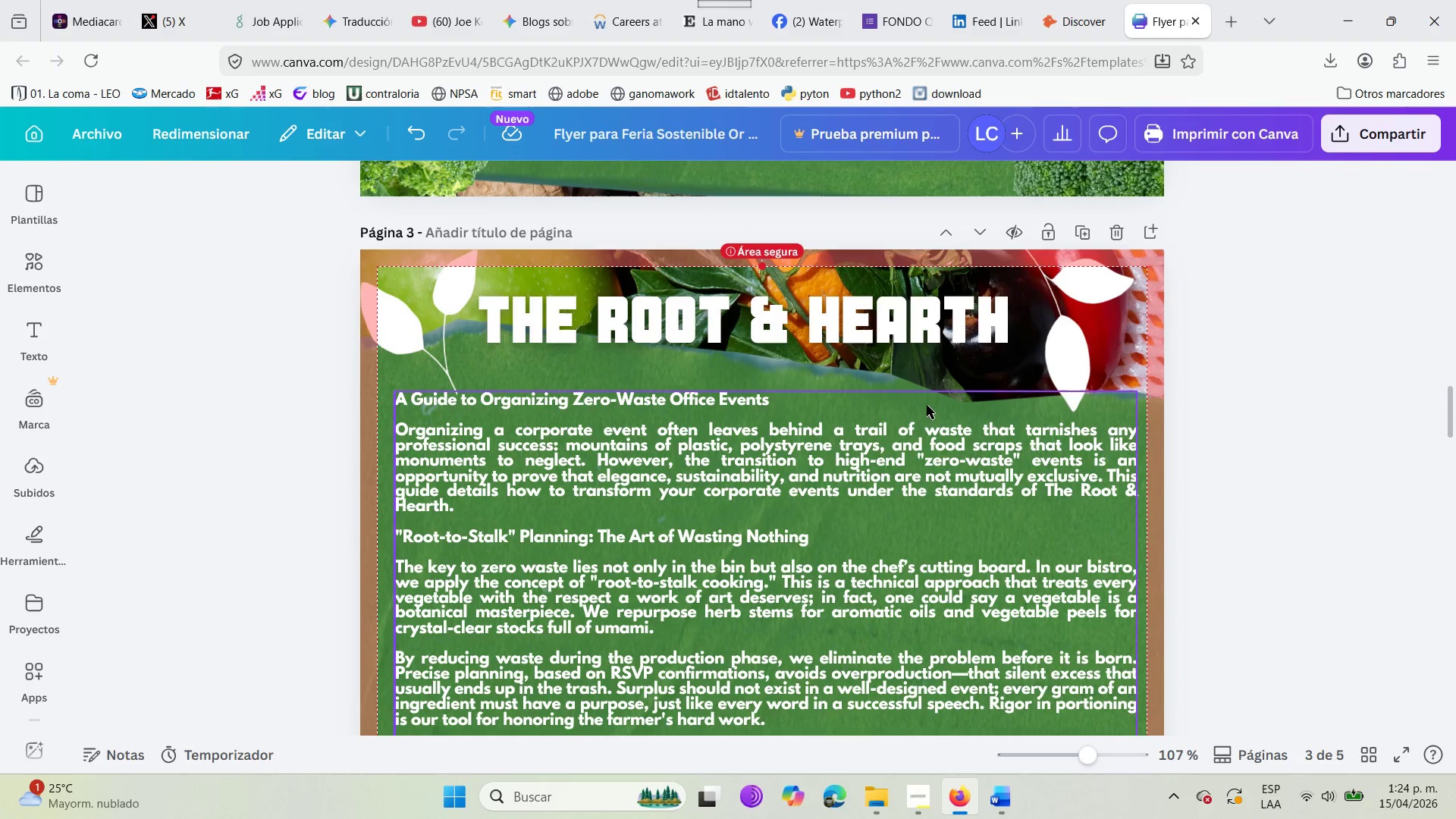 
wait(5.05)
 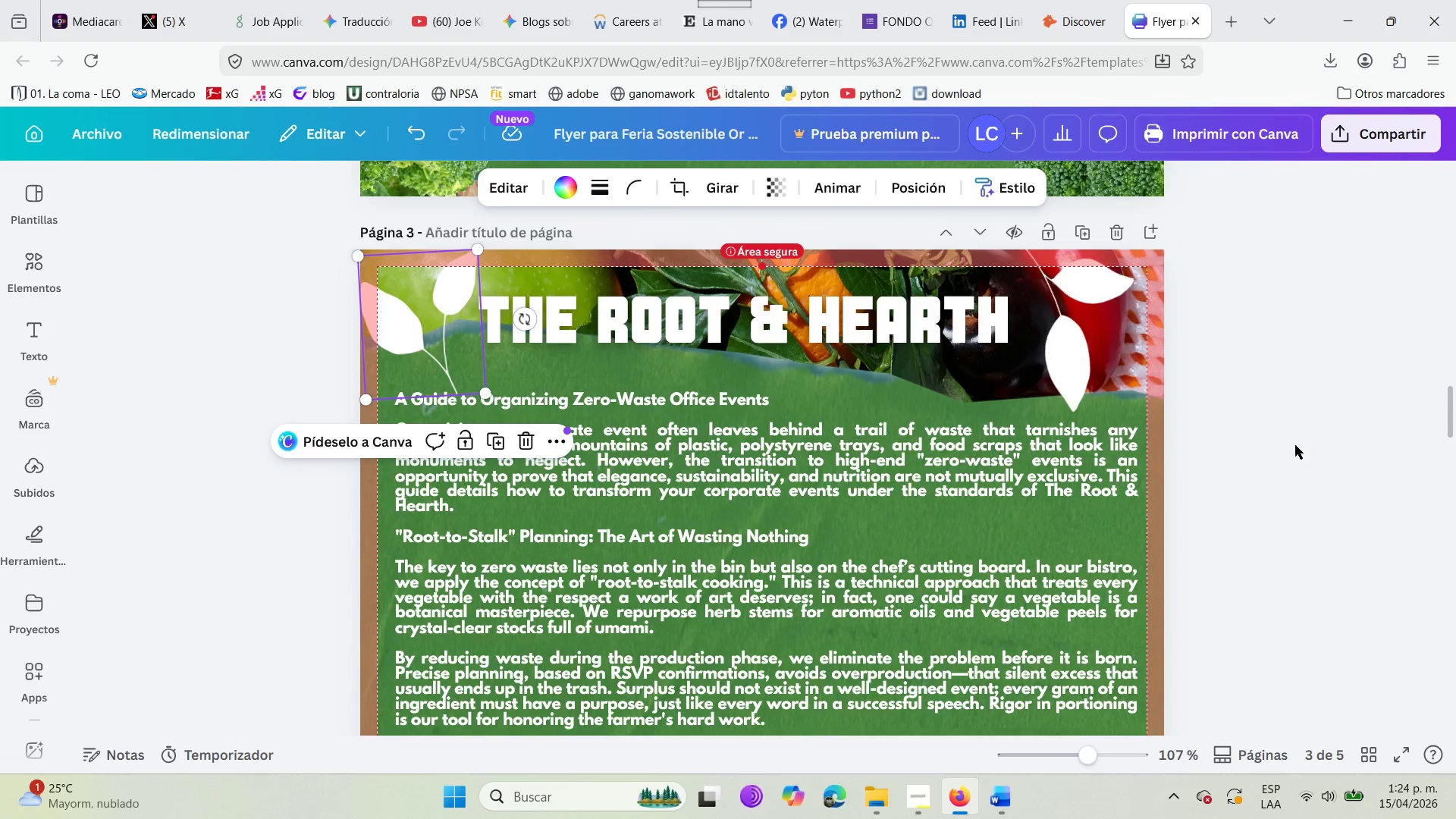 
left_click([431, 305])
 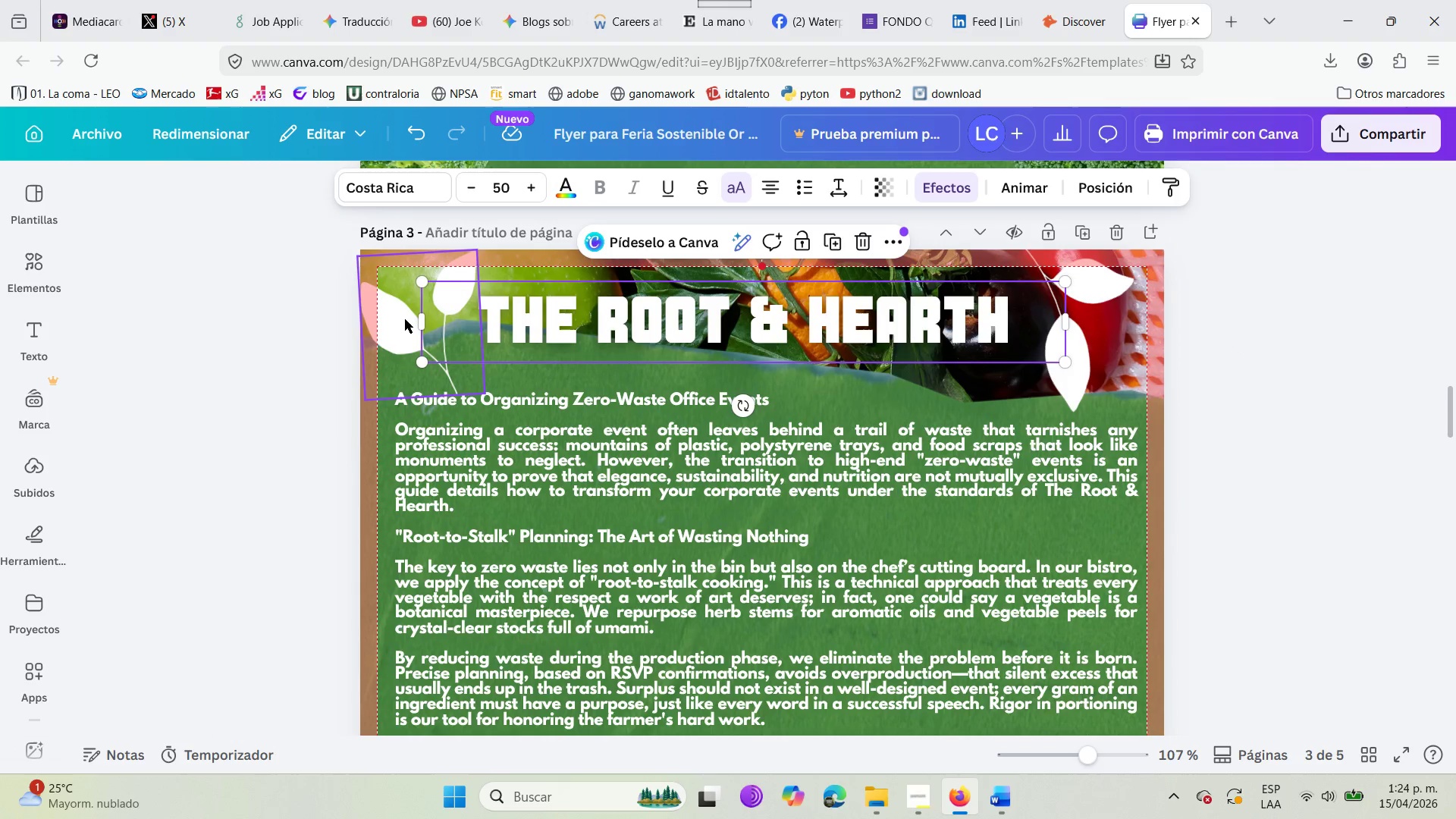 
left_click([404, 320])
 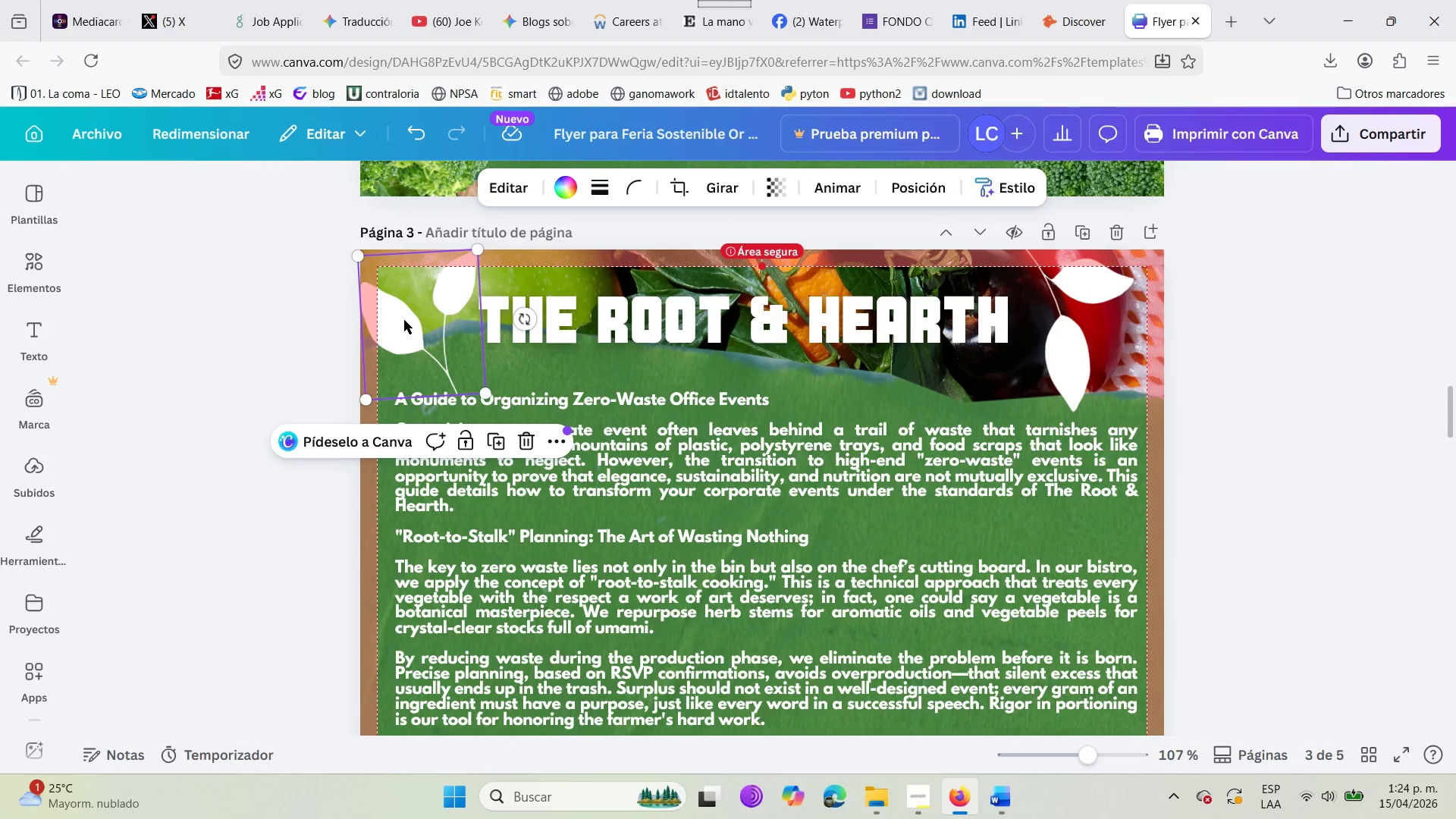 
left_click_drag(start_coordinate=[404, 320], to_coordinate=[419, 325])
 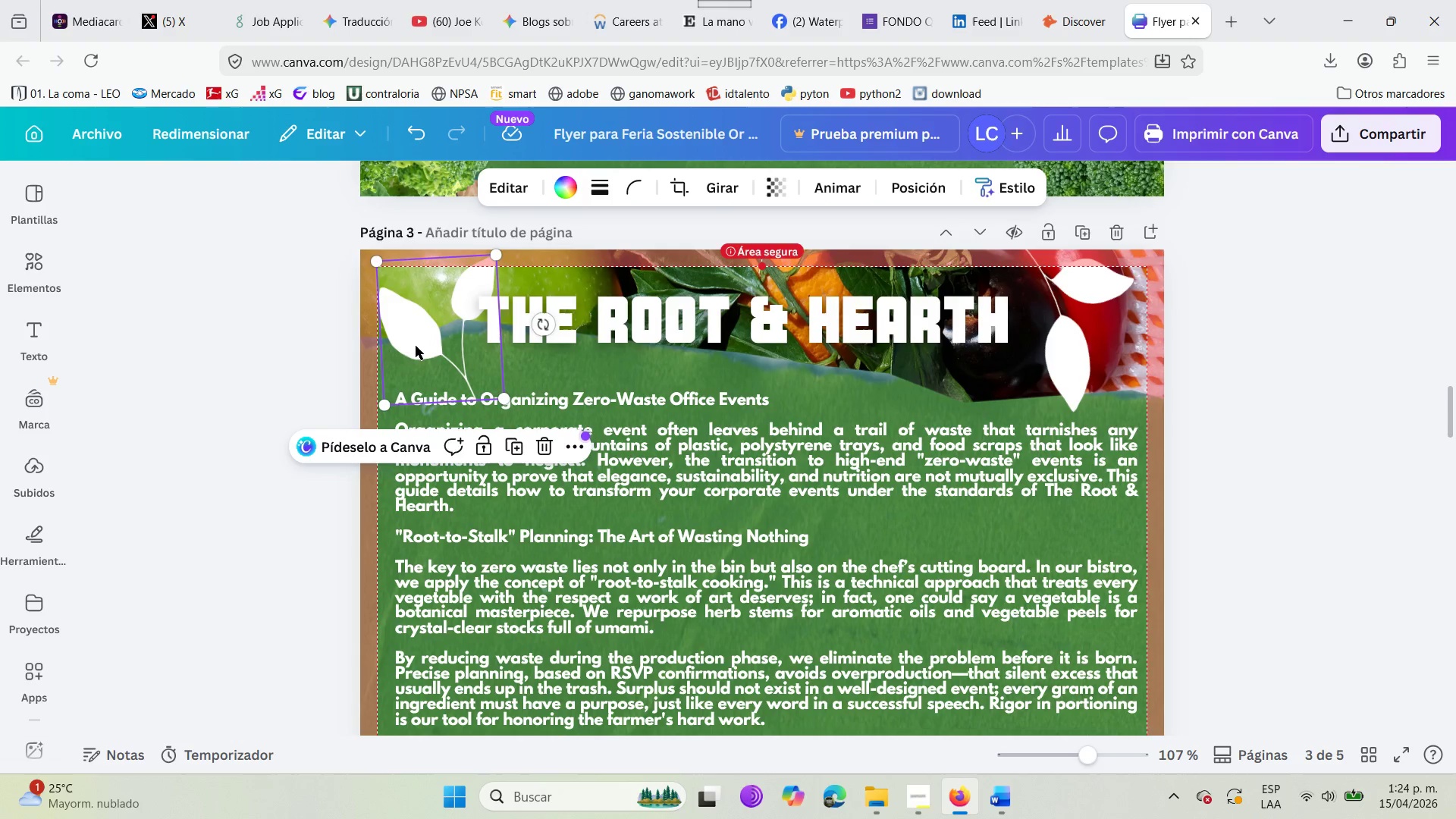 
left_click_drag(start_coordinate=[409, 345], to_coordinate=[396, 339])
 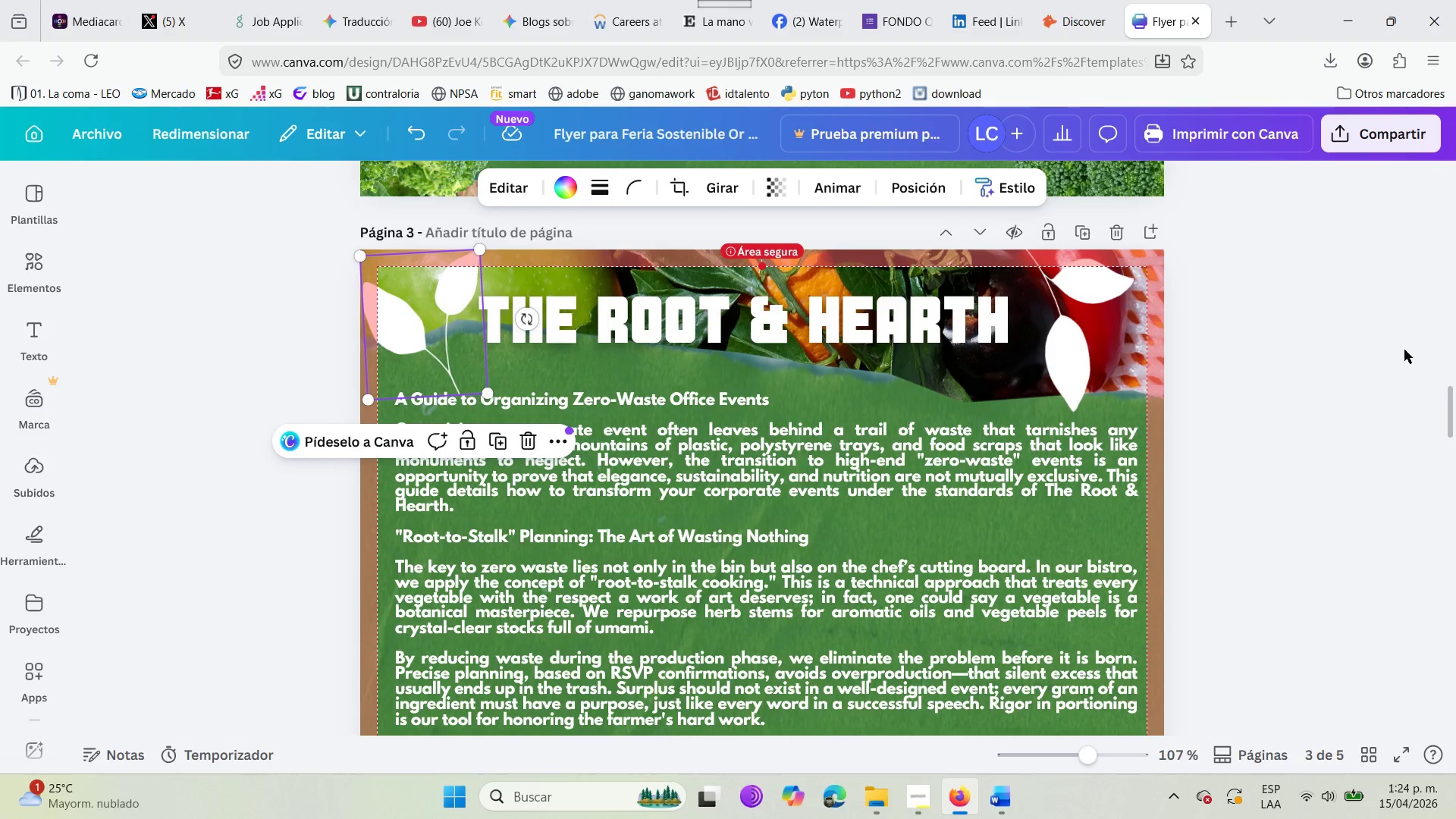 
left_click([1407, 351])
 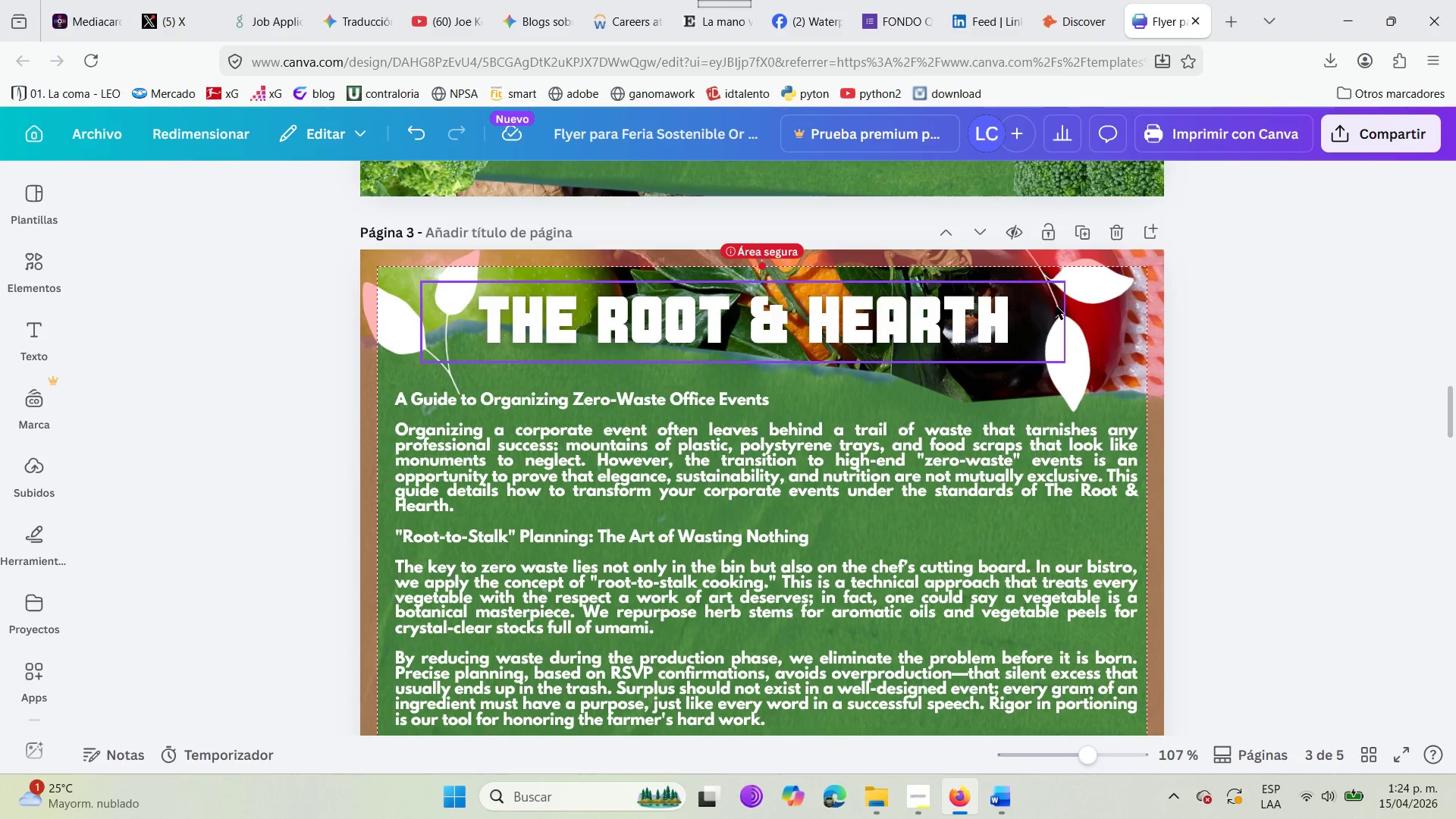 
left_click([1091, 373])
 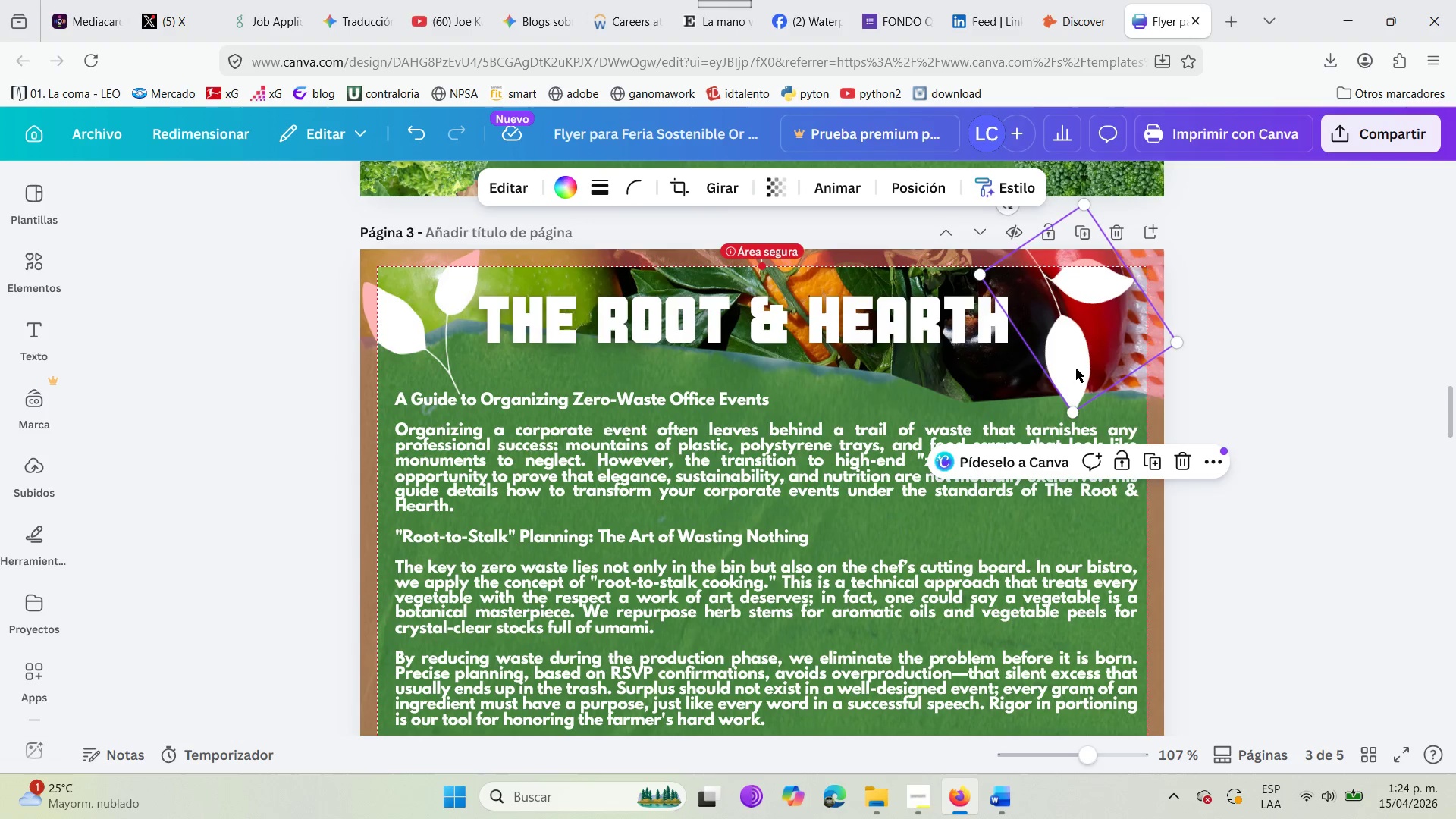 
left_click_drag(start_coordinate=[1075, 369], to_coordinate=[1057, 373])
 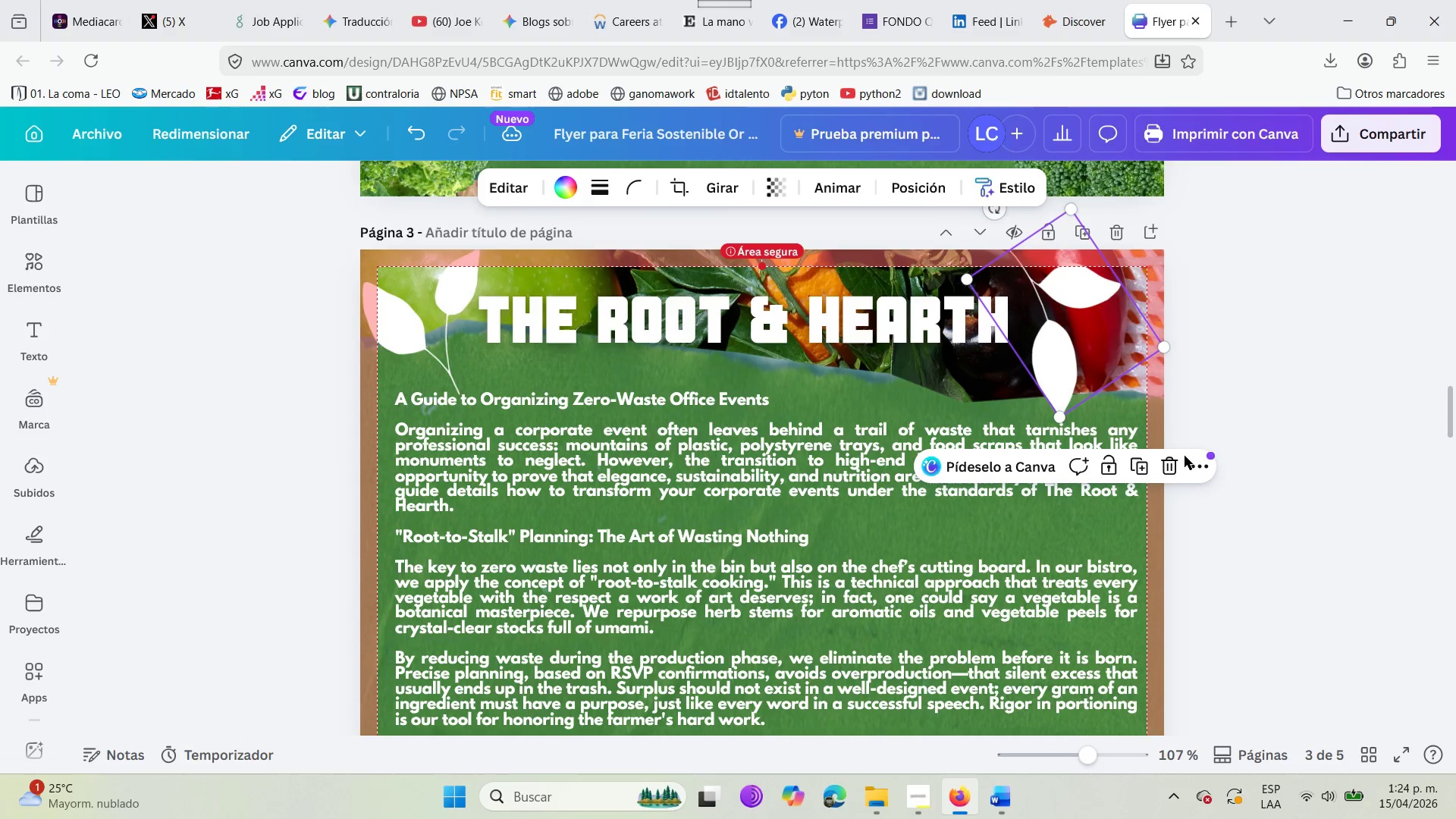 
left_click([1226, 456])
 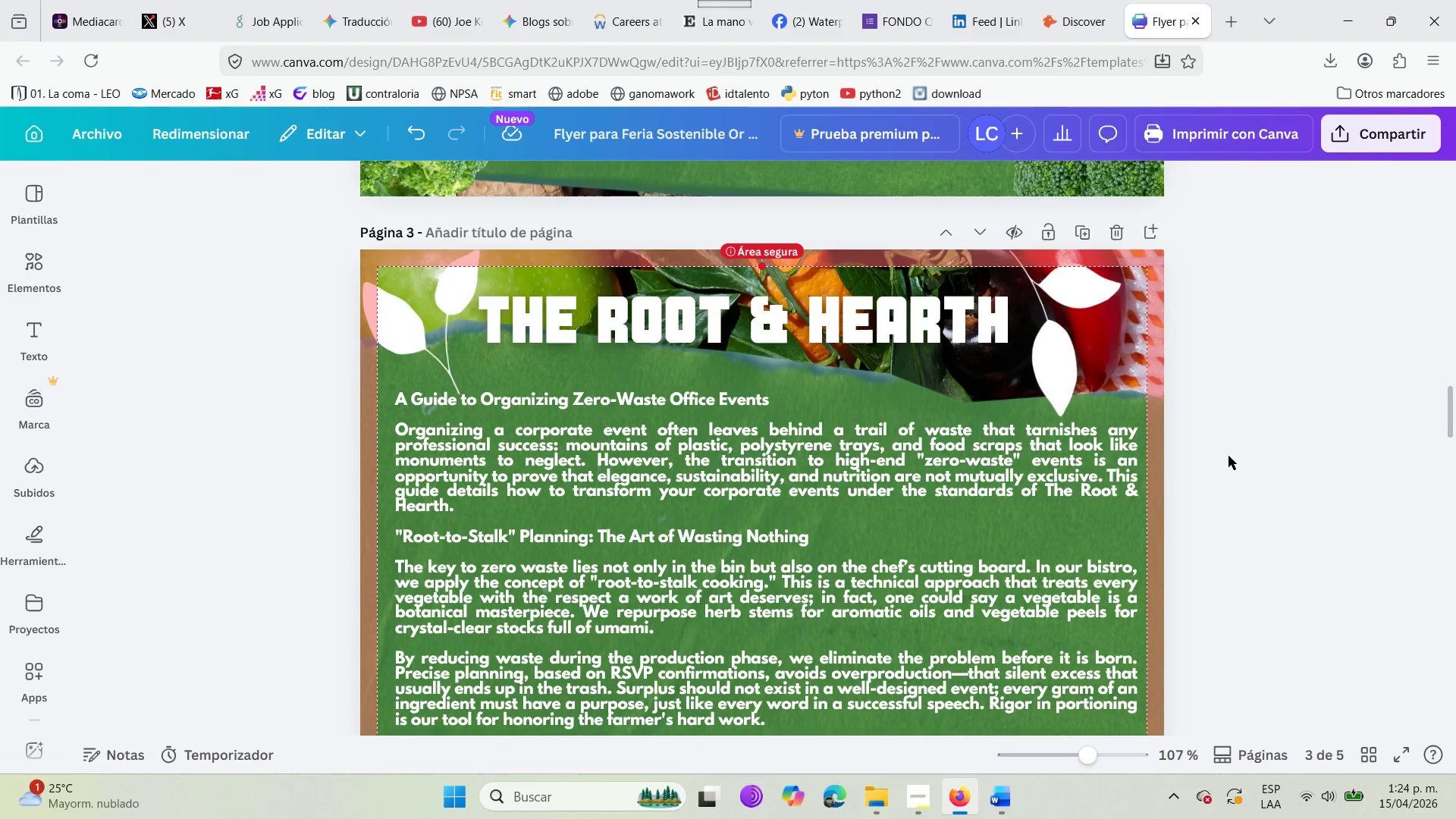 
scroll: coordinate [1073, 462], scroll_direction: down, amount: 11.0
 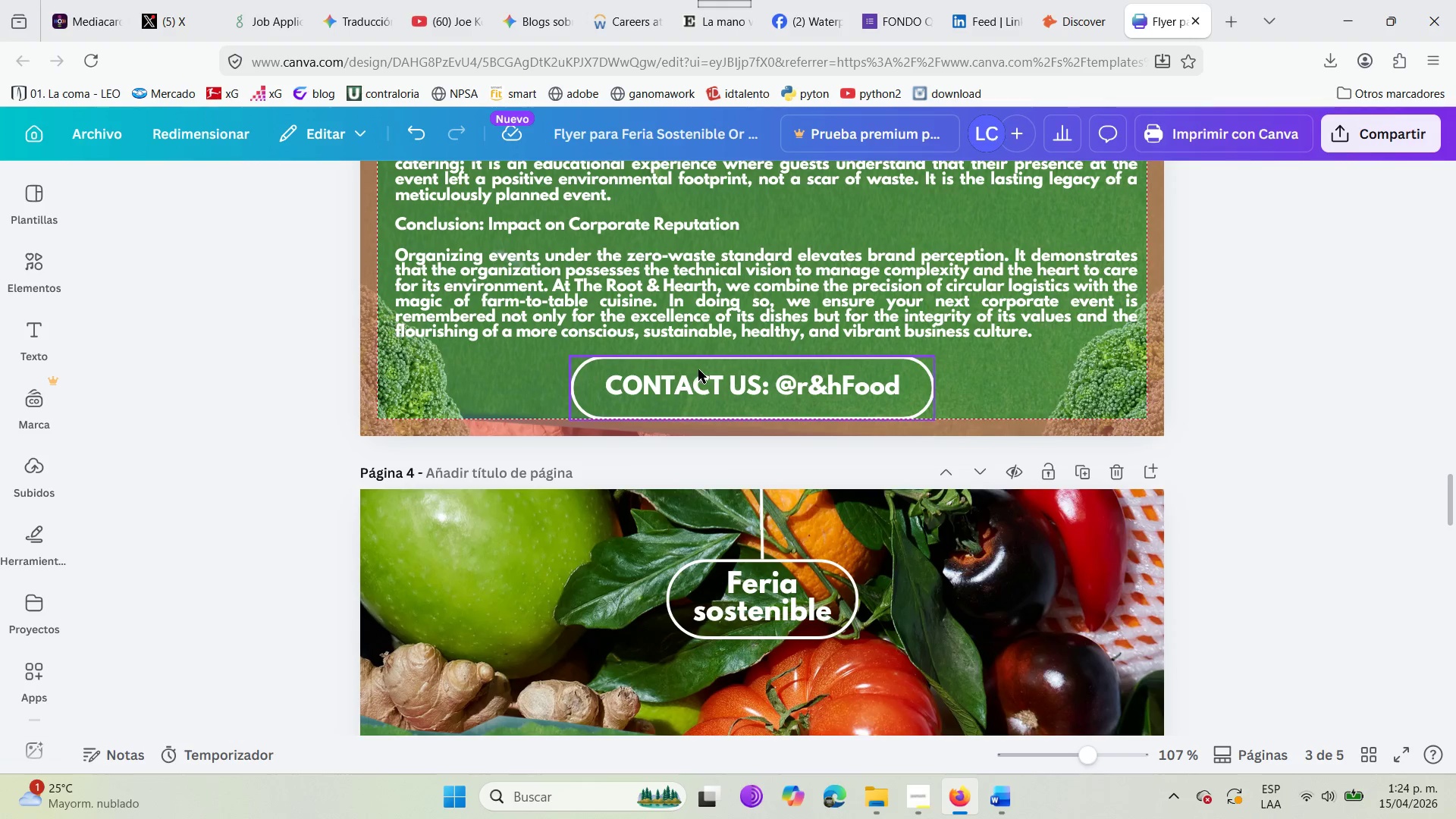 
left_click([704, 357])
 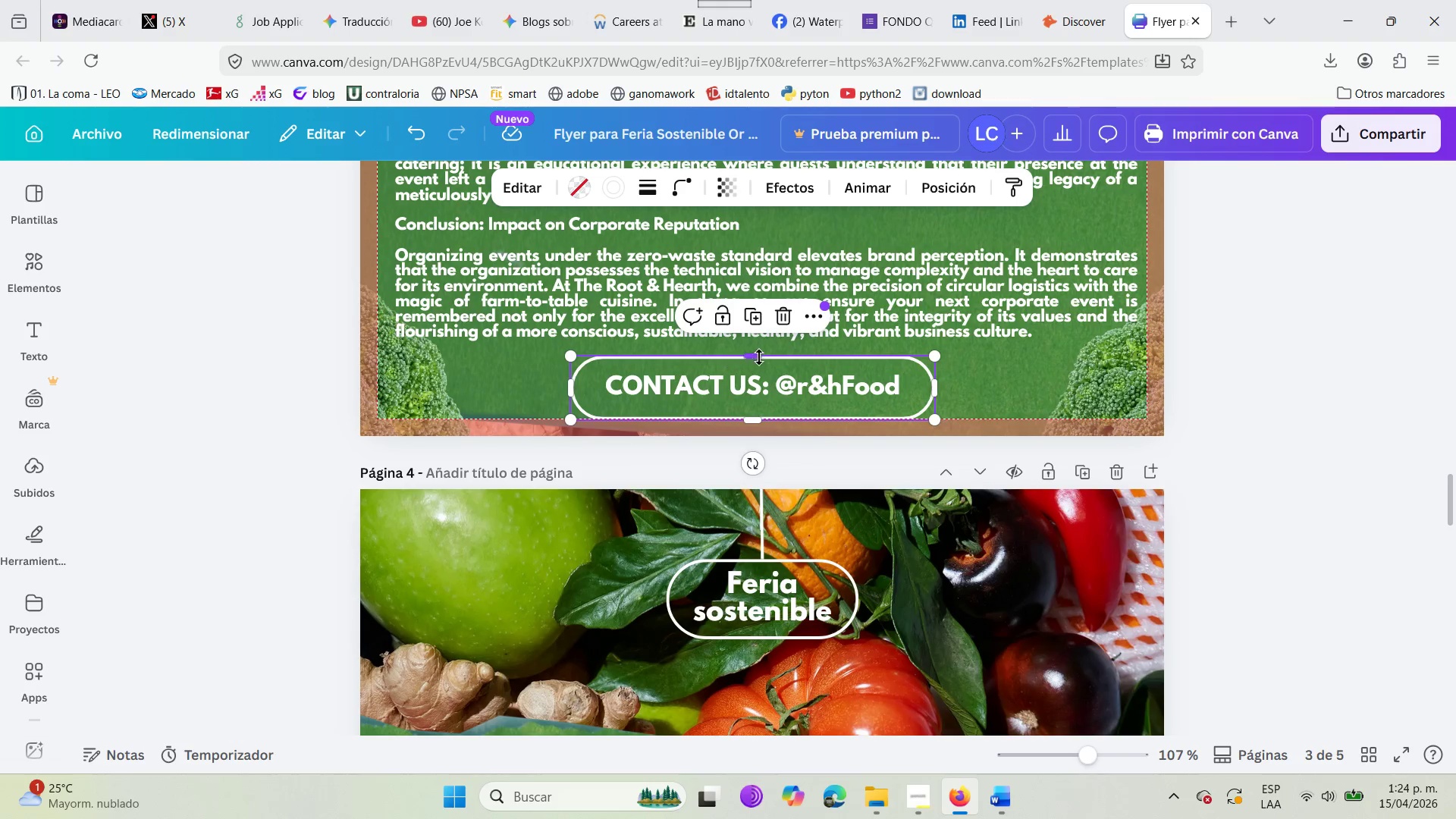 
left_click_drag(start_coordinate=[753, 354], to_coordinate=[758, 348])
 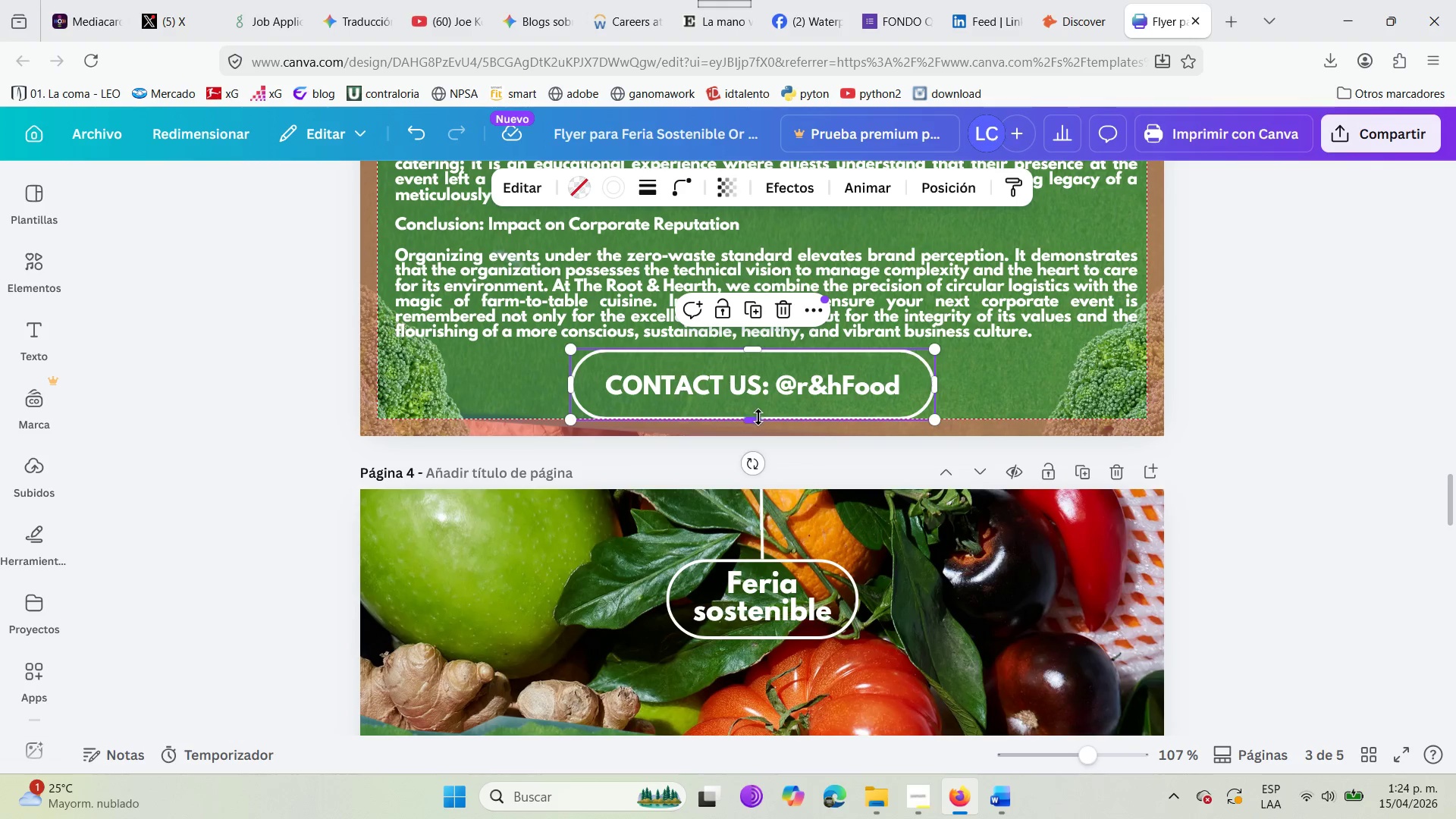 
left_click_drag(start_coordinate=[756, 419], to_coordinate=[752, 410])
 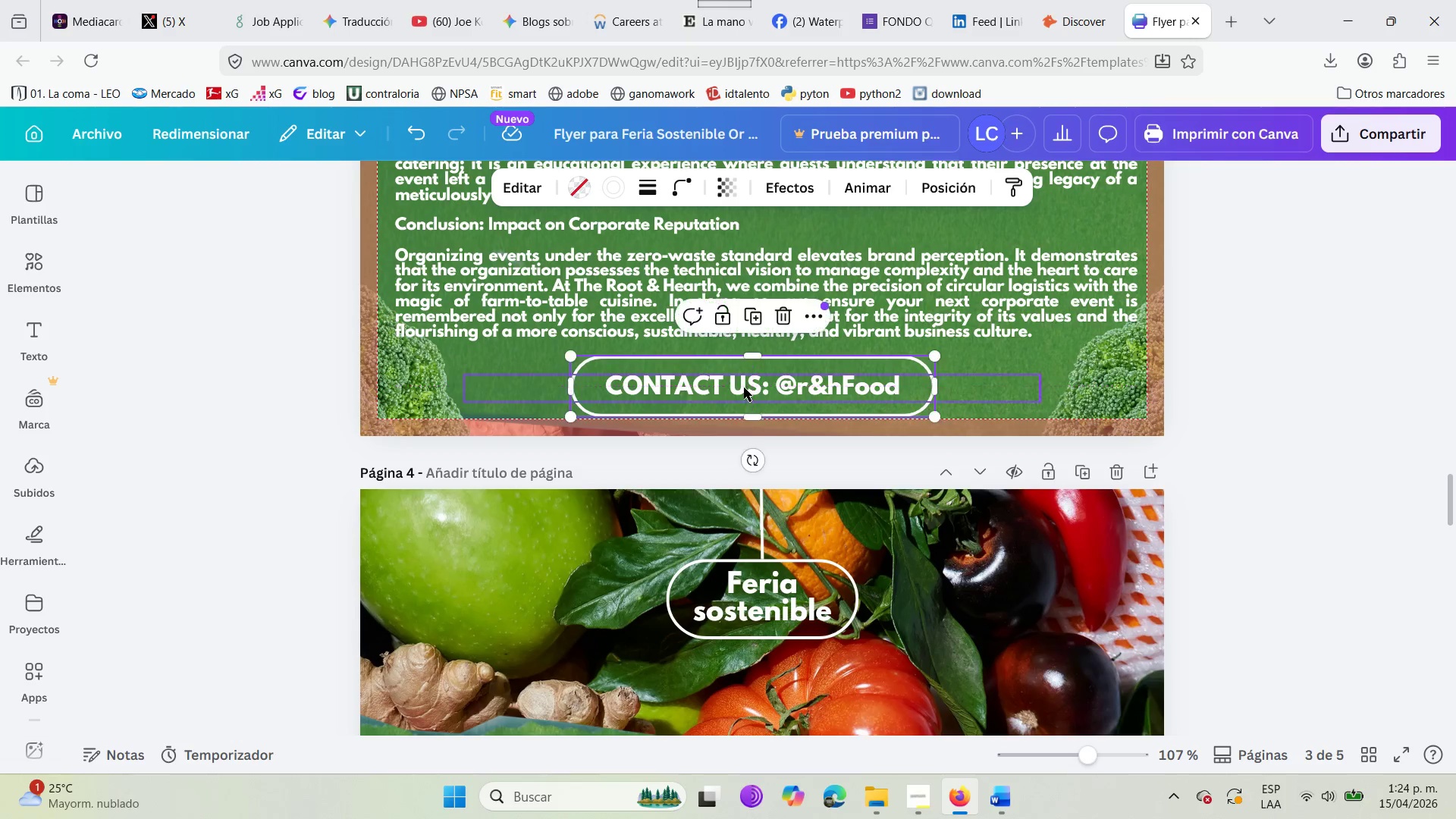 
left_click_drag(start_coordinate=[744, 388], to_coordinate=[744, 383])
 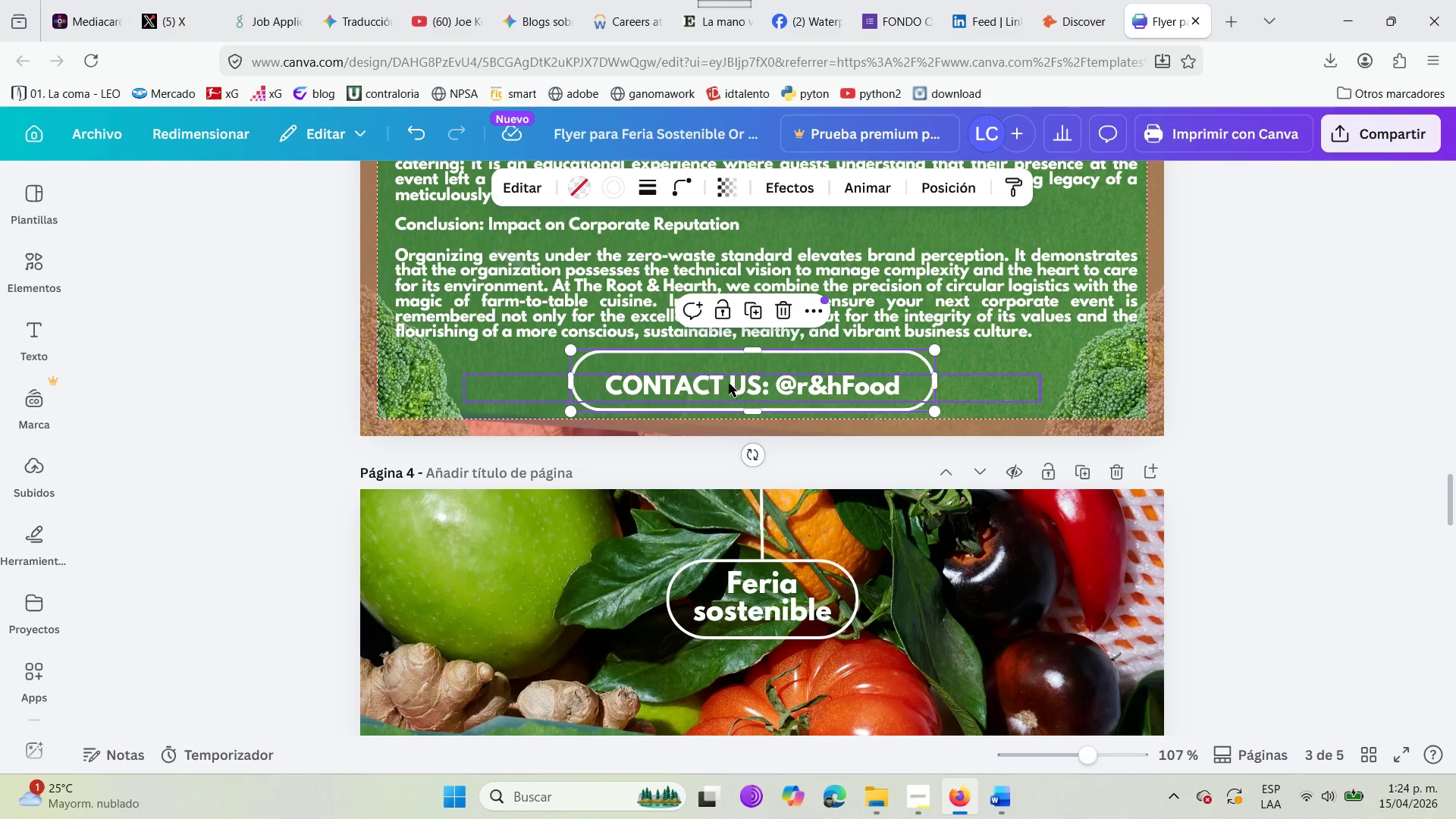 
left_click([729, 383])
 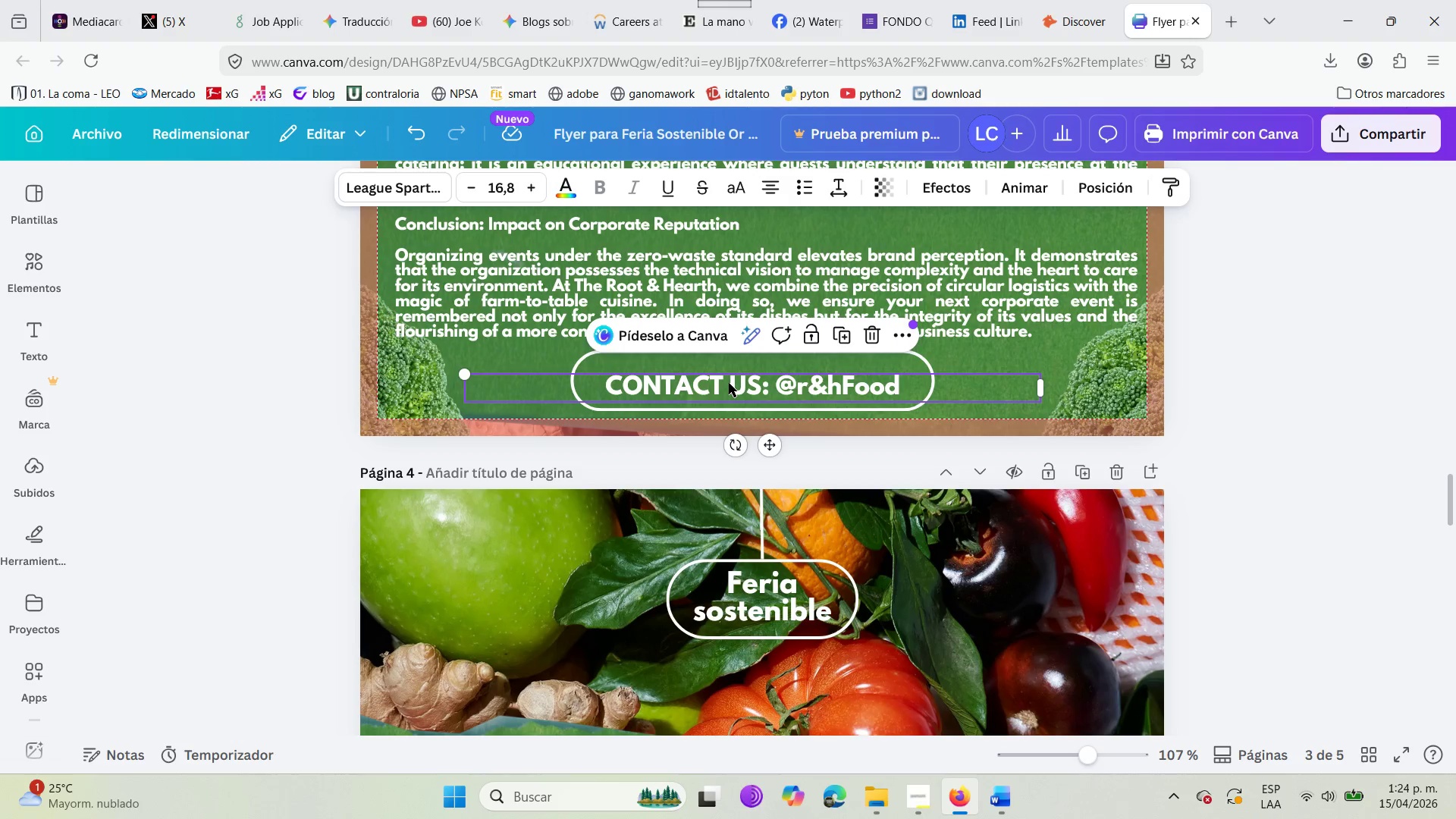 
left_click_drag(start_coordinate=[729, 383], to_coordinate=[725, 377])
 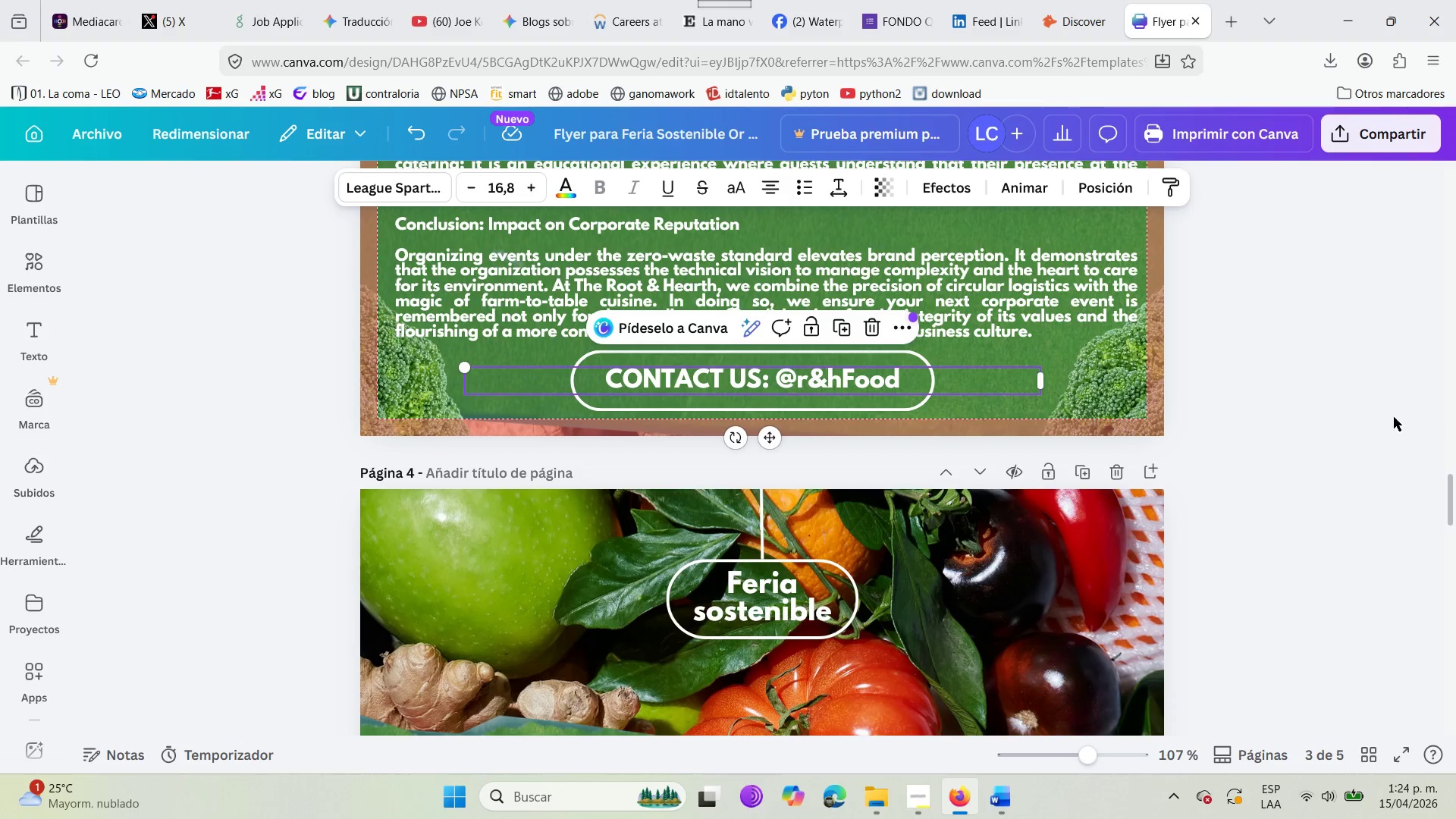 
left_click([1351, 415])
 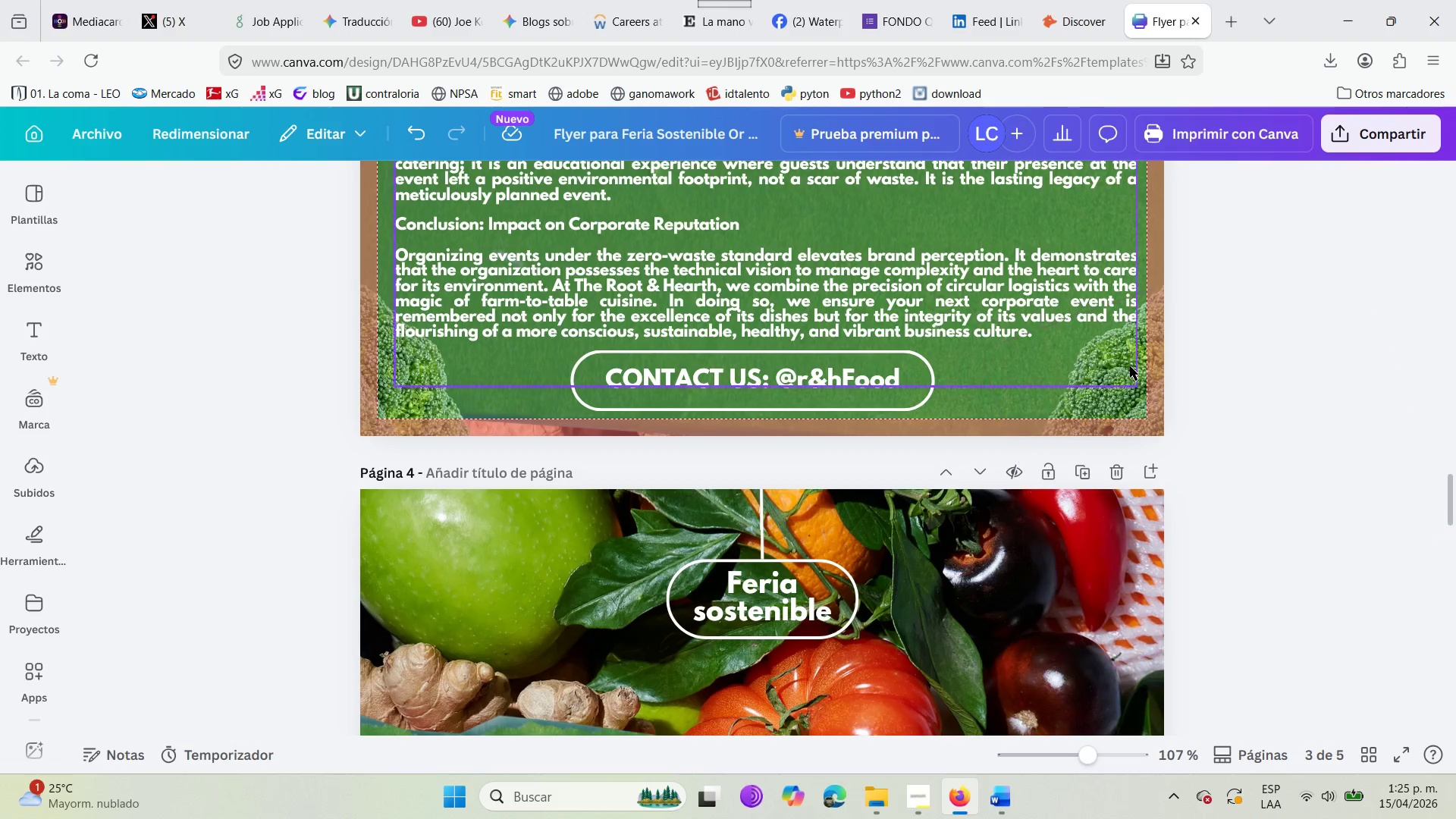 
scroll: coordinate [1130, 366], scroll_direction: up, amount: 10.0
 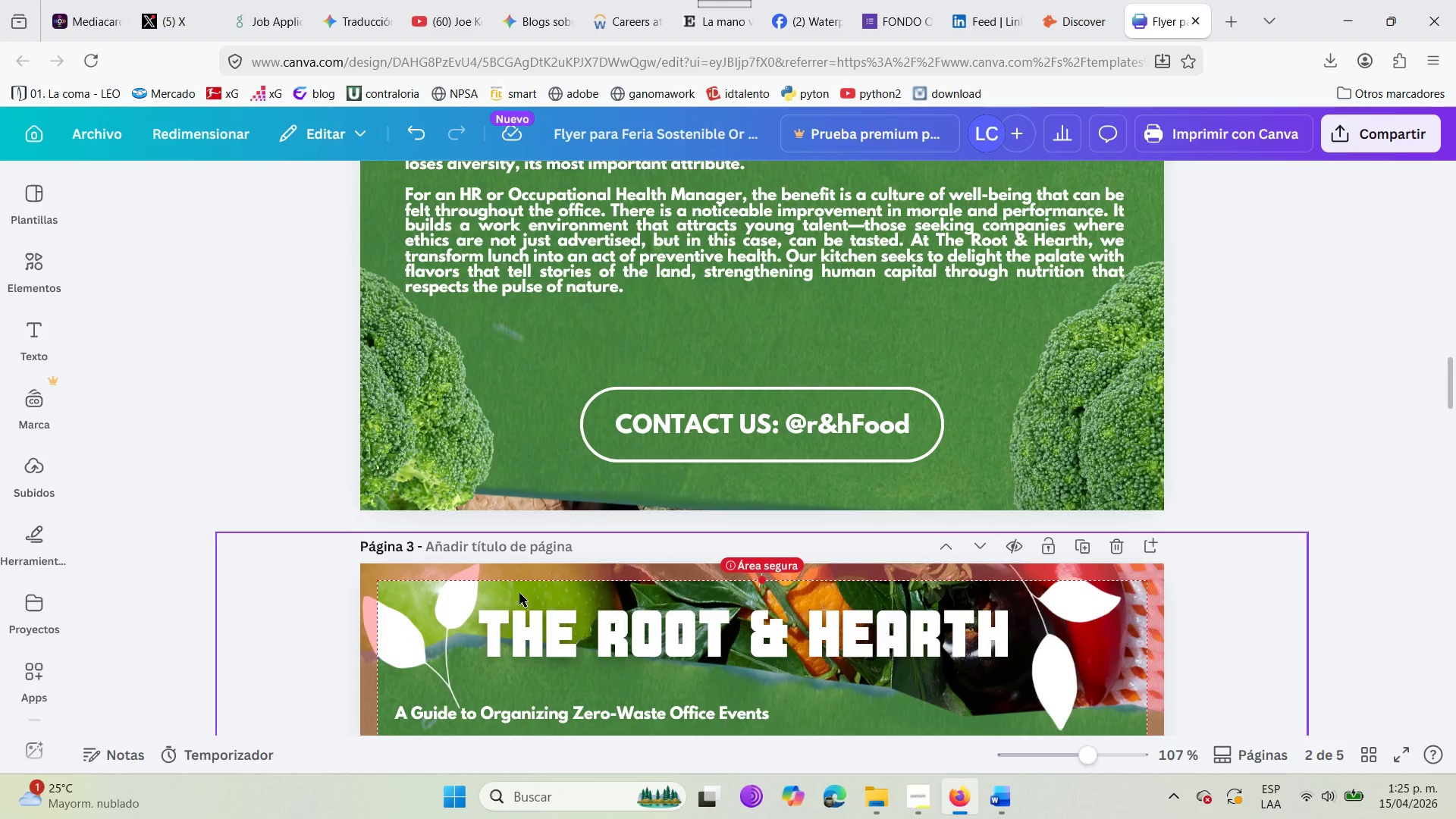 
scroll: coordinate [519, 593], scroll_direction: down, amount: 2.0
 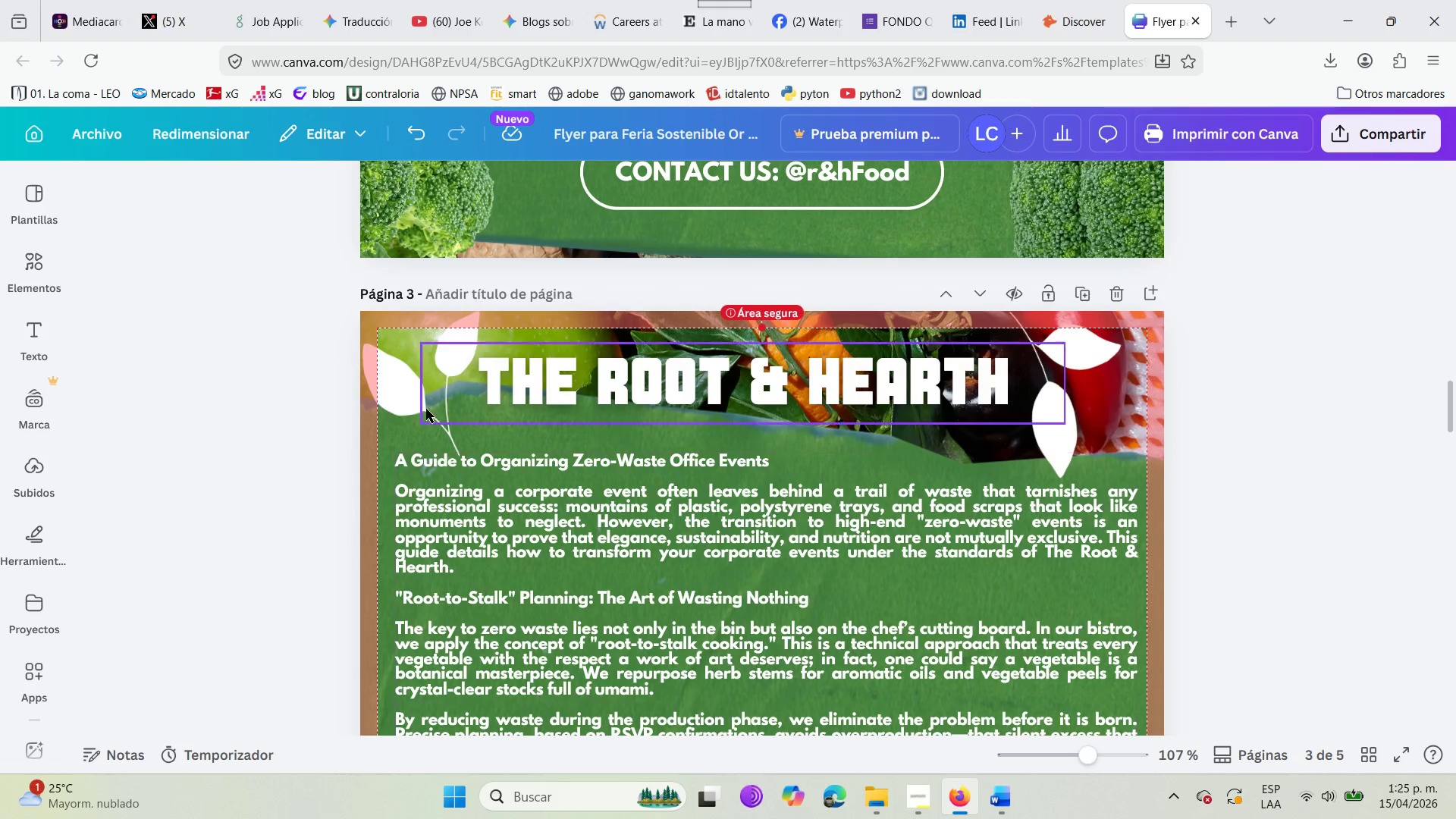 
left_click([425, 405])
 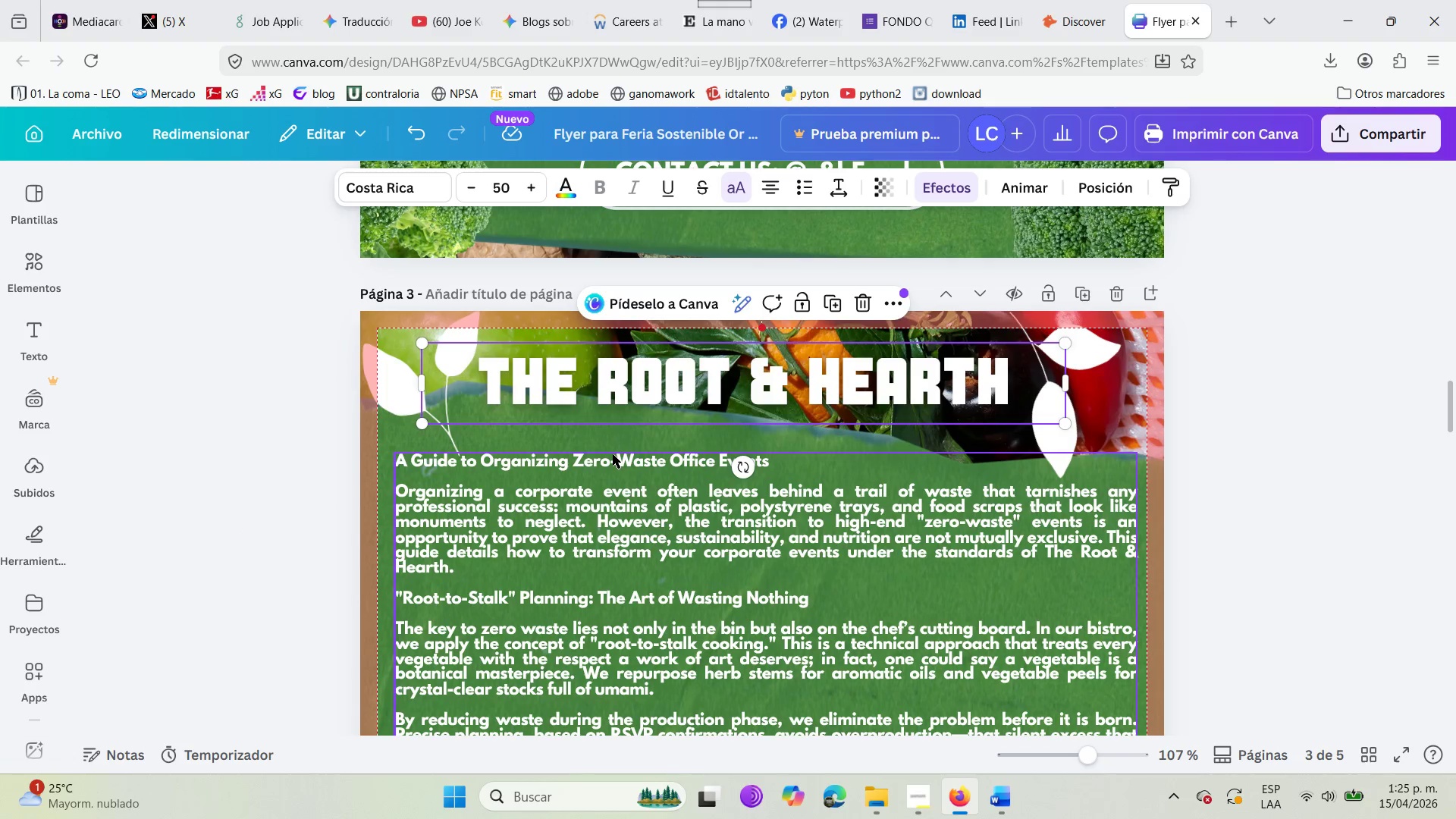 
scroll: coordinate [758, 493], scroll_direction: down, amount: 4.0
 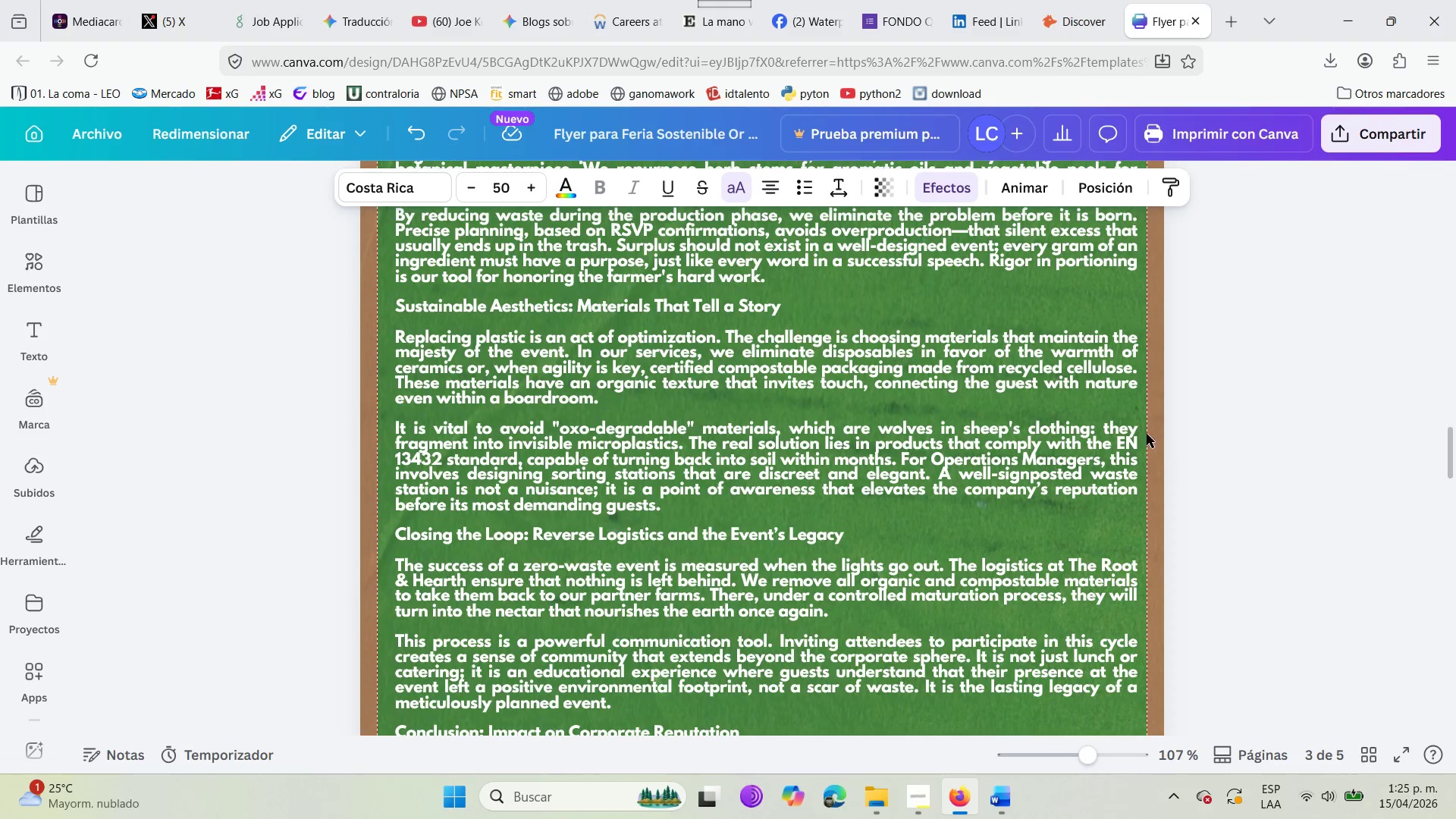 
left_click([757, 425])
 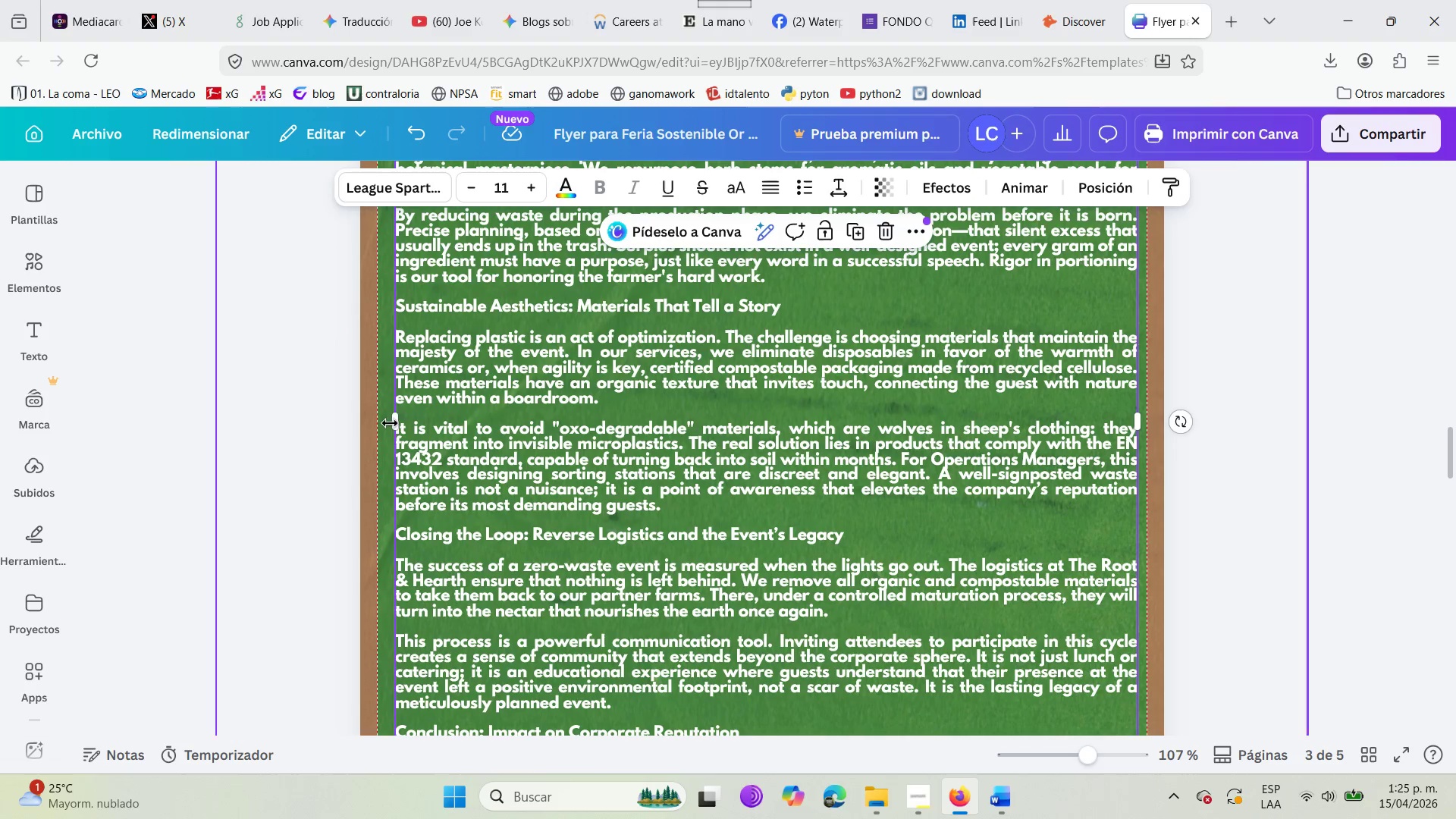 
left_click([395, 422])
 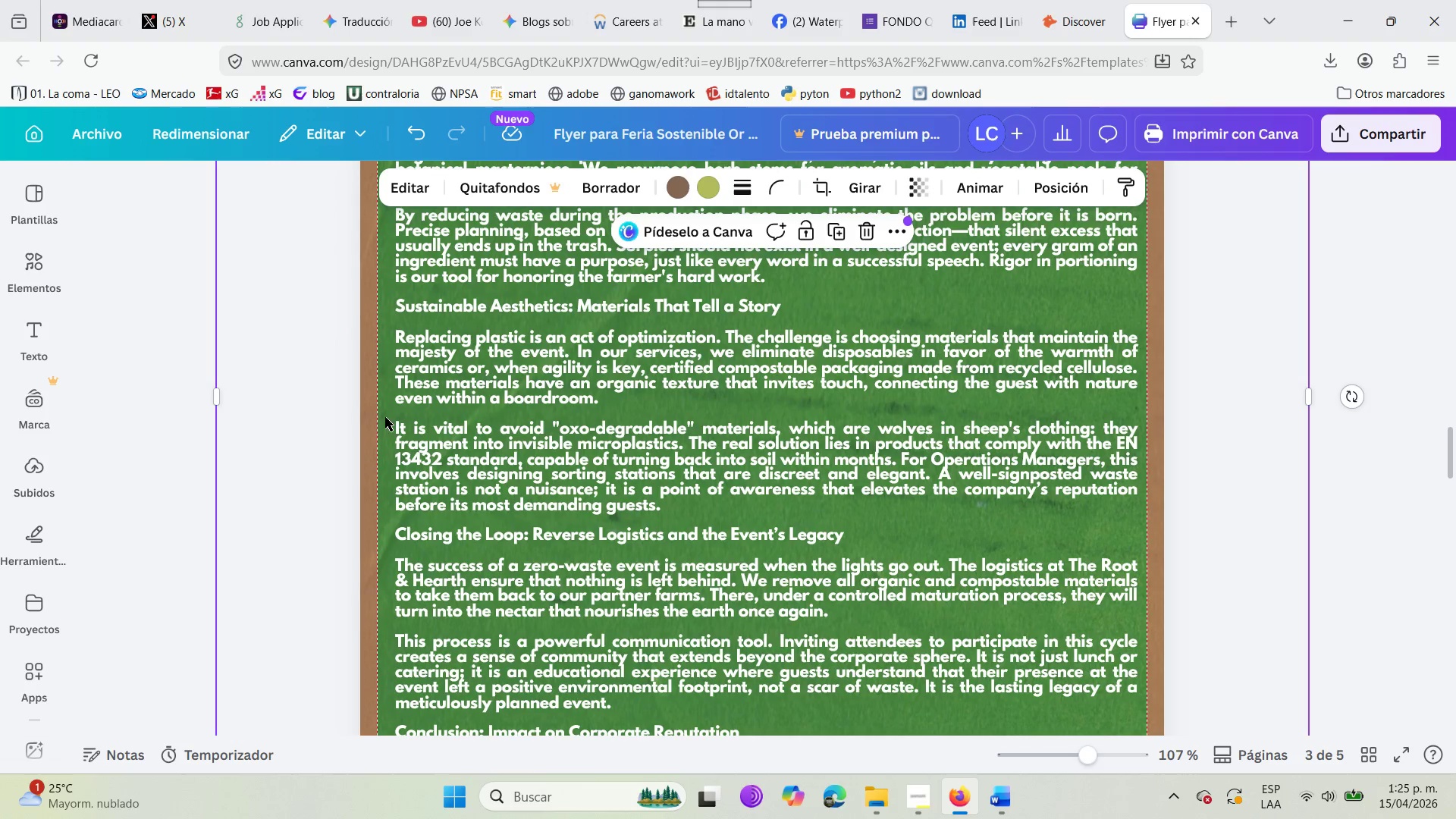 
left_click([469, 424])
 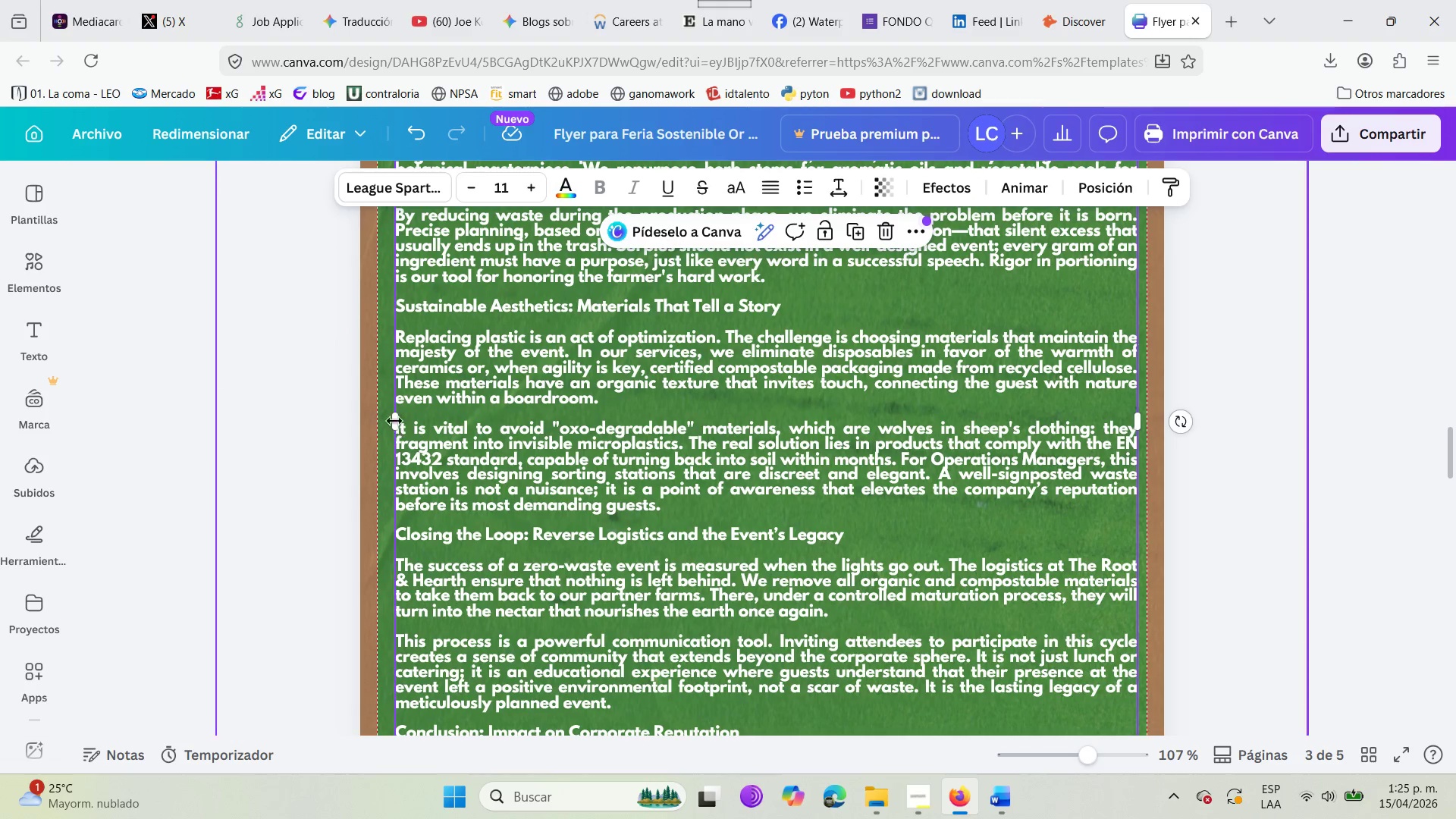 
left_click_drag(start_coordinate=[394, 420], to_coordinate=[403, 425])
 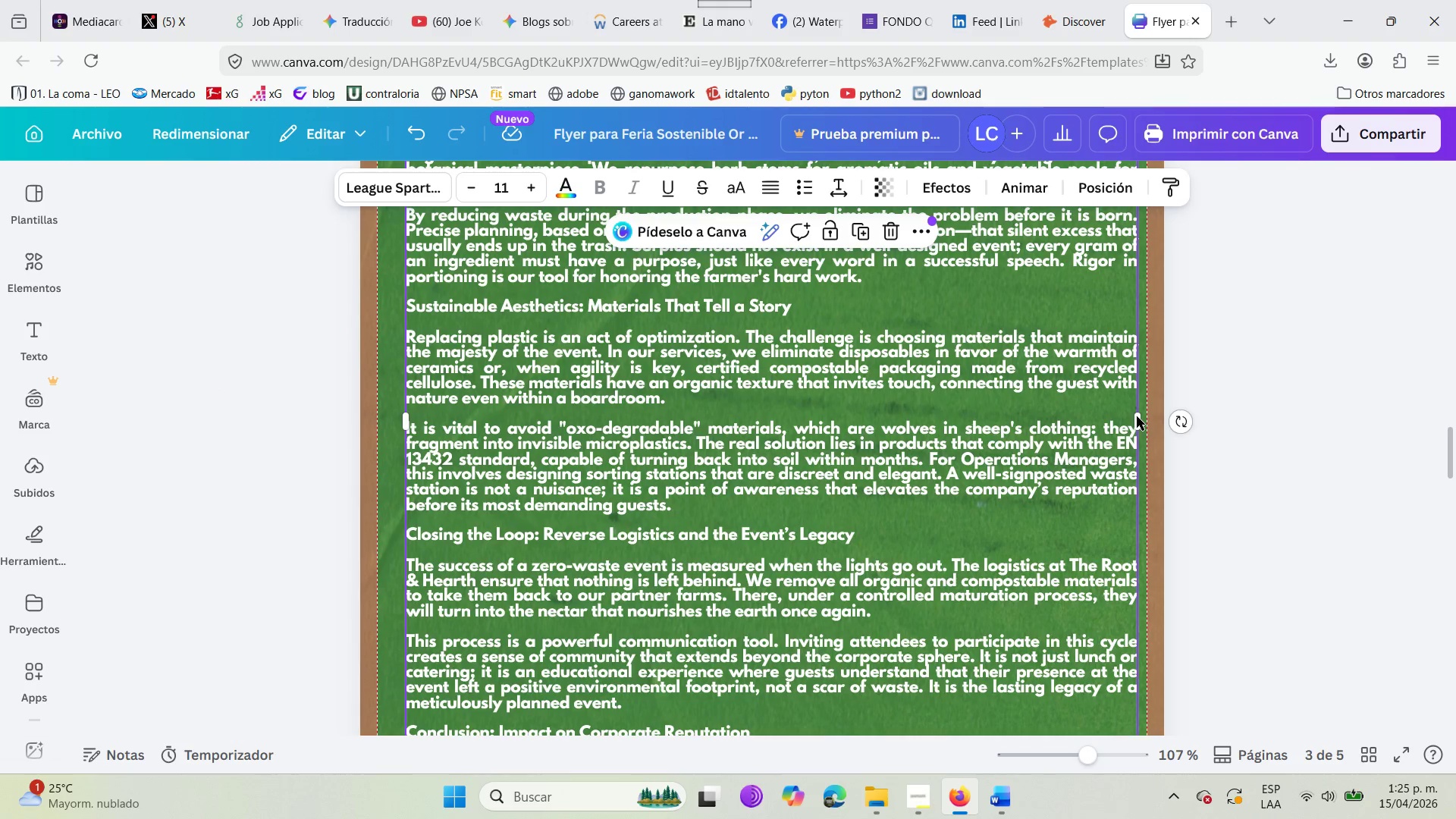 
double_click([1126, 419])
 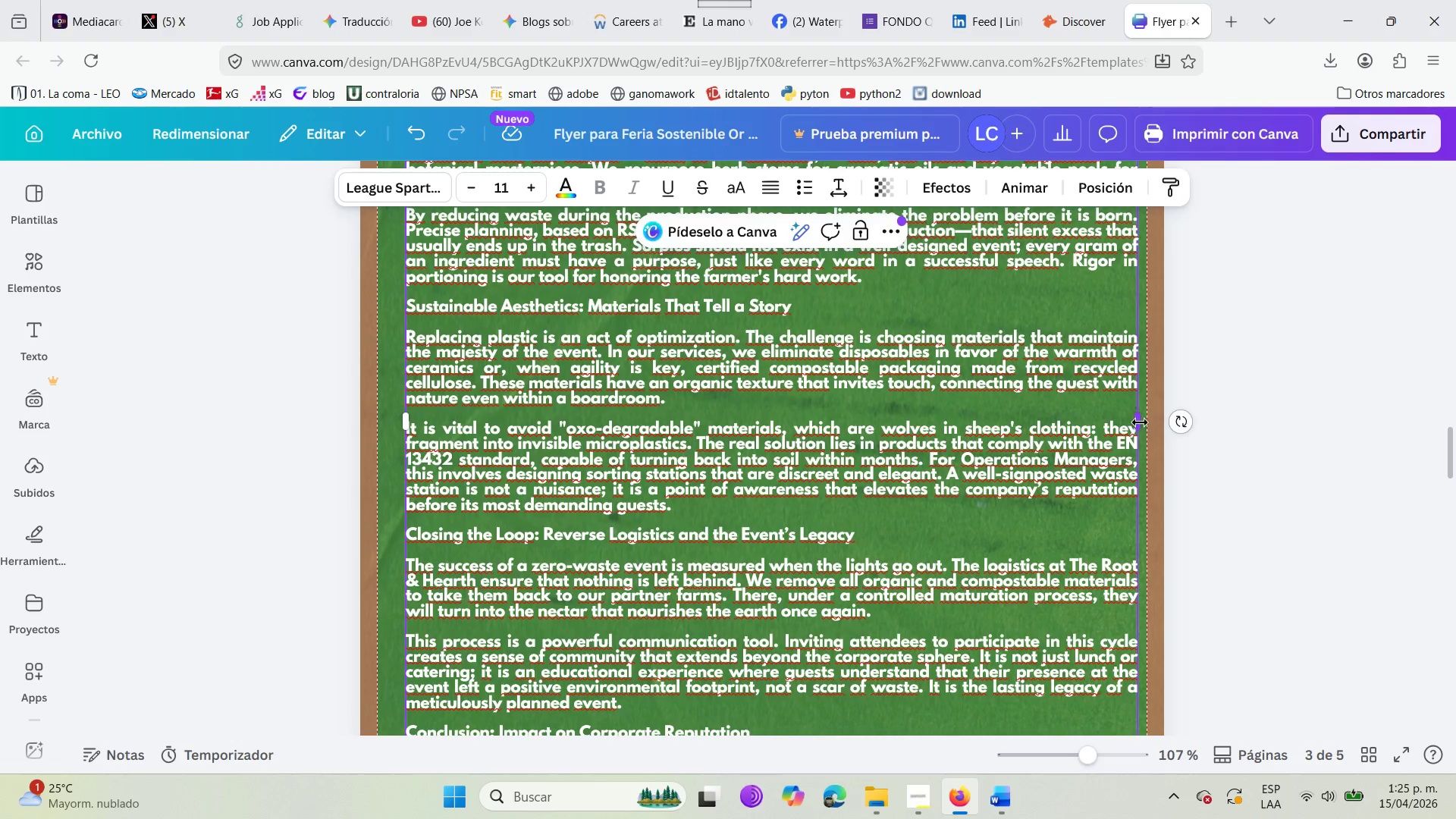 
left_click_drag(start_coordinate=[1140, 422], to_coordinate=[1131, 422])
 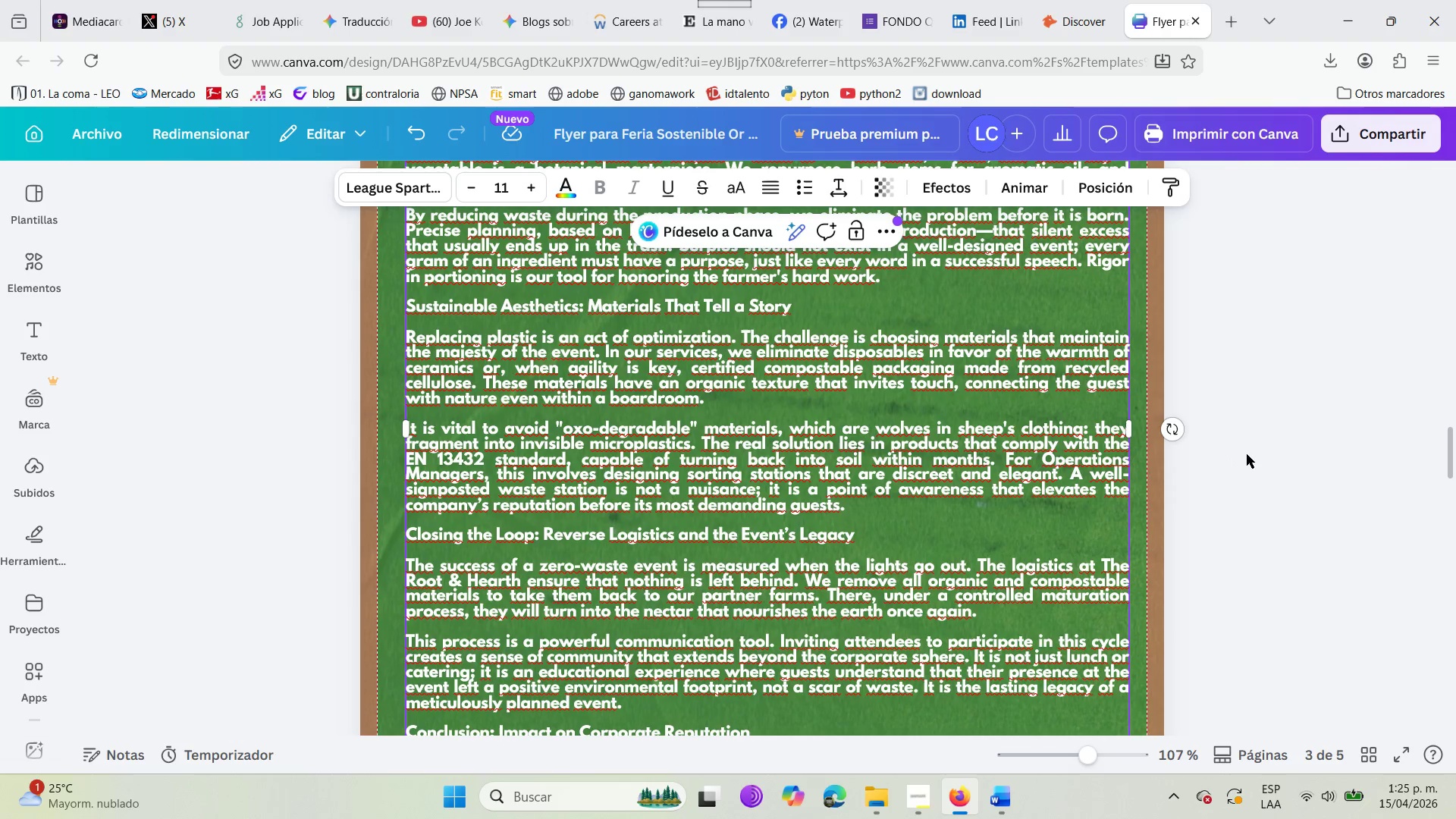 
left_click_drag(start_coordinate=[1247, 454], to_coordinate=[1251, 454])
 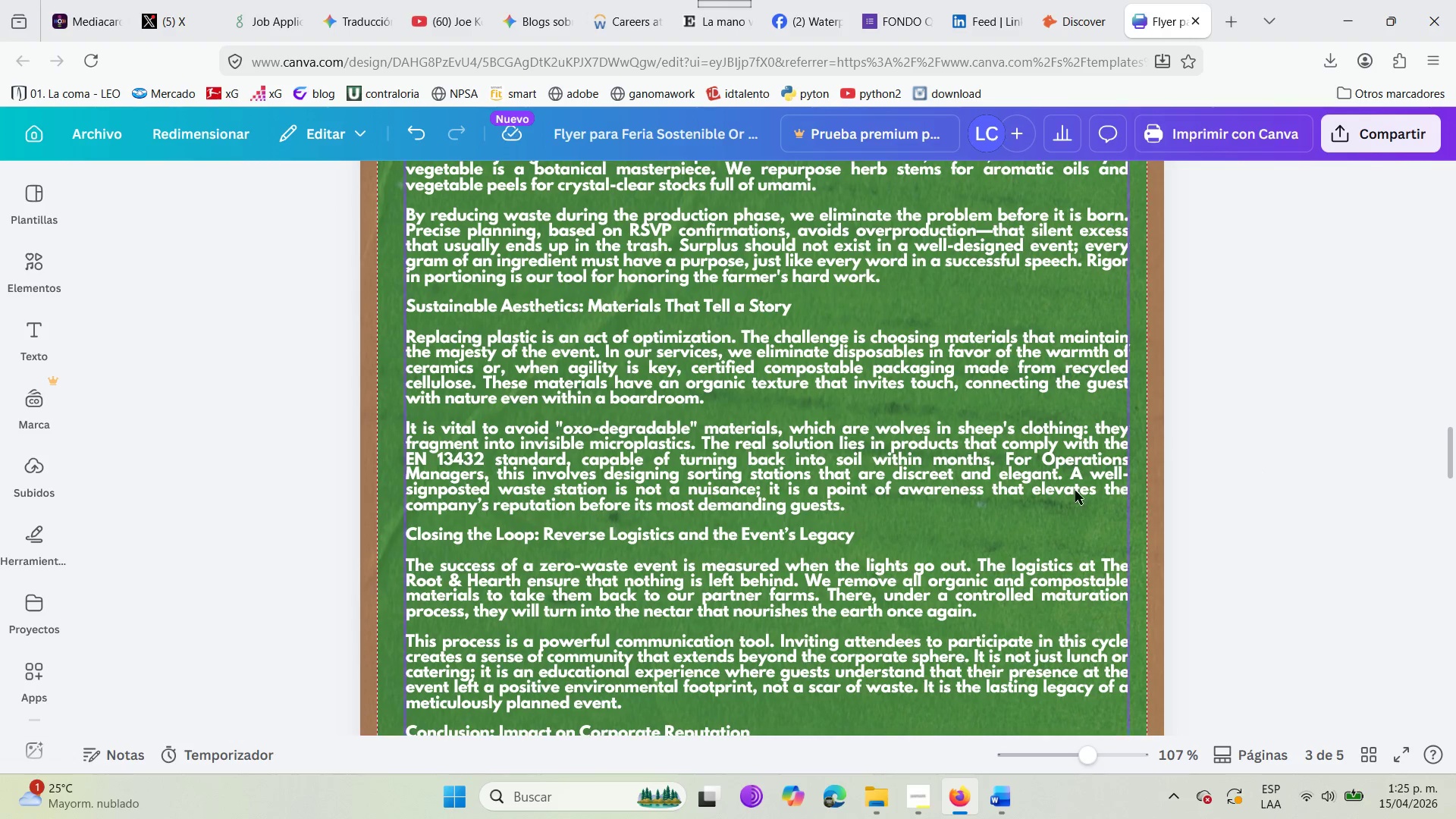 
scroll: coordinate [1047, 495], scroll_direction: up, amount: 4.0
 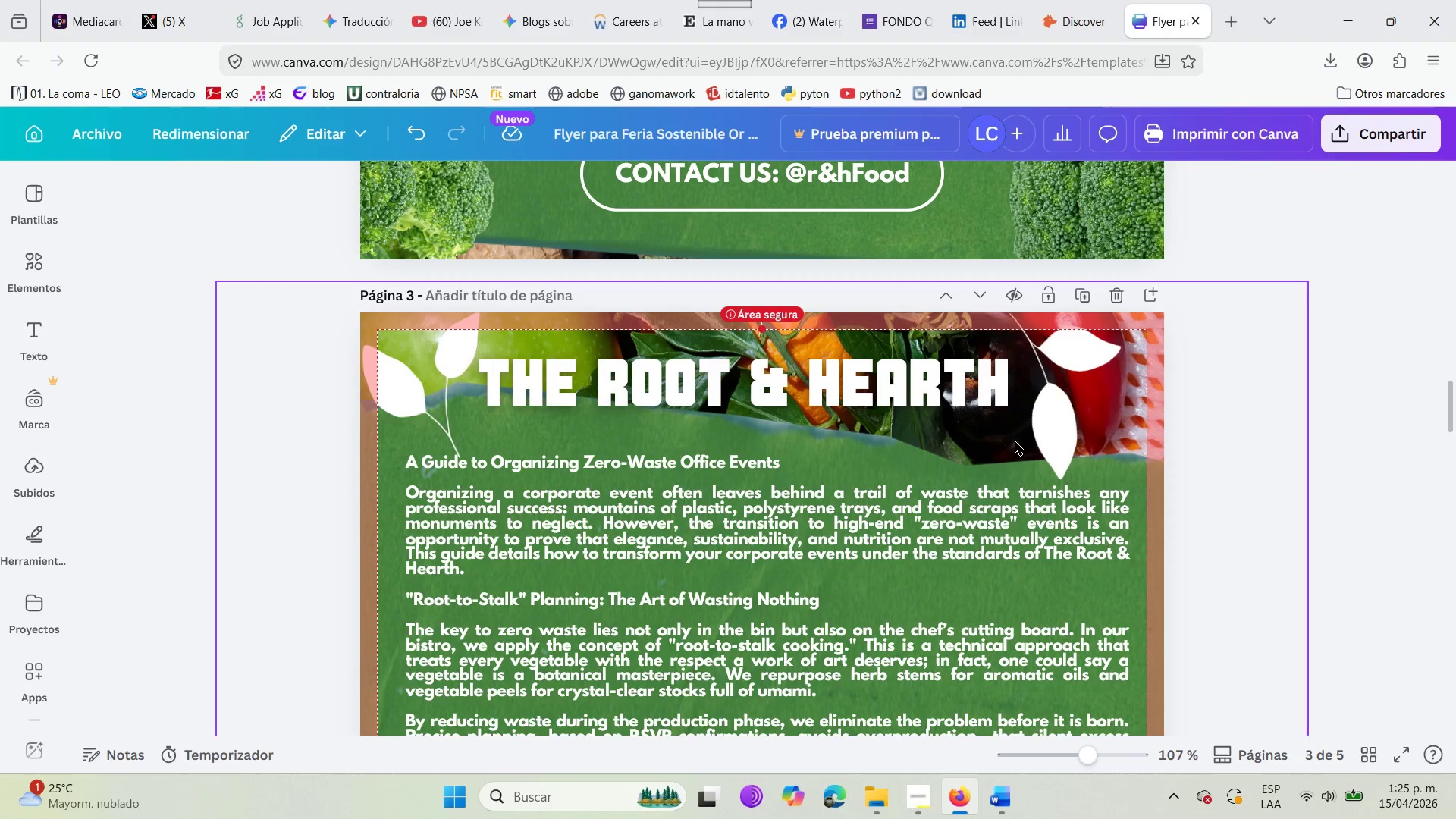 
left_click_drag(start_coordinate=[1067, 427], to_coordinate=[1087, 444])
 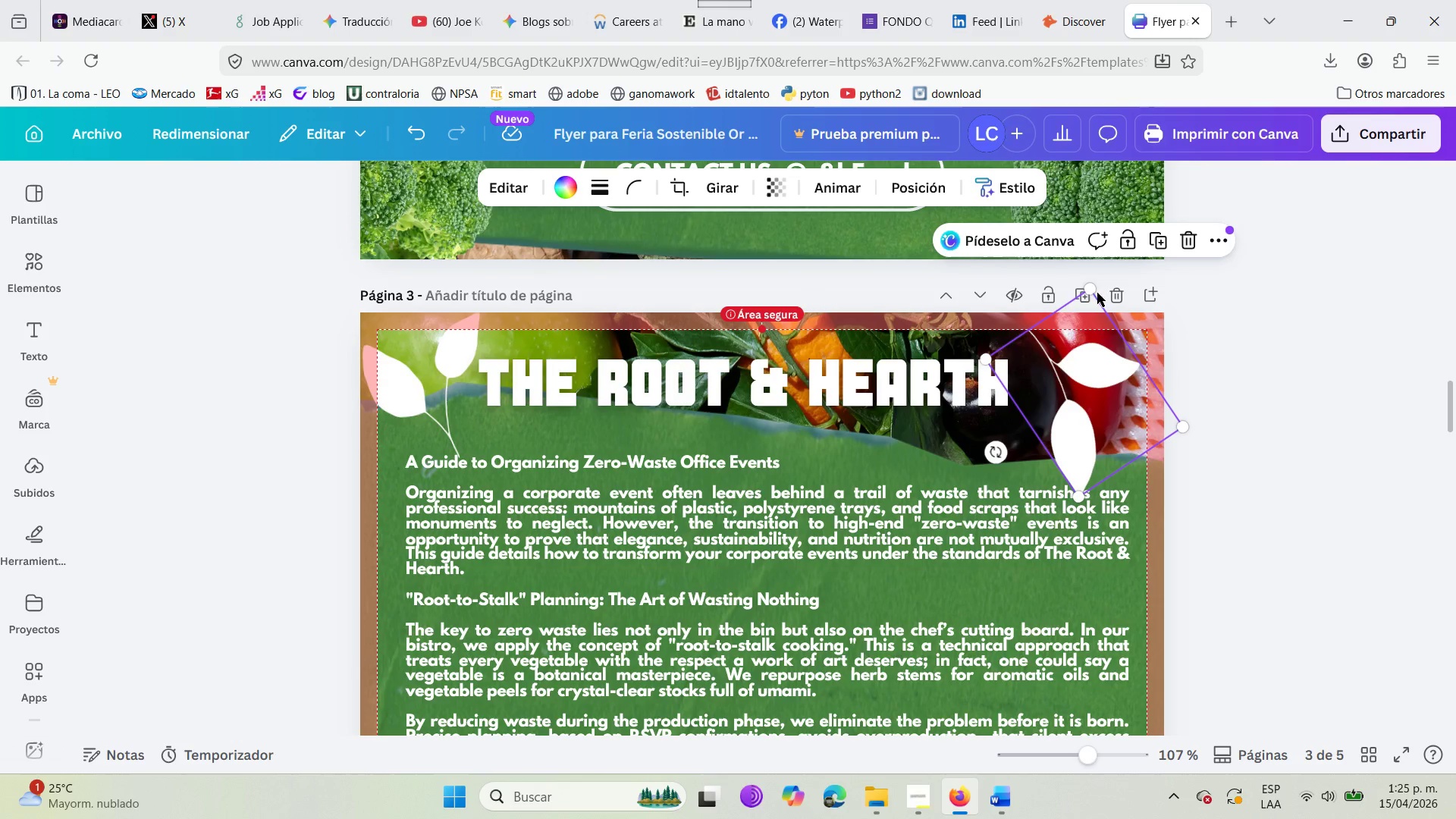 
left_click_drag(start_coordinate=[1094, 287], to_coordinate=[1094, 312])
 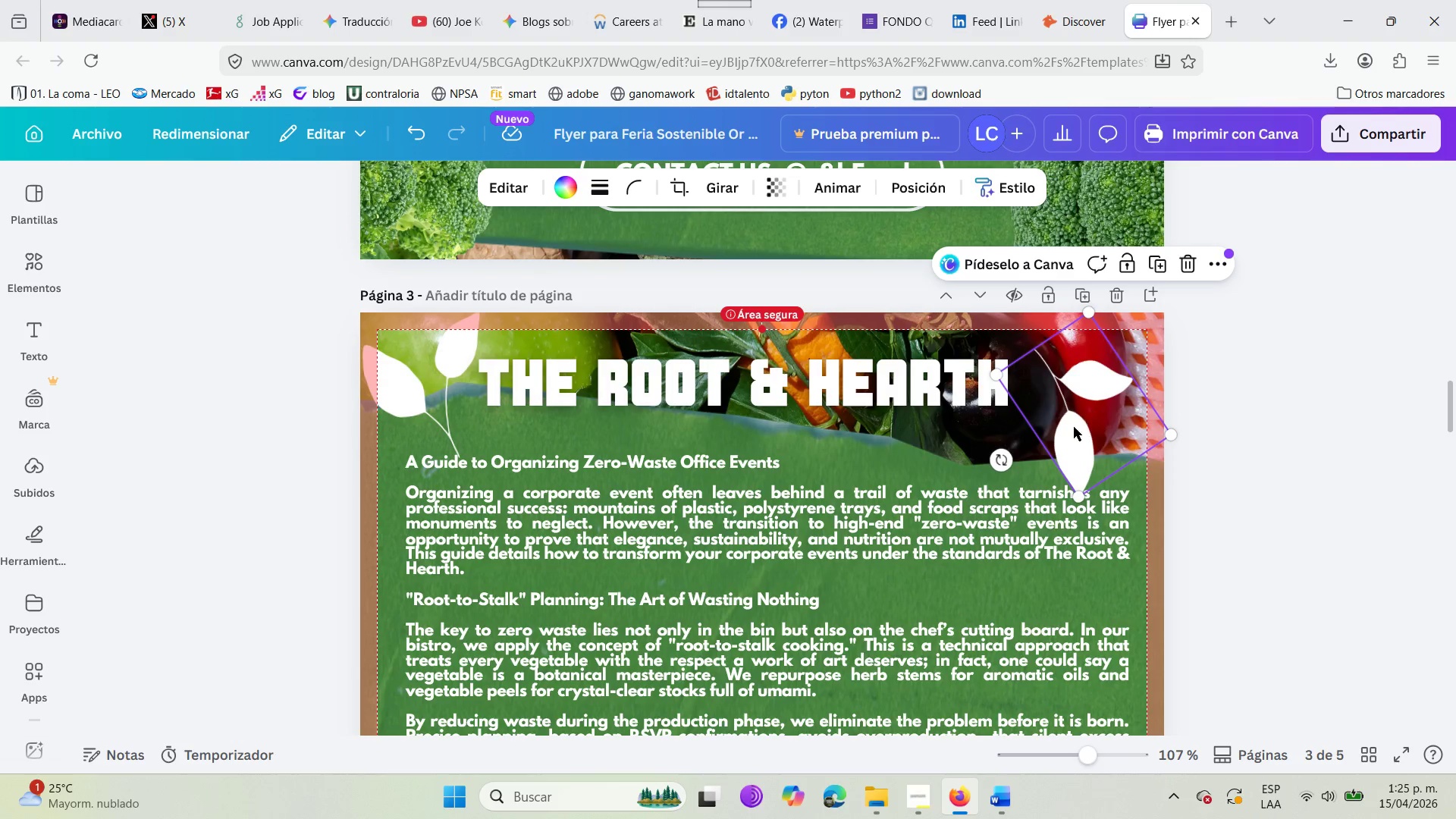 
left_click_drag(start_coordinate=[1074, 427], to_coordinate=[1069, 419])
 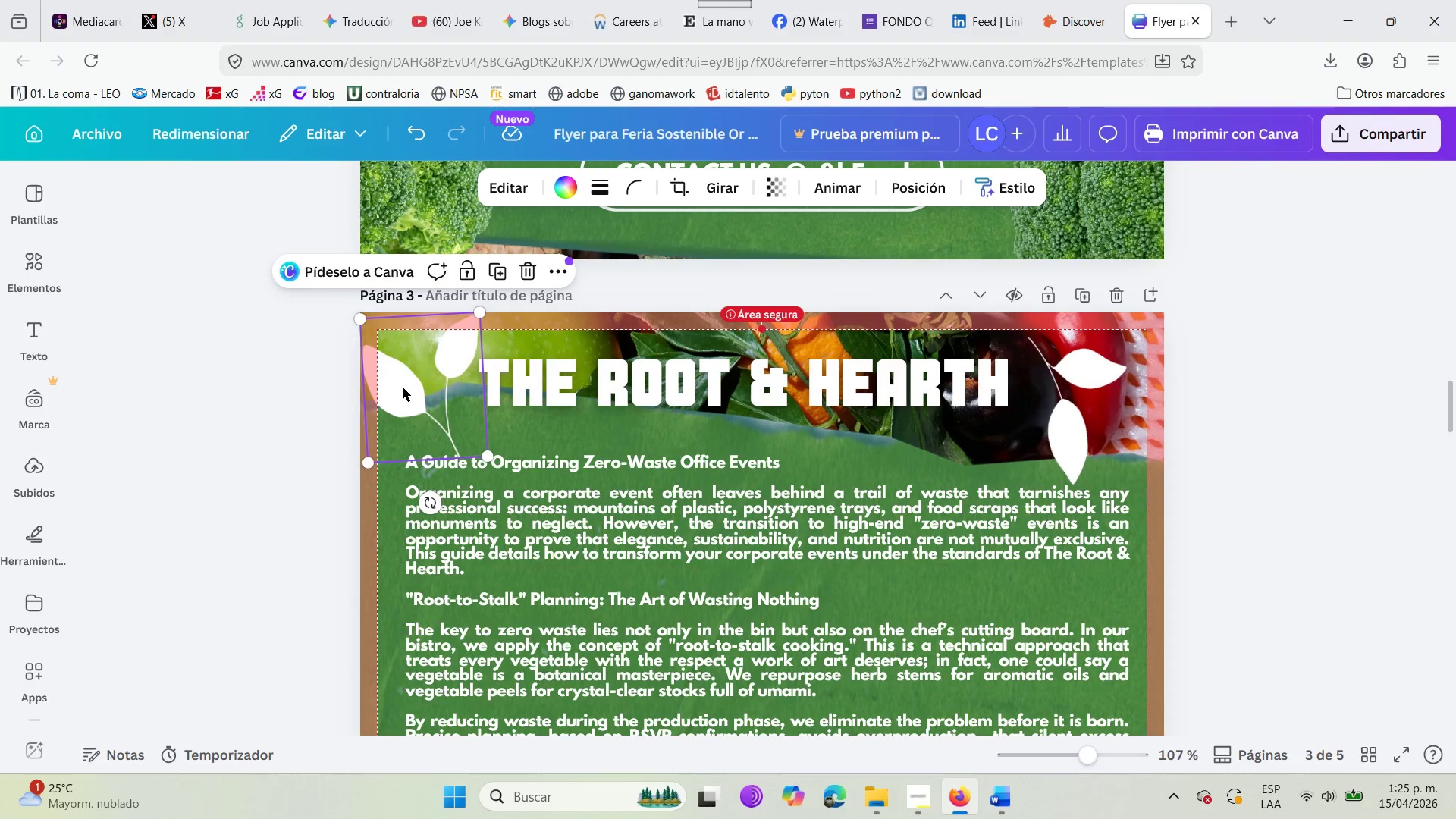 
left_click_drag(start_coordinate=[401, 385], to_coordinate=[422, 391])
 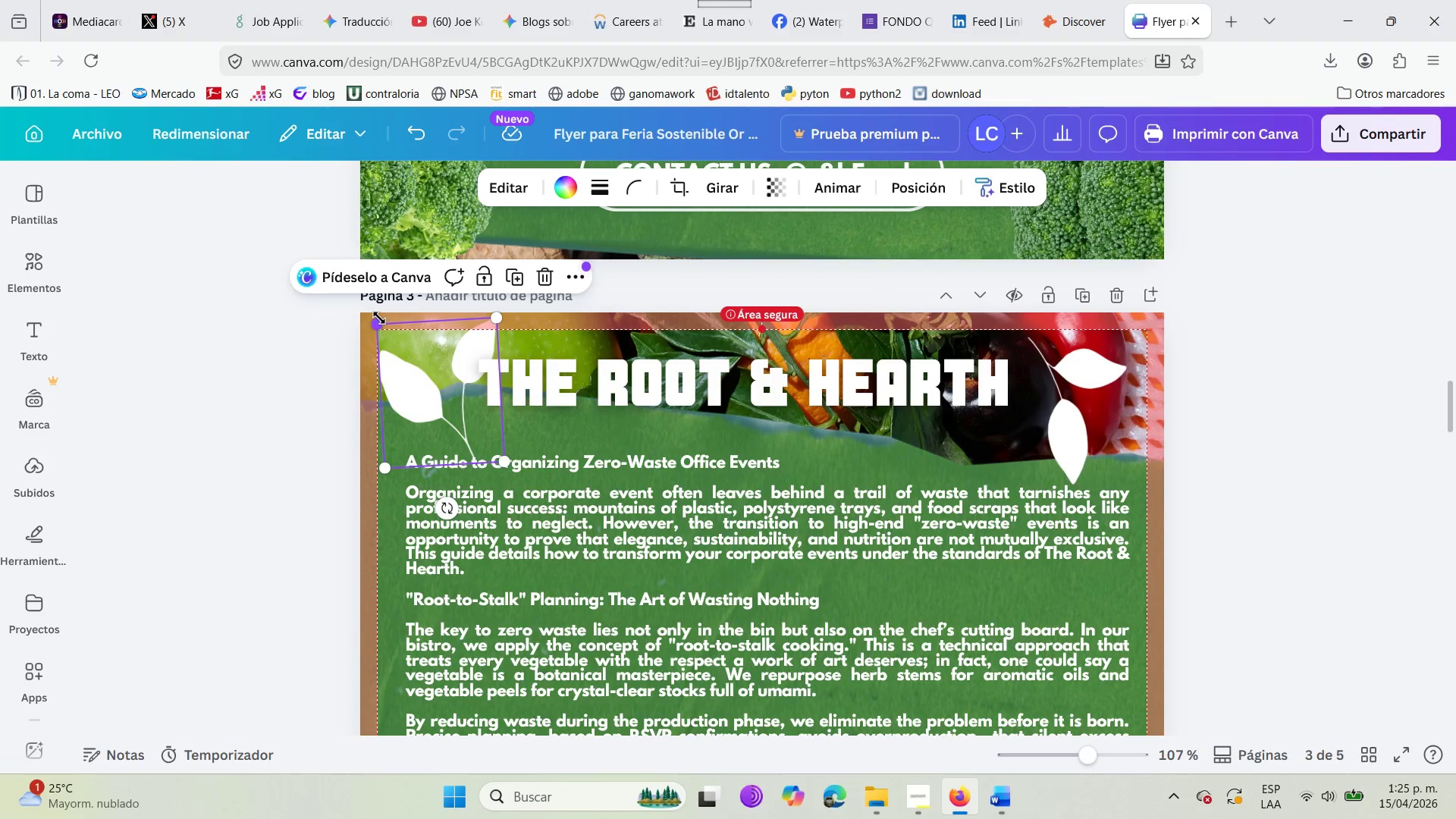 
left_click_drag(start_coordinate=[378, 319], to_coordinate=[398, 342])
 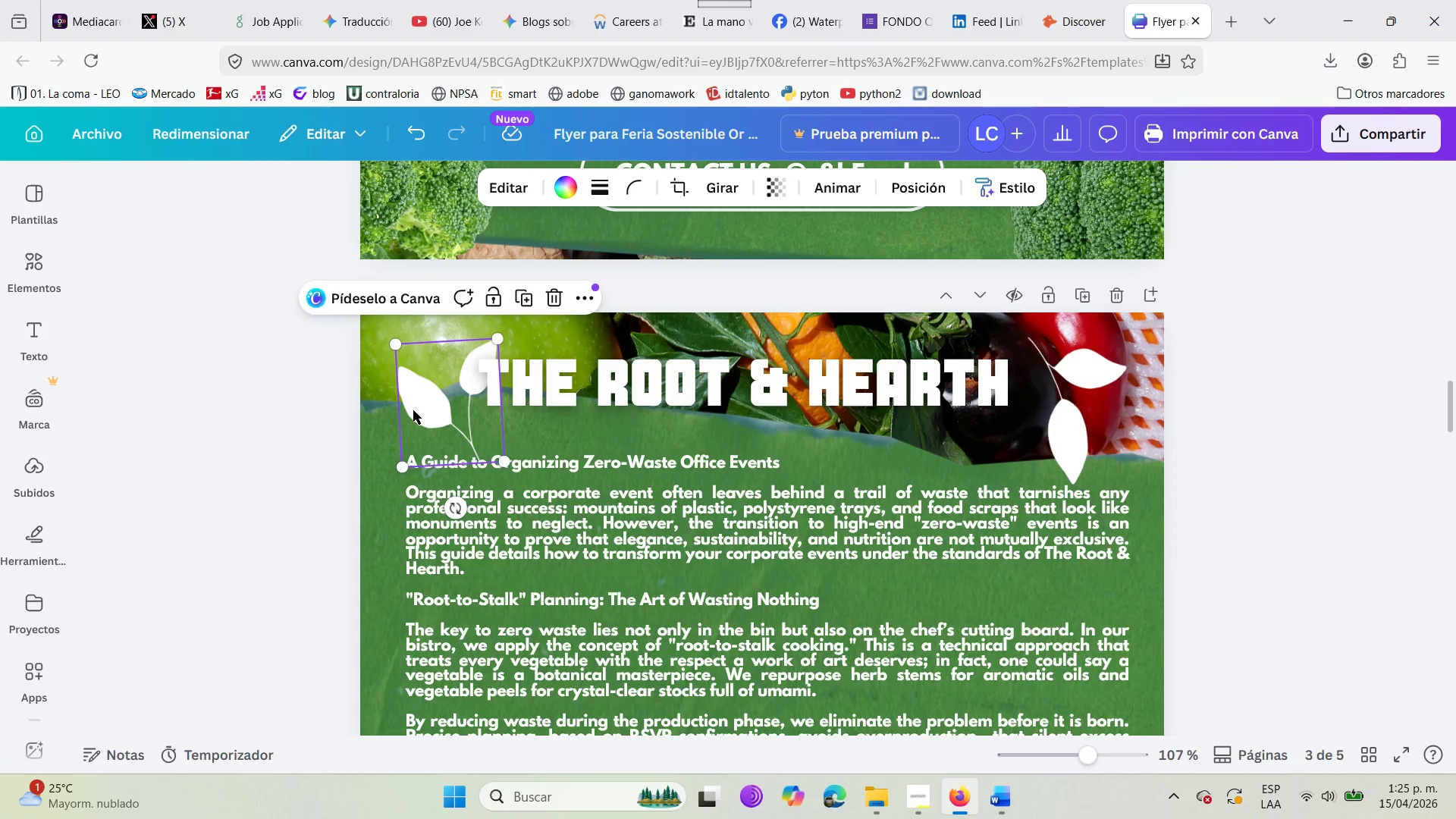 
left_click_drag(start_coordinate=[415, 410], to_coordinate=[403, 405])
 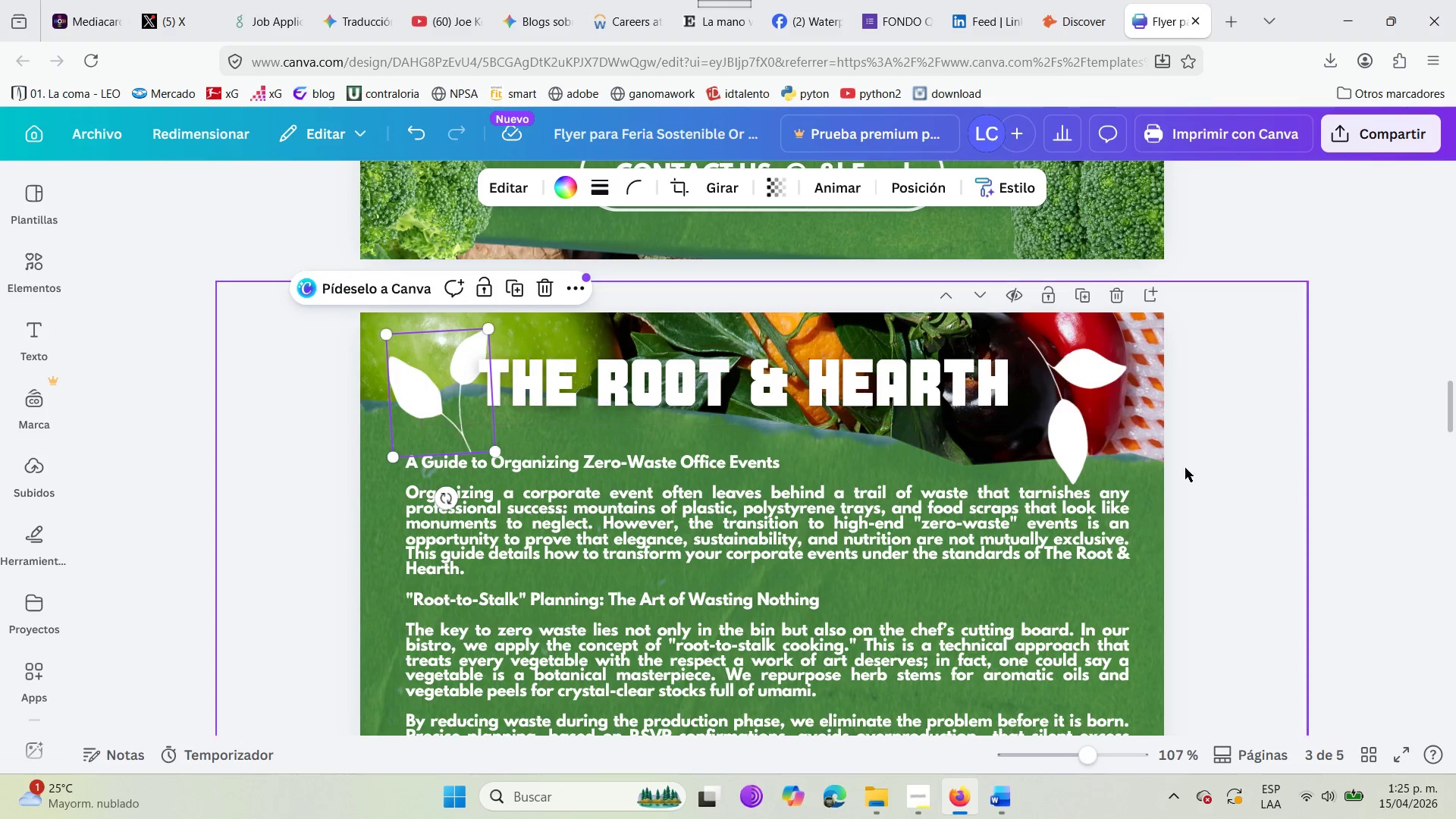 
left_click([1238, 475])
 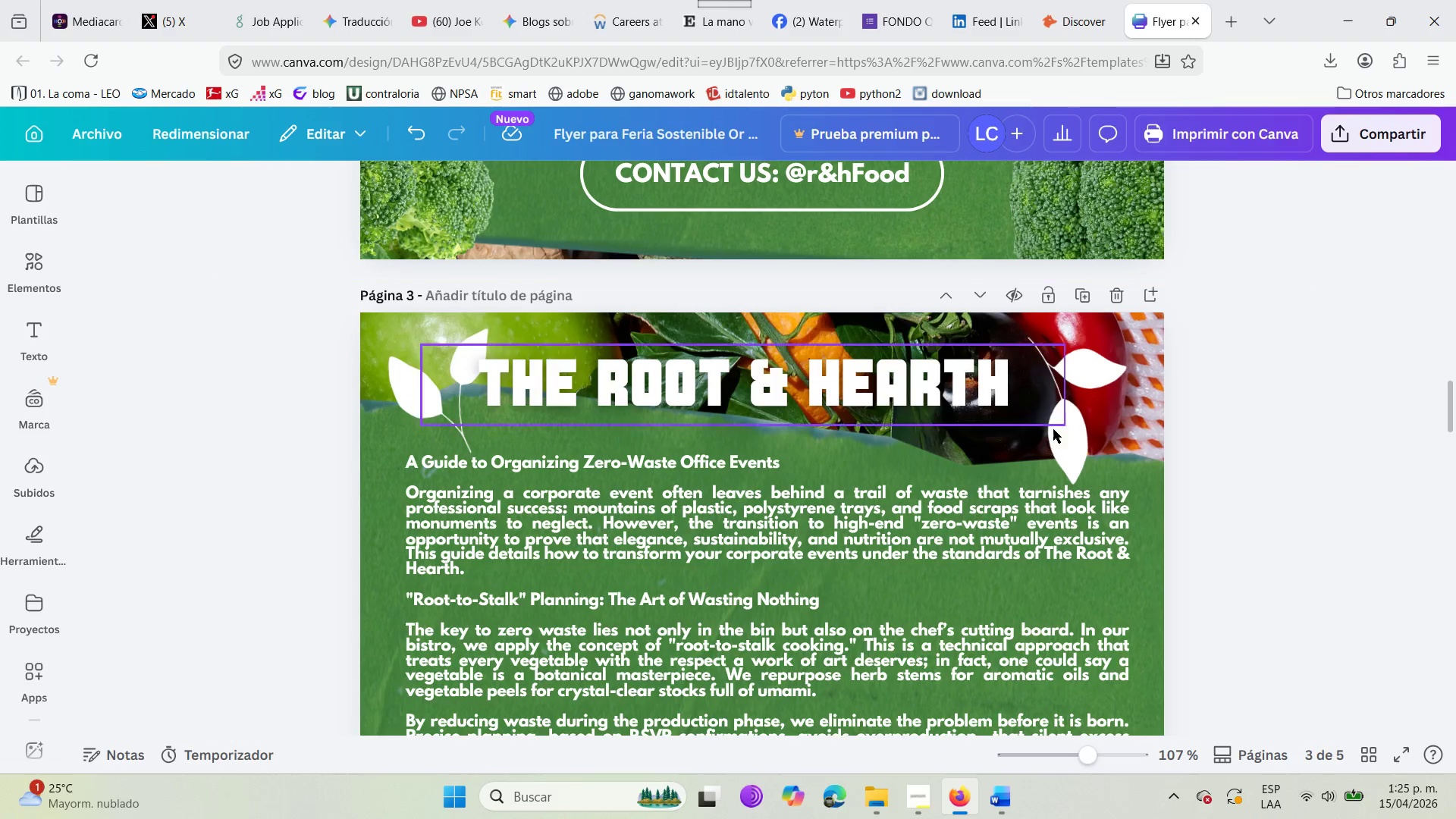 
left_click_drag(start_coordinate=[1072, 433], to_coordinate=[1050, 450])
 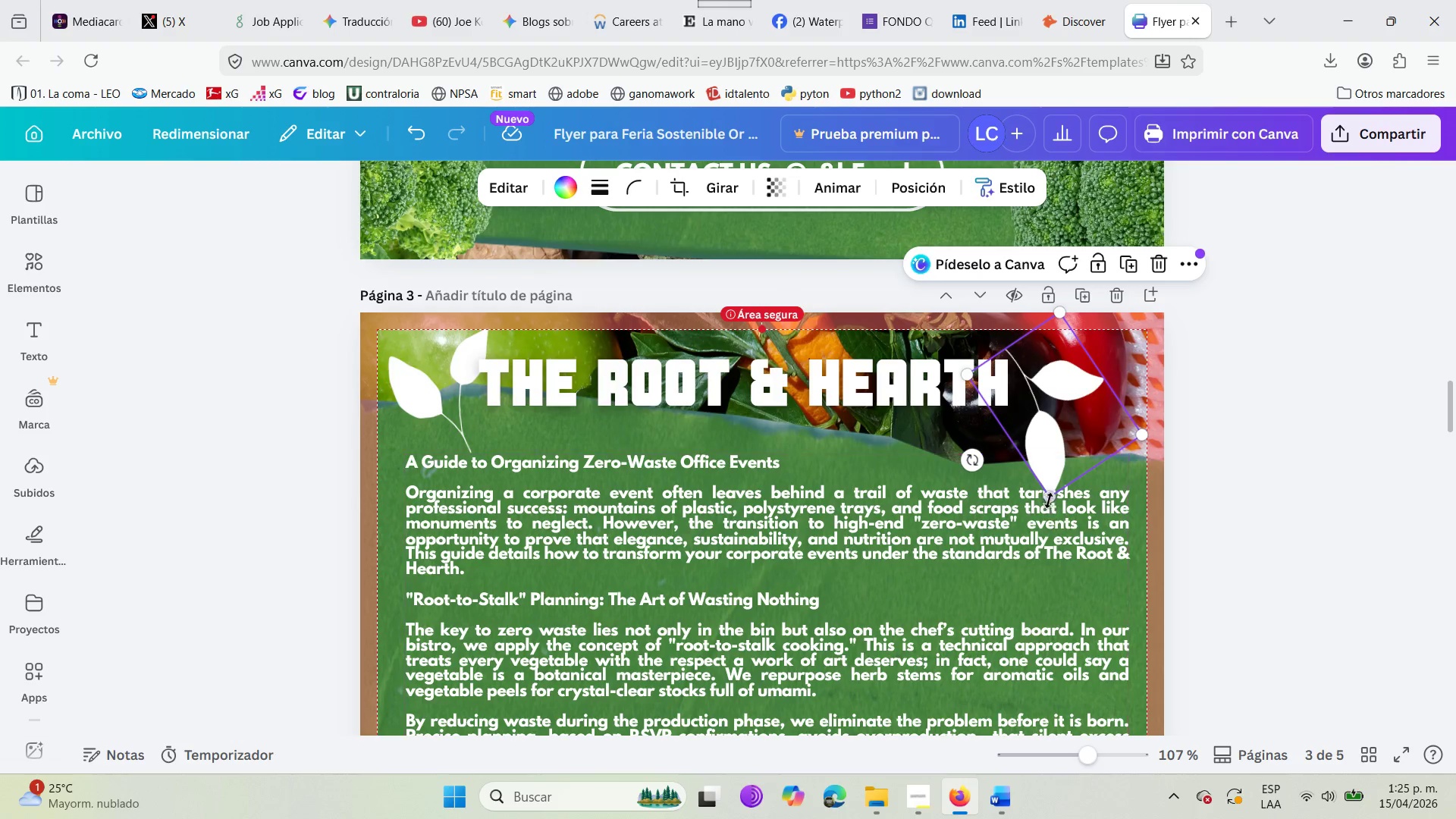 
left_click_drag(start_coordinate=[1048, 497], to_coordinate=[1050, 472])
 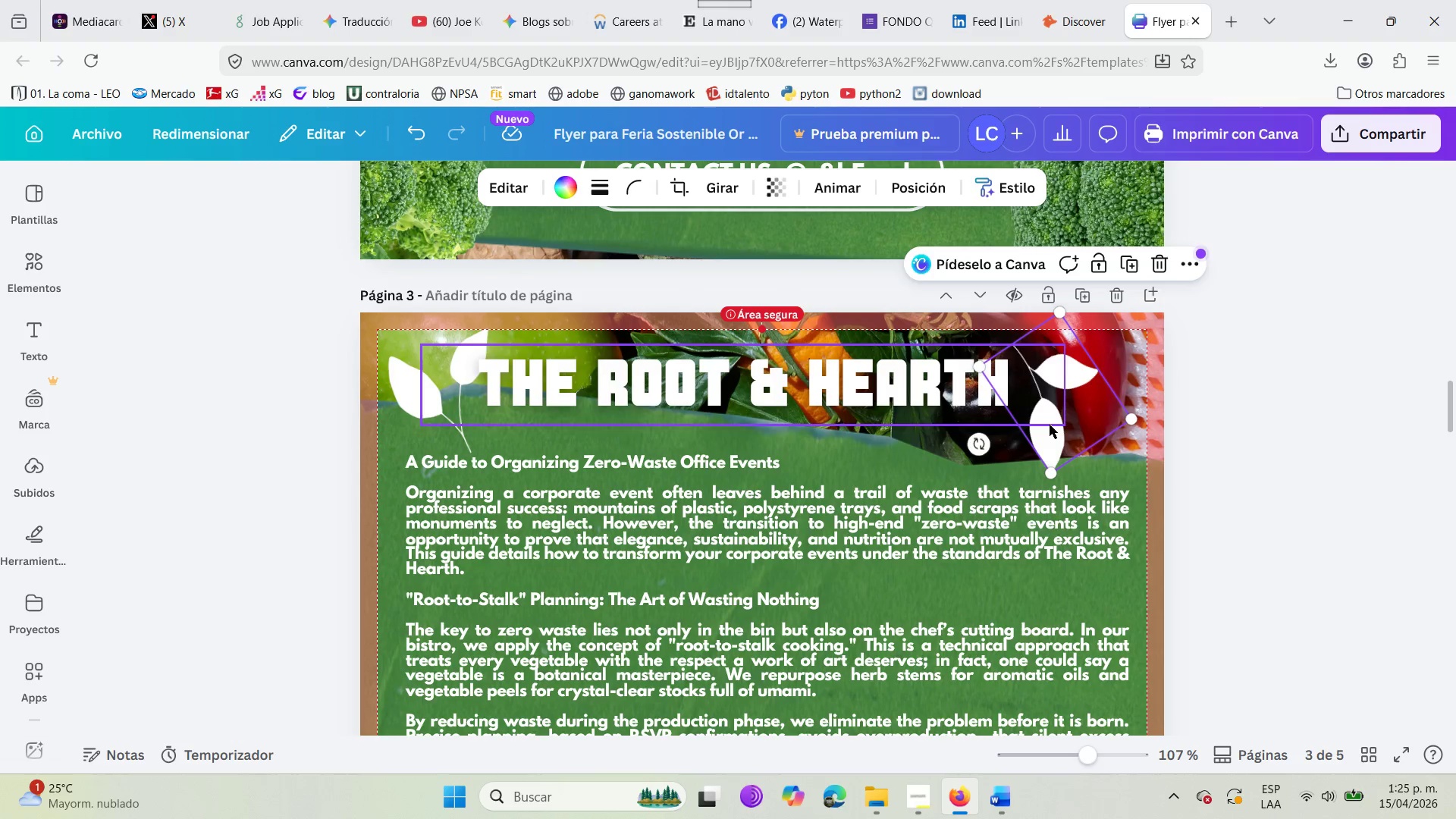 
left_click([1050, 425])
 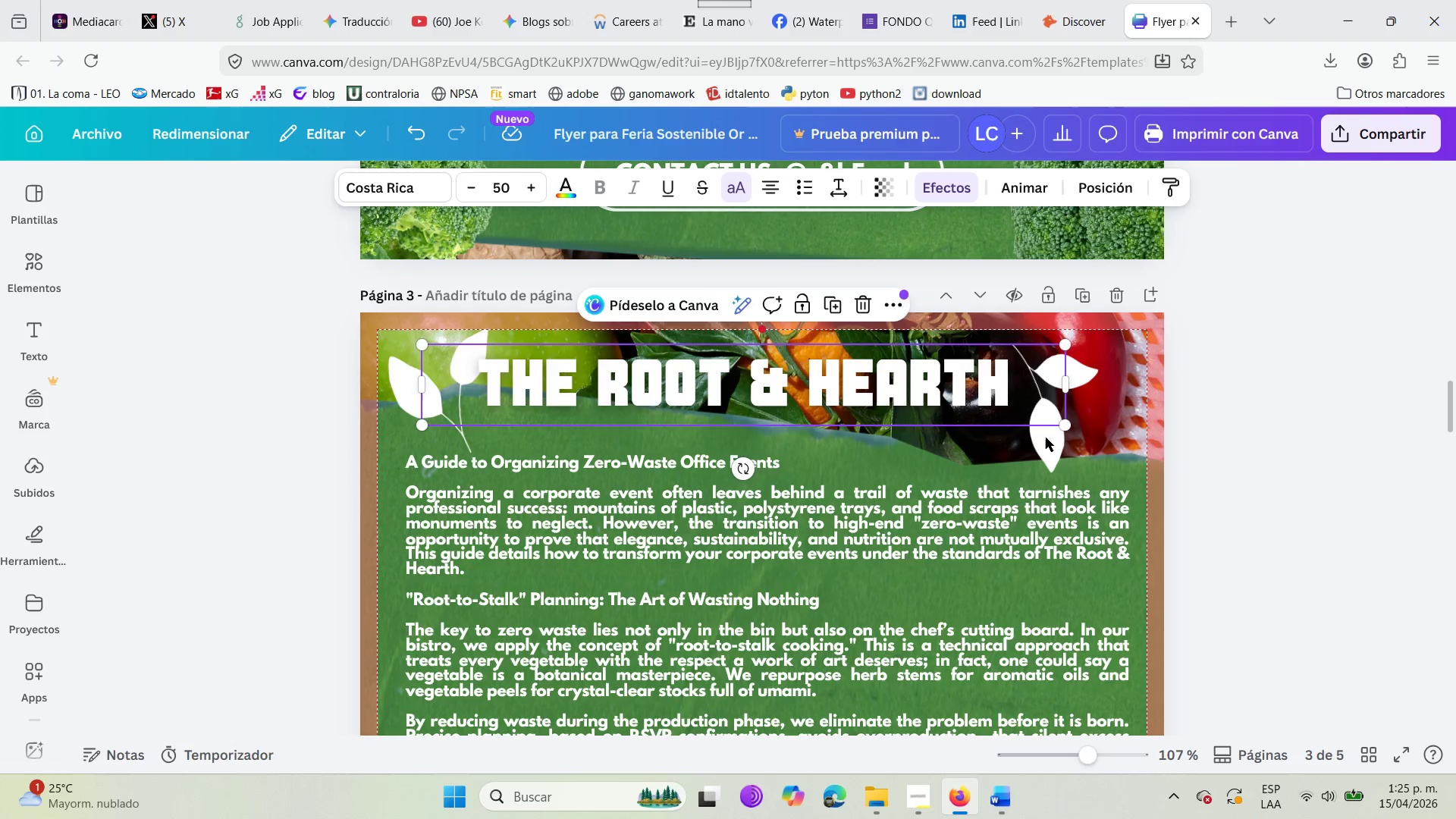 
left_click_drag(start_coordinate=[1046, 438], to_coordinate=[1050, 441])
 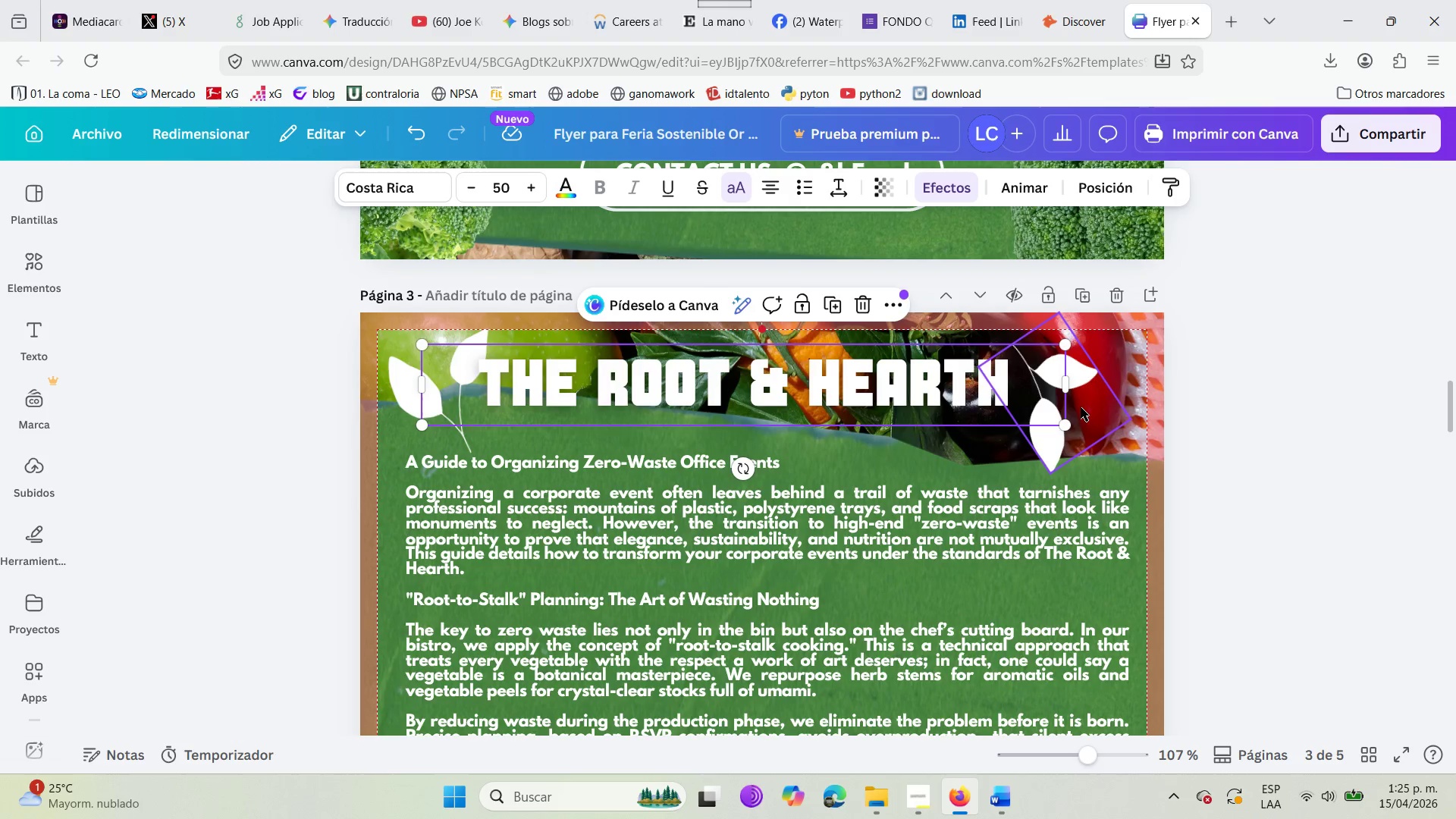 
left_click([1081, 403])
 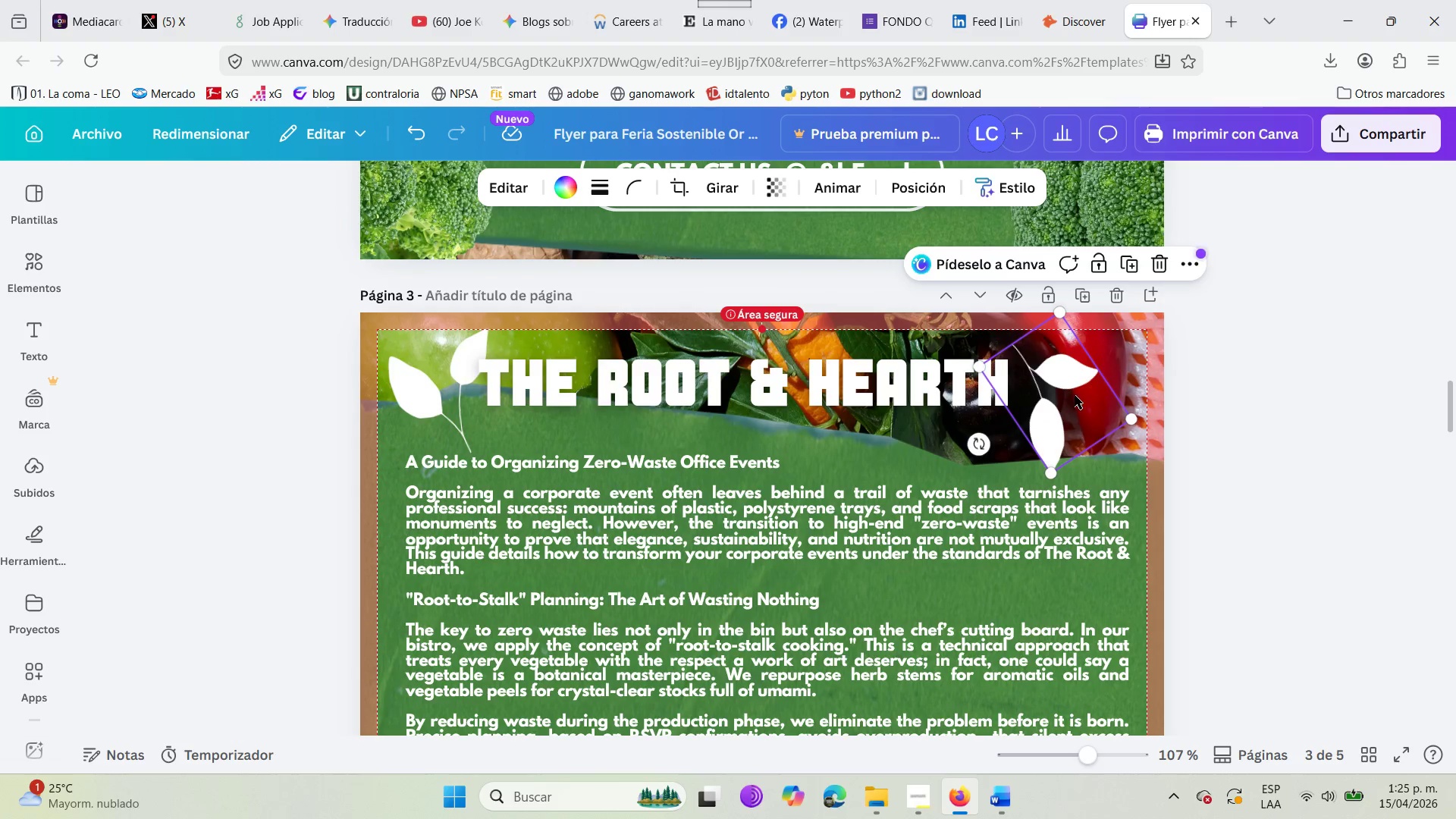 
left_click_drag(start_coordinate=[1071, 372], to_coordinate=[1078, 382])
 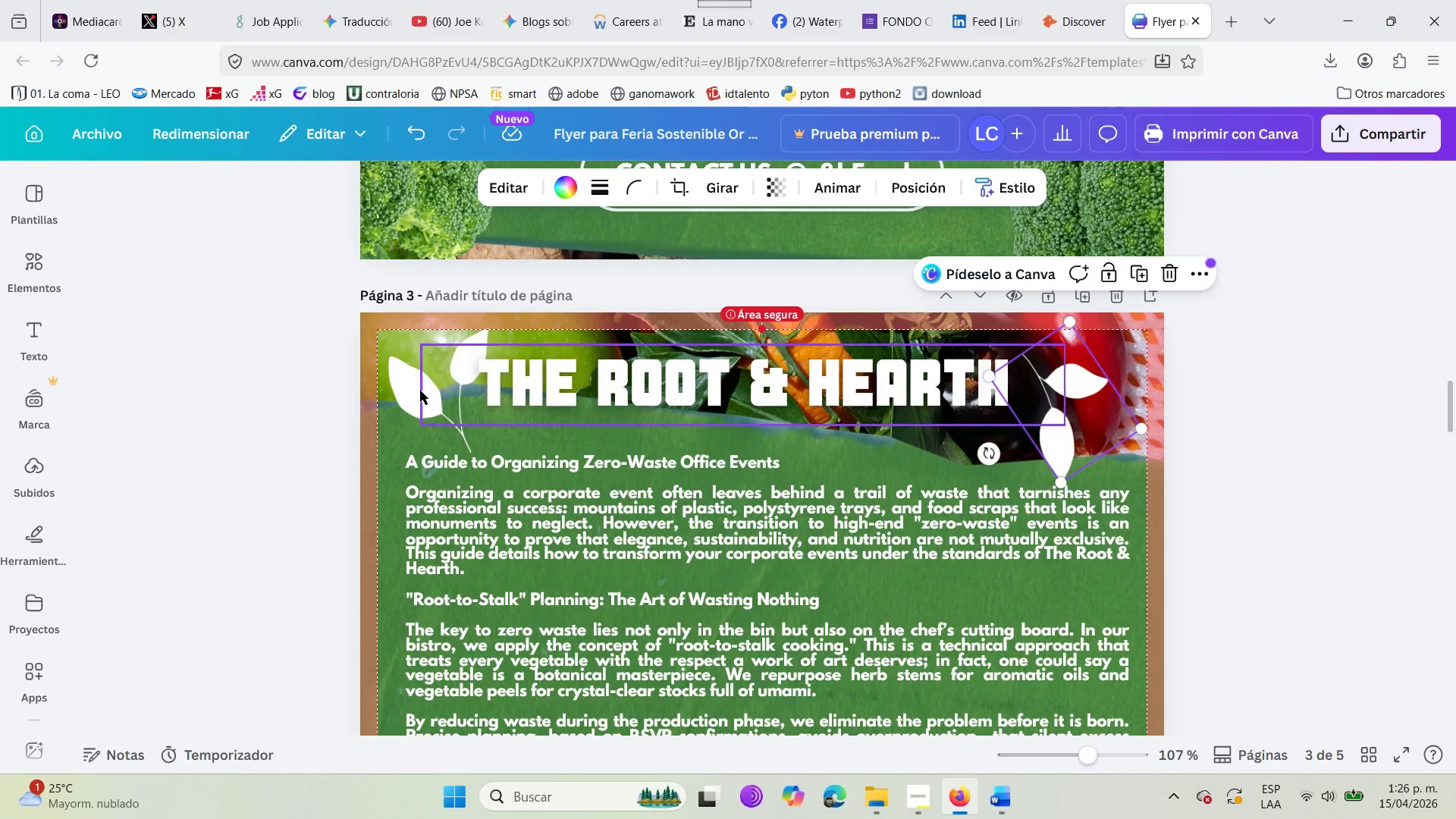 
left_click([417, 391])
 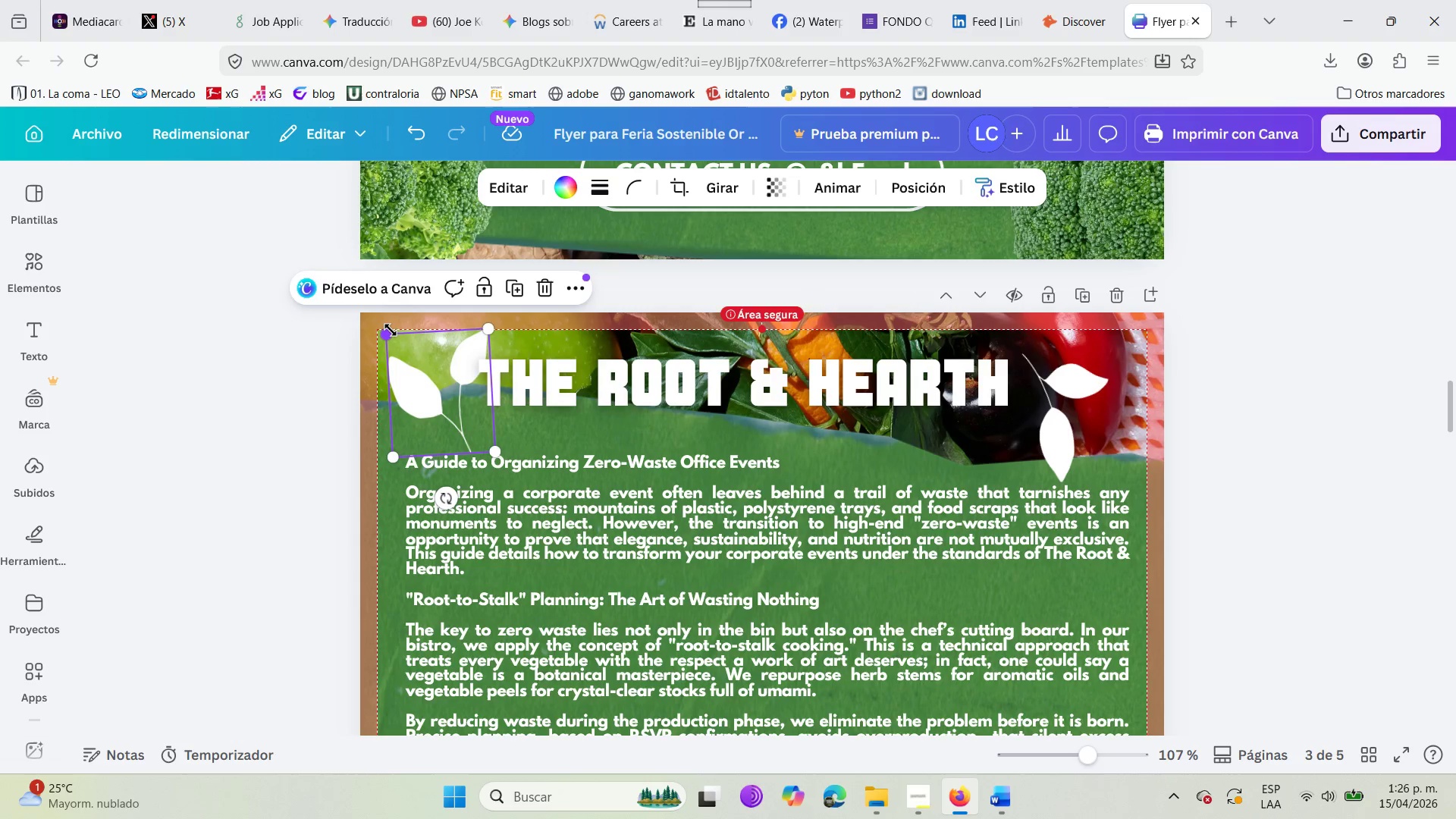 
left_click_drag(start_coordinate=[391, 330], to_coordinate=[416, 339])
 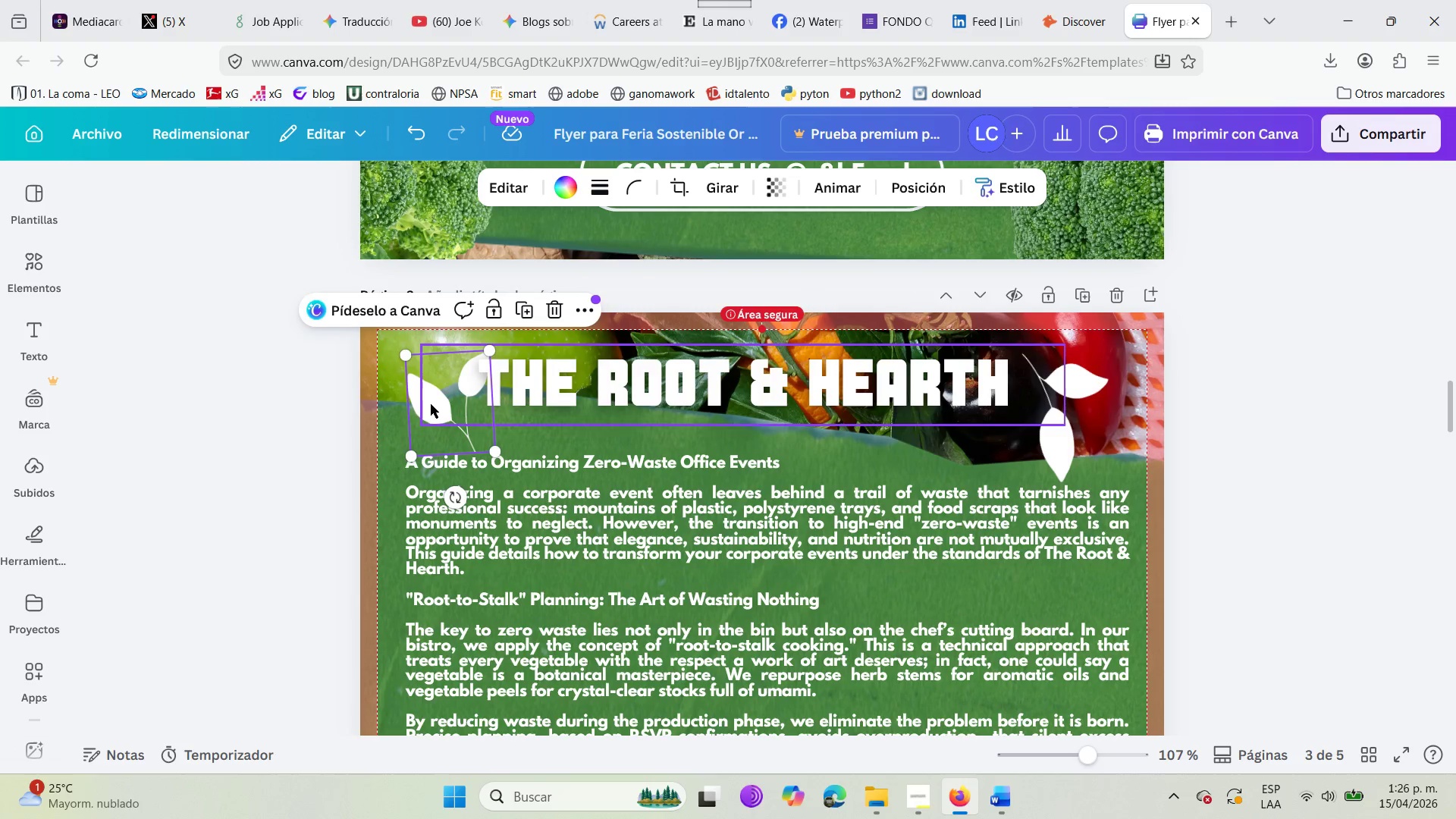 
left_click([431, 404])
 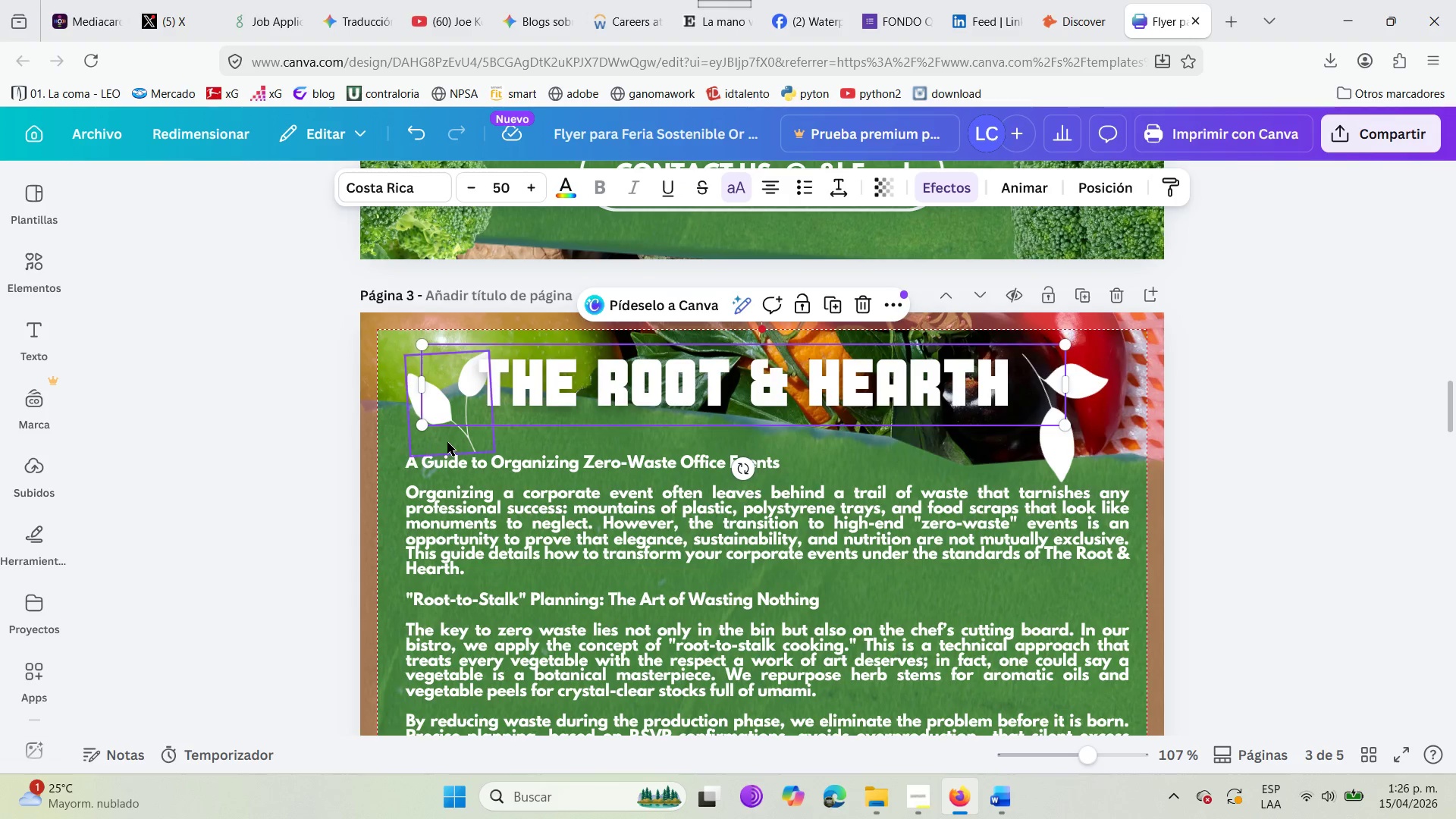 
left_click([447, 442])
 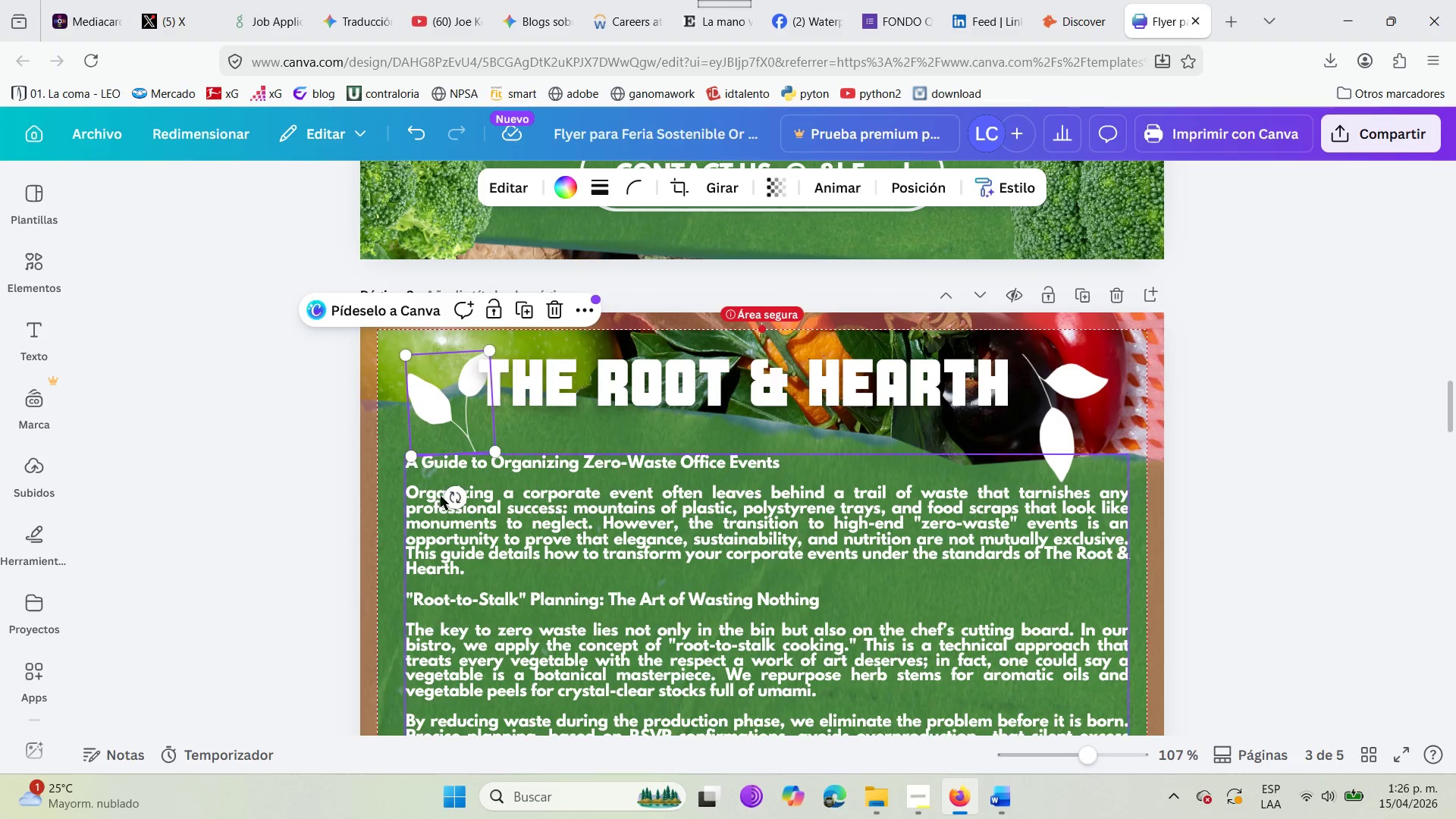 
left_click_drag(start_coordinate=[452, 499], to_coordinate=[469, 499])
 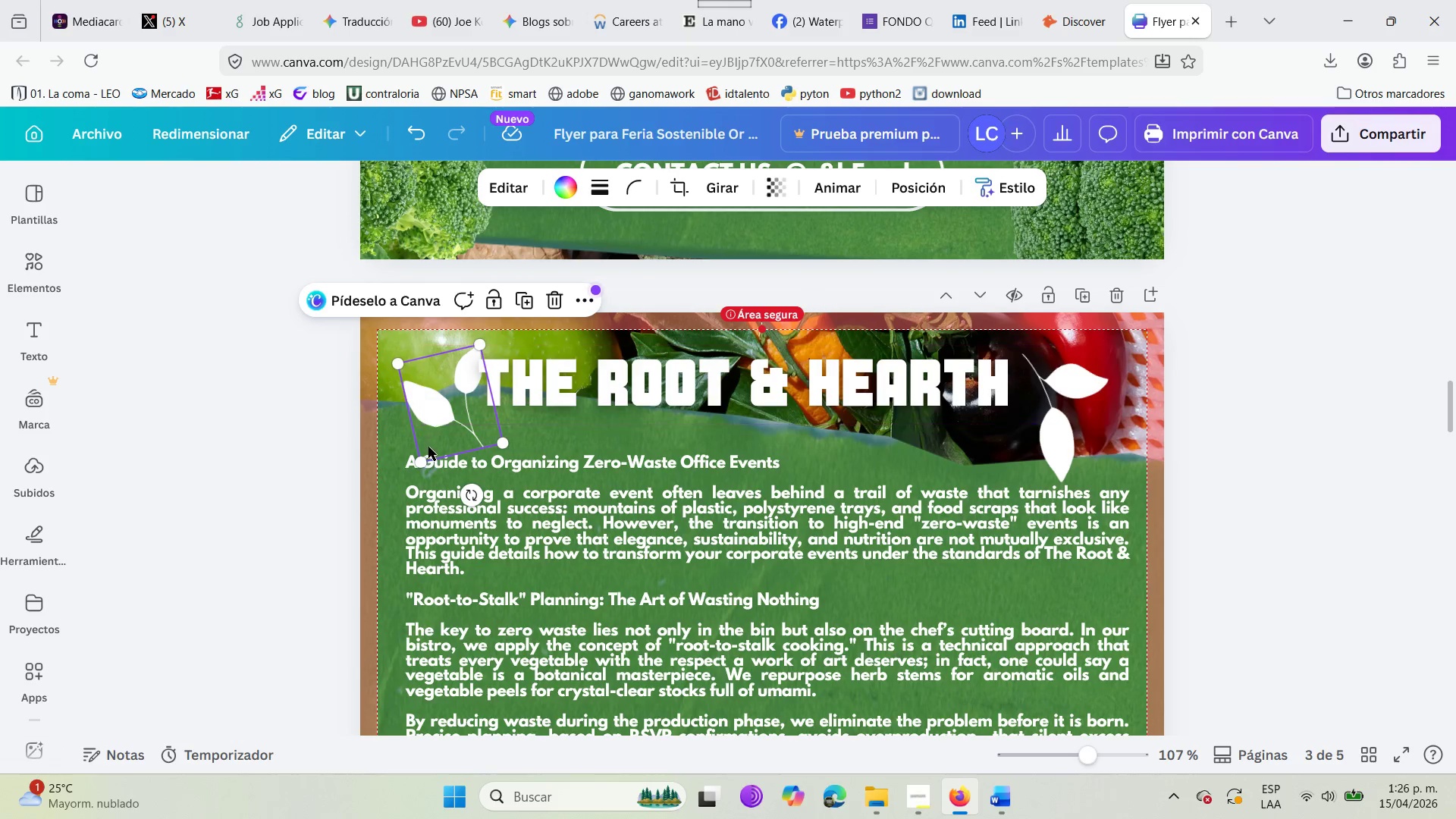 
left_click([431, 447])
 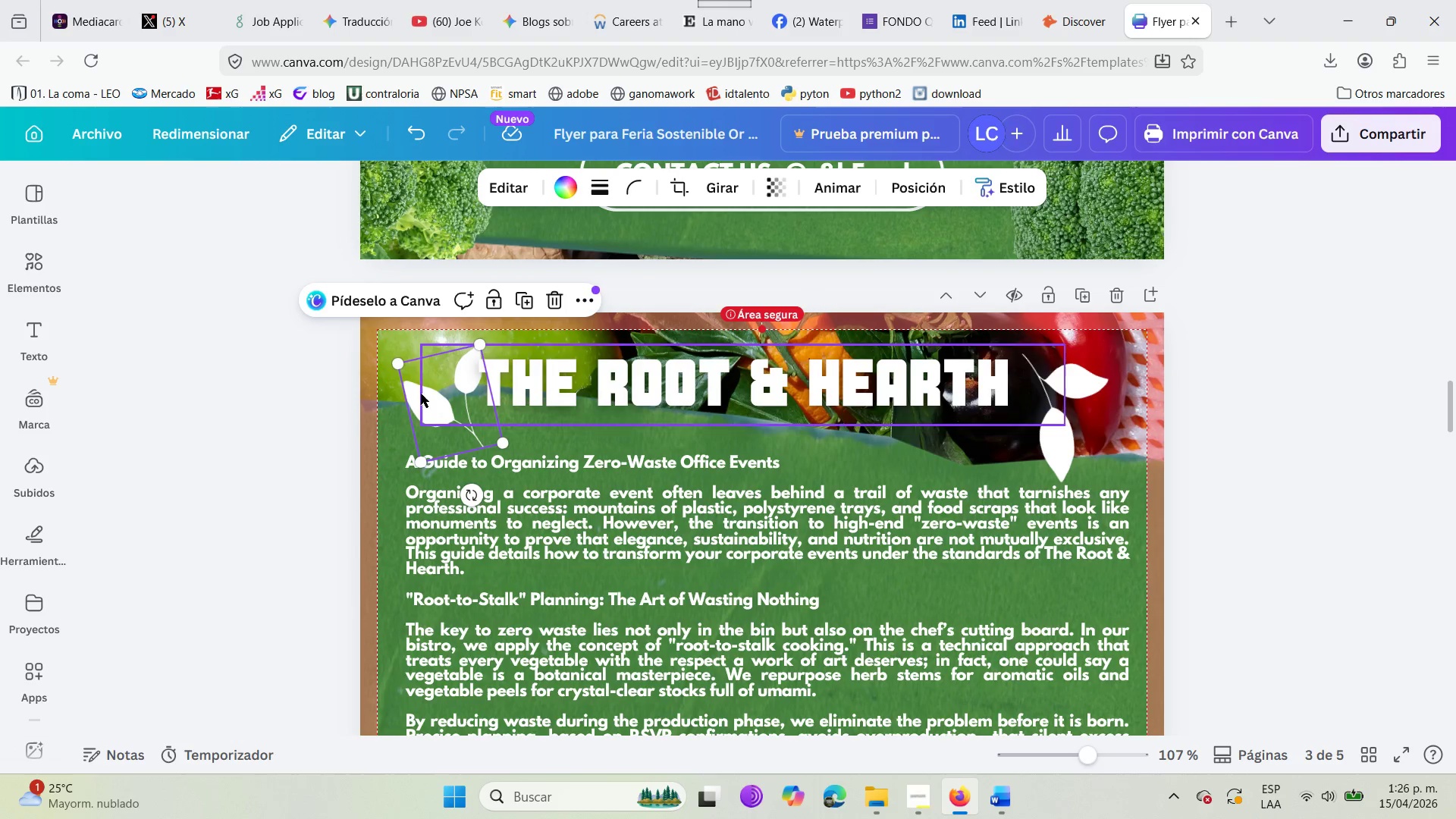 
left_click_drag(start_coordinate=[409, 386], to_coordinate=[397, 375])
 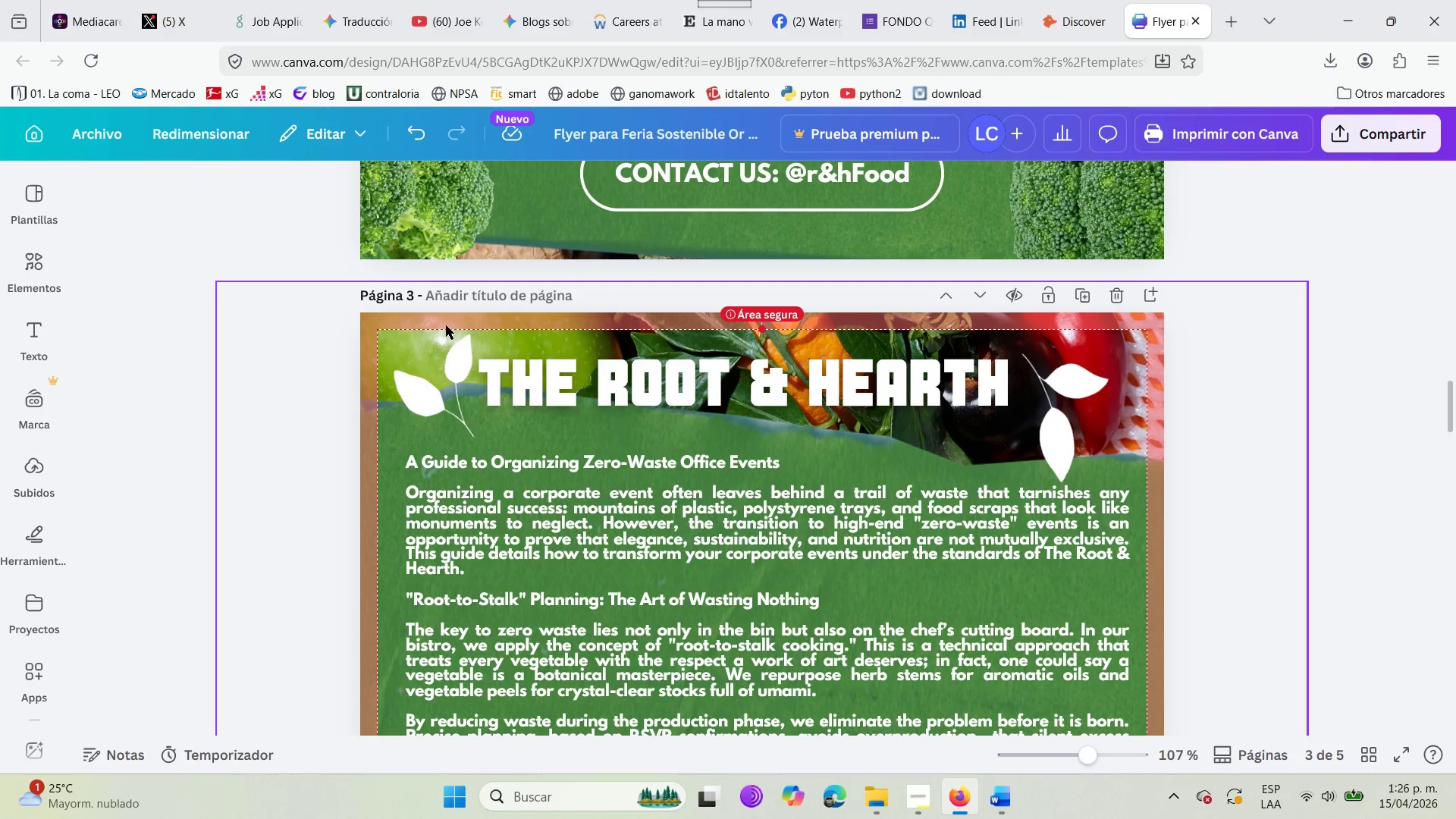 
left_click([413, 384])
 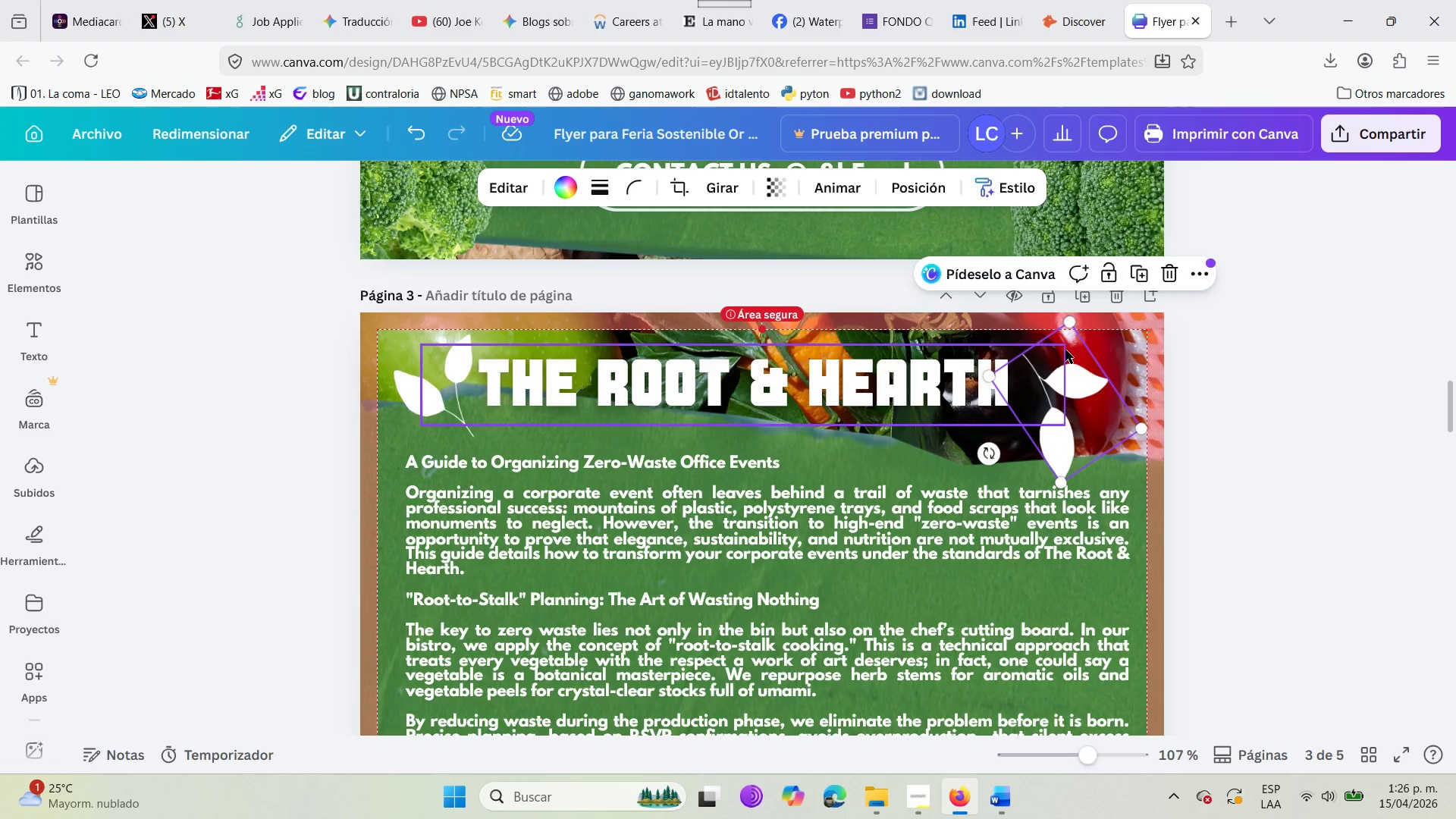 
left_click_drag(start_coordinate=[1068, 326], to_coordinate=[1062, 338])
 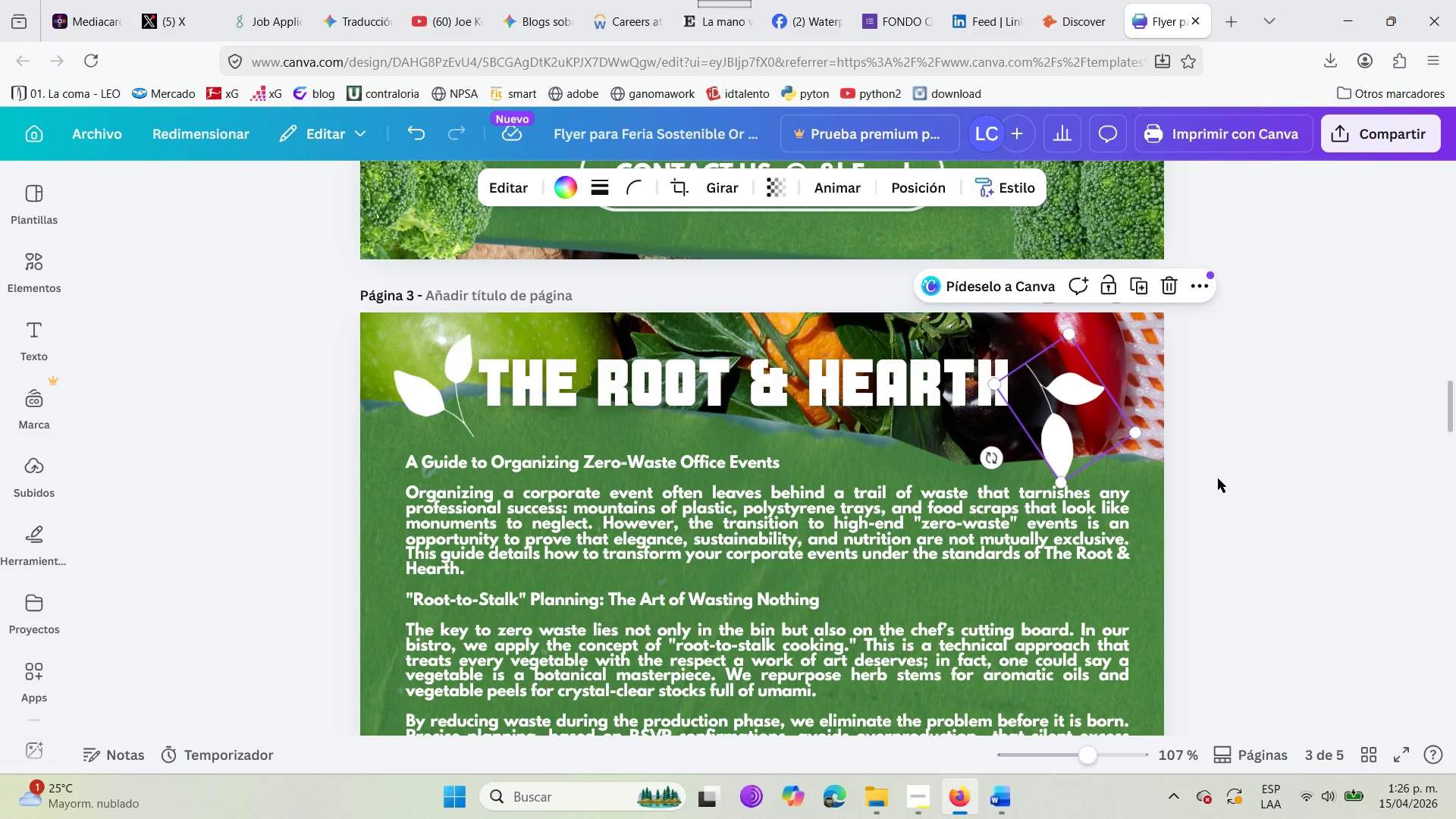 
left_click([1229, 481])
 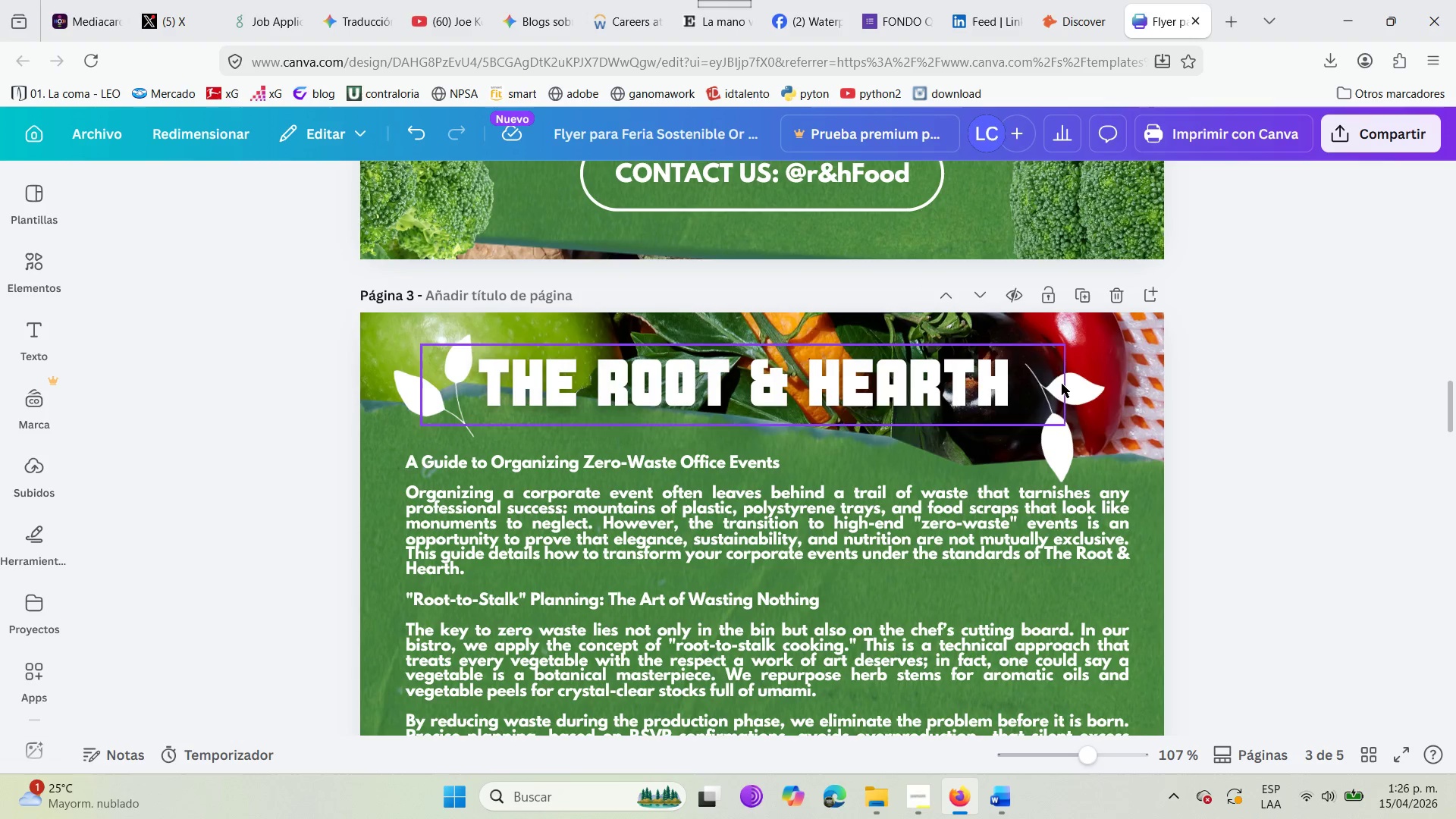 
left_click_drag(start_coordinate=[1066, 451], to_coordinate=[1058, 450])
 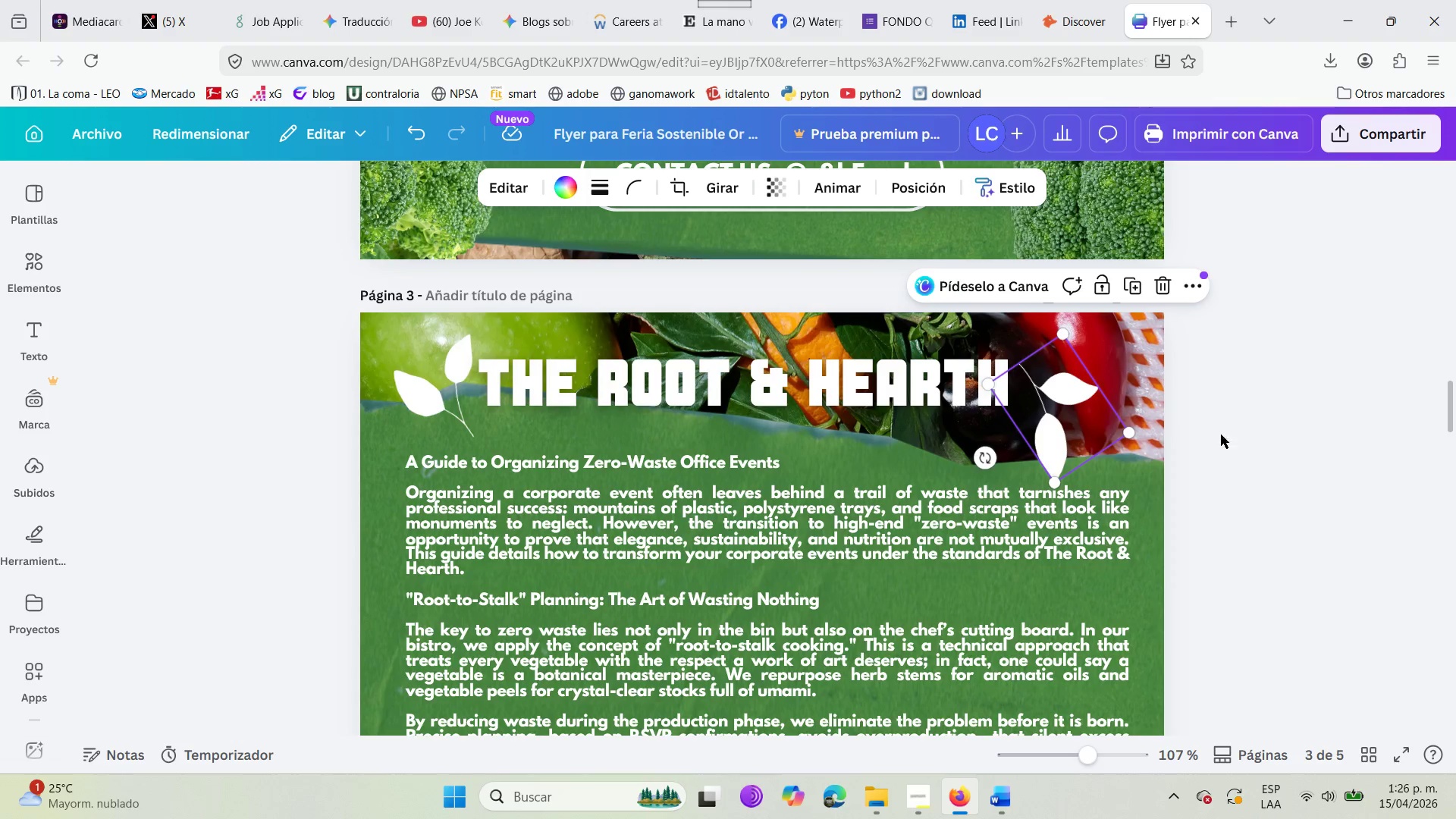 
left_click([1253, 428])
 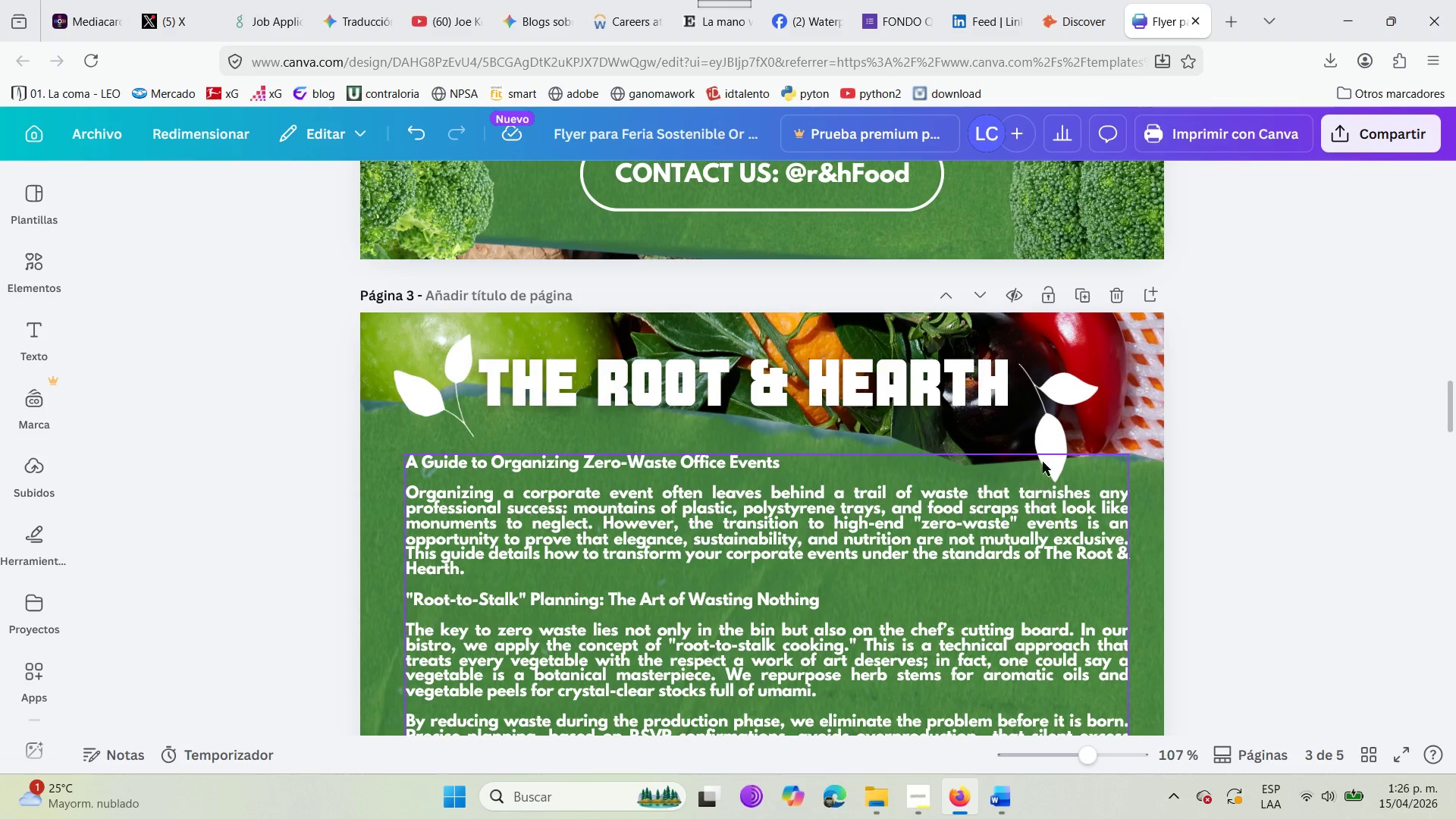 
left_click_drag(start_coordinate=[1046, 442], to_coordinate=[1040, 417])
 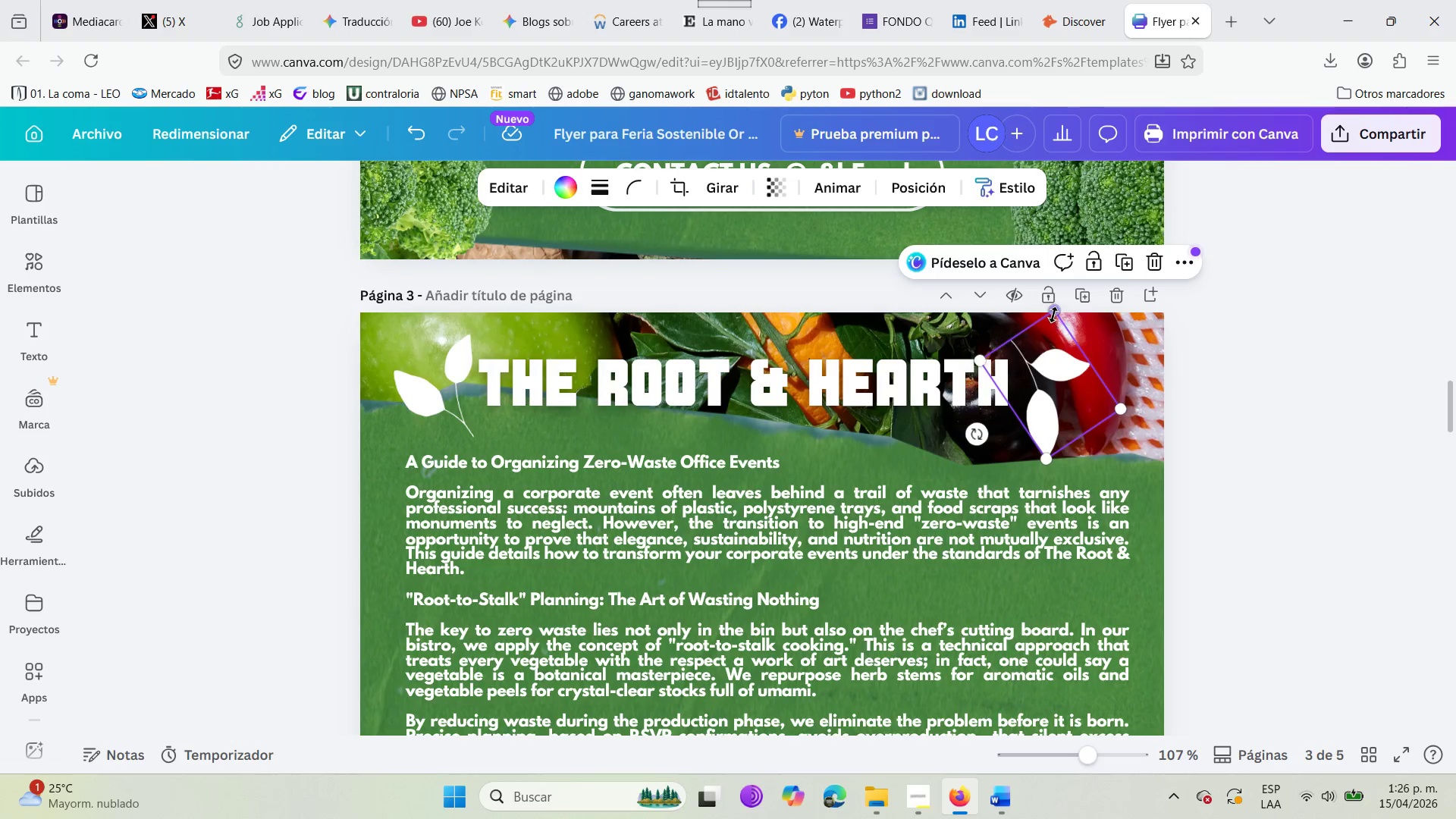 
left_click_drag(start_coordinate=[1053, 315], to_coordinate=[1050, 334])
 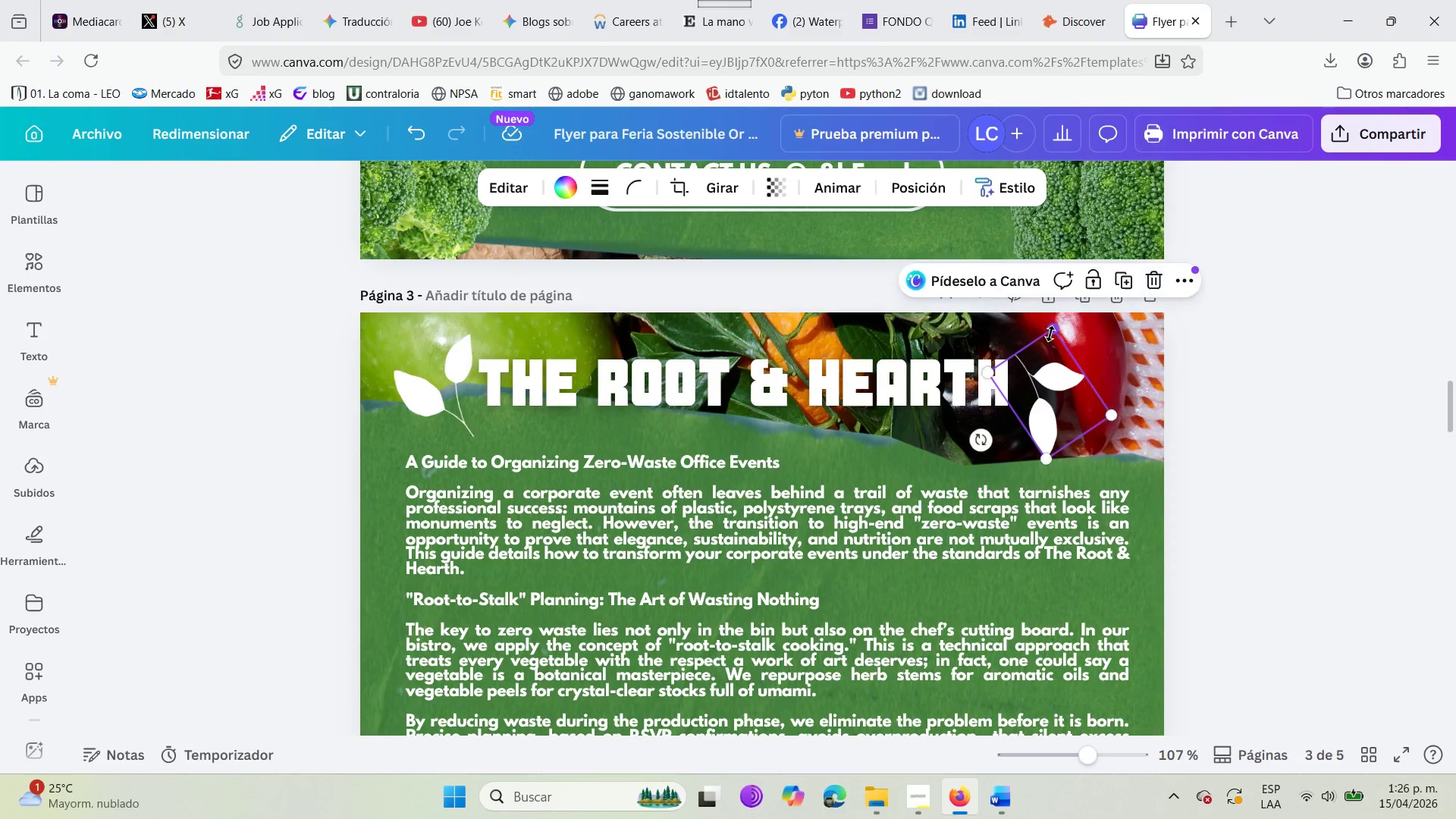 
left_click([1050, 334])
 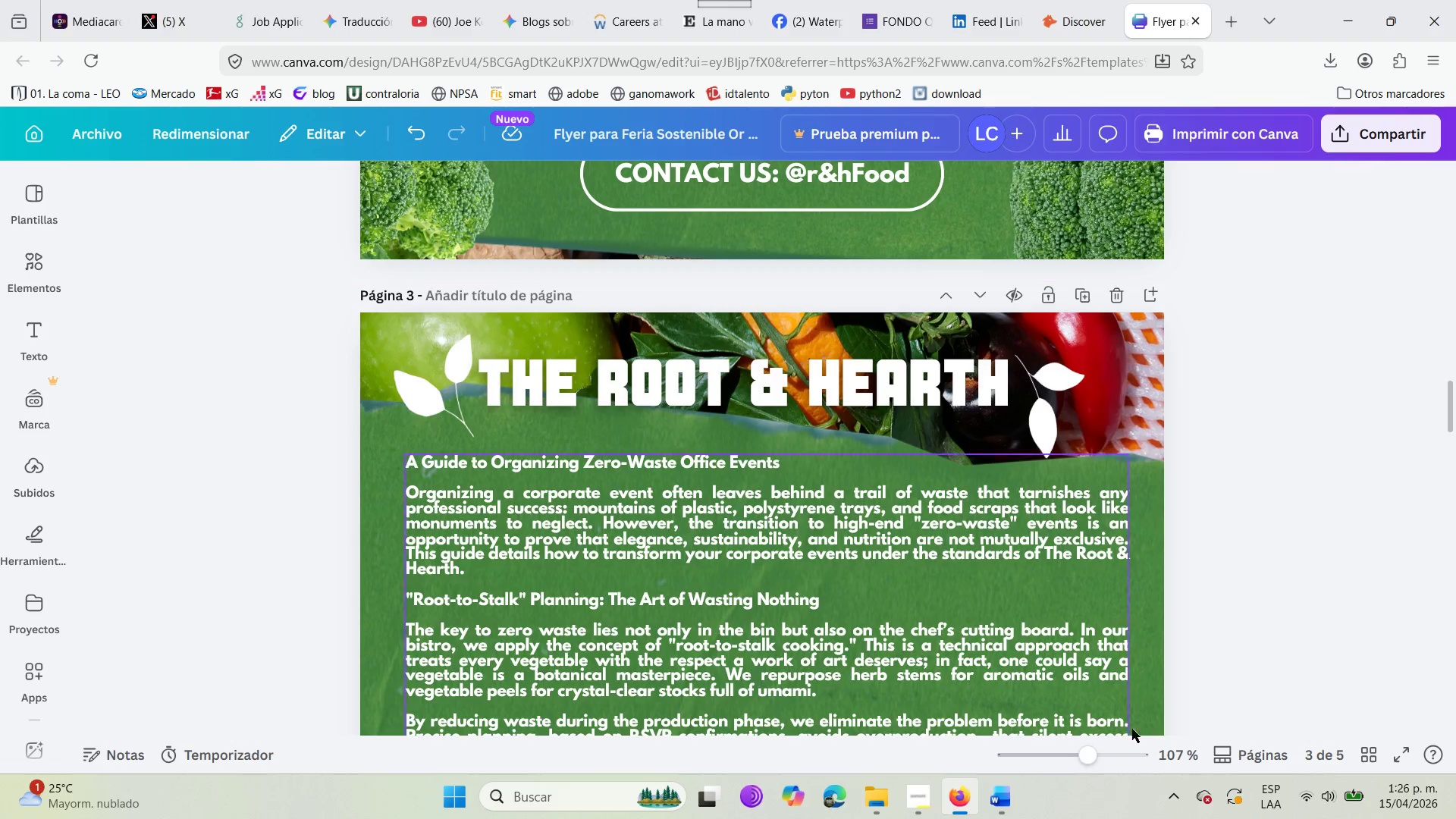 
scroll: coordinate [810, 560], scroll_direction: down, amount: 18.0
 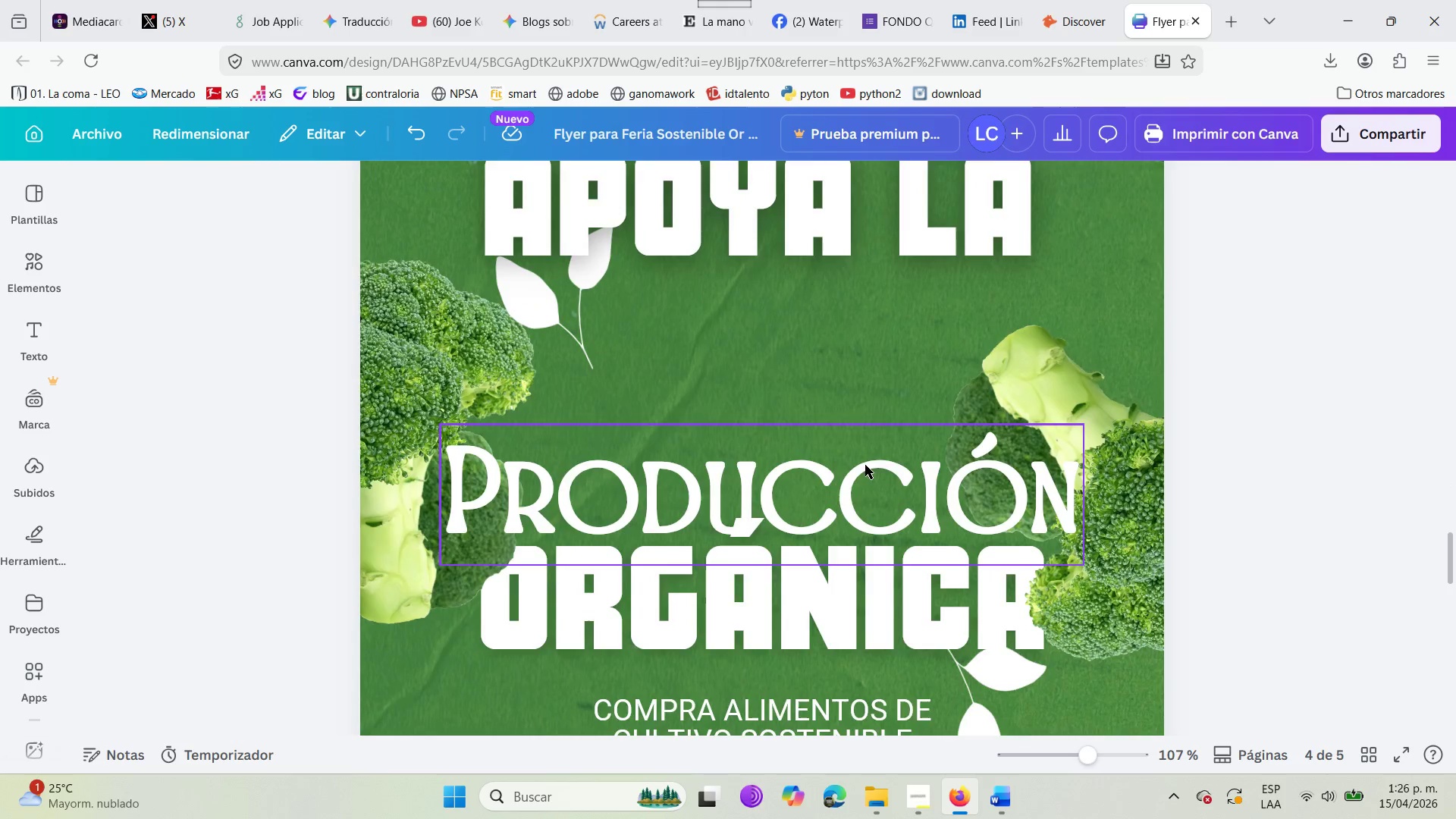 
scroll: coordinate [865, 466], scroll_direction: up, amount: 5.0
 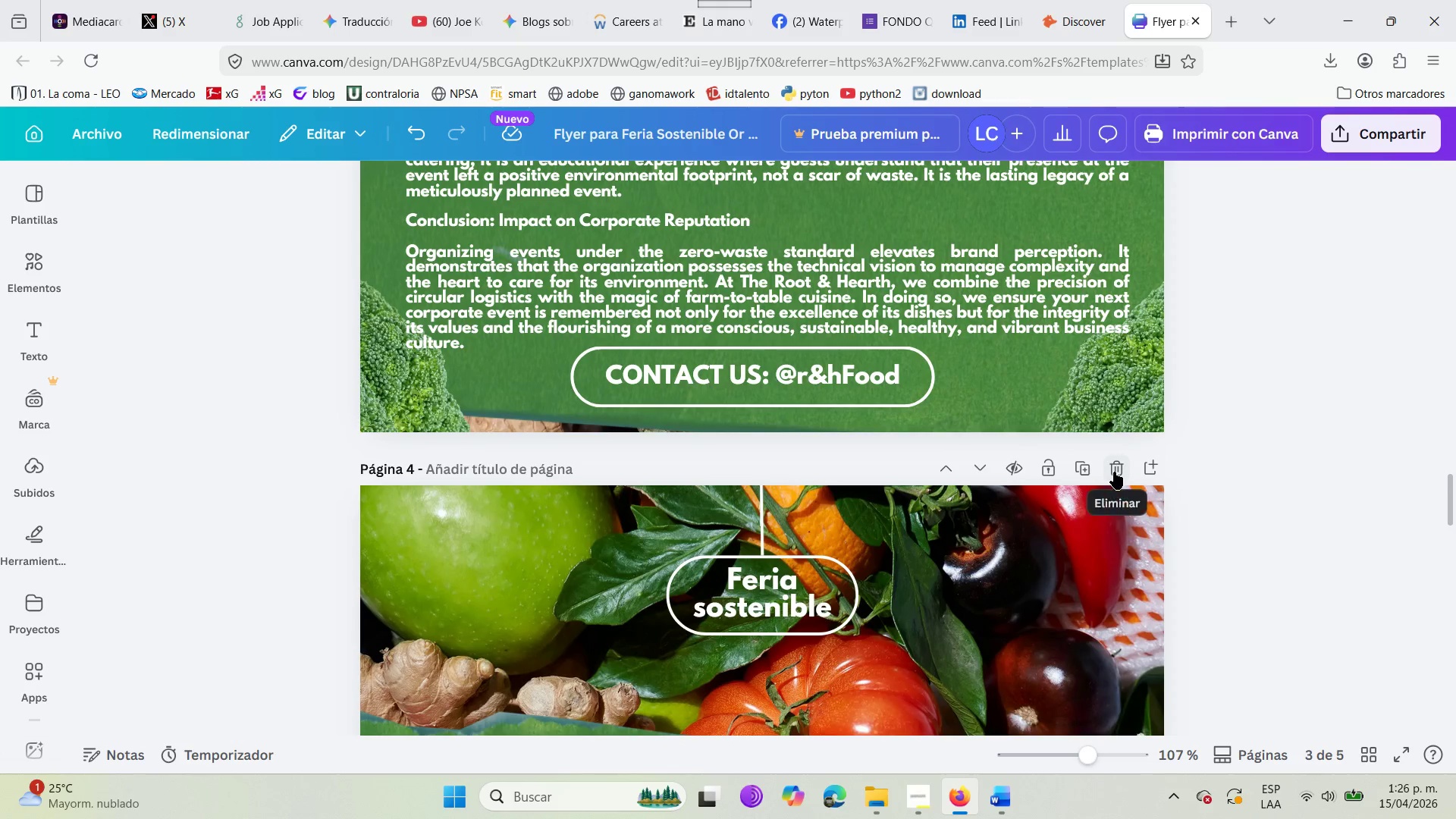 
scroll: coordinate [846, 546], scroll_direction: down, amount: 20.0
 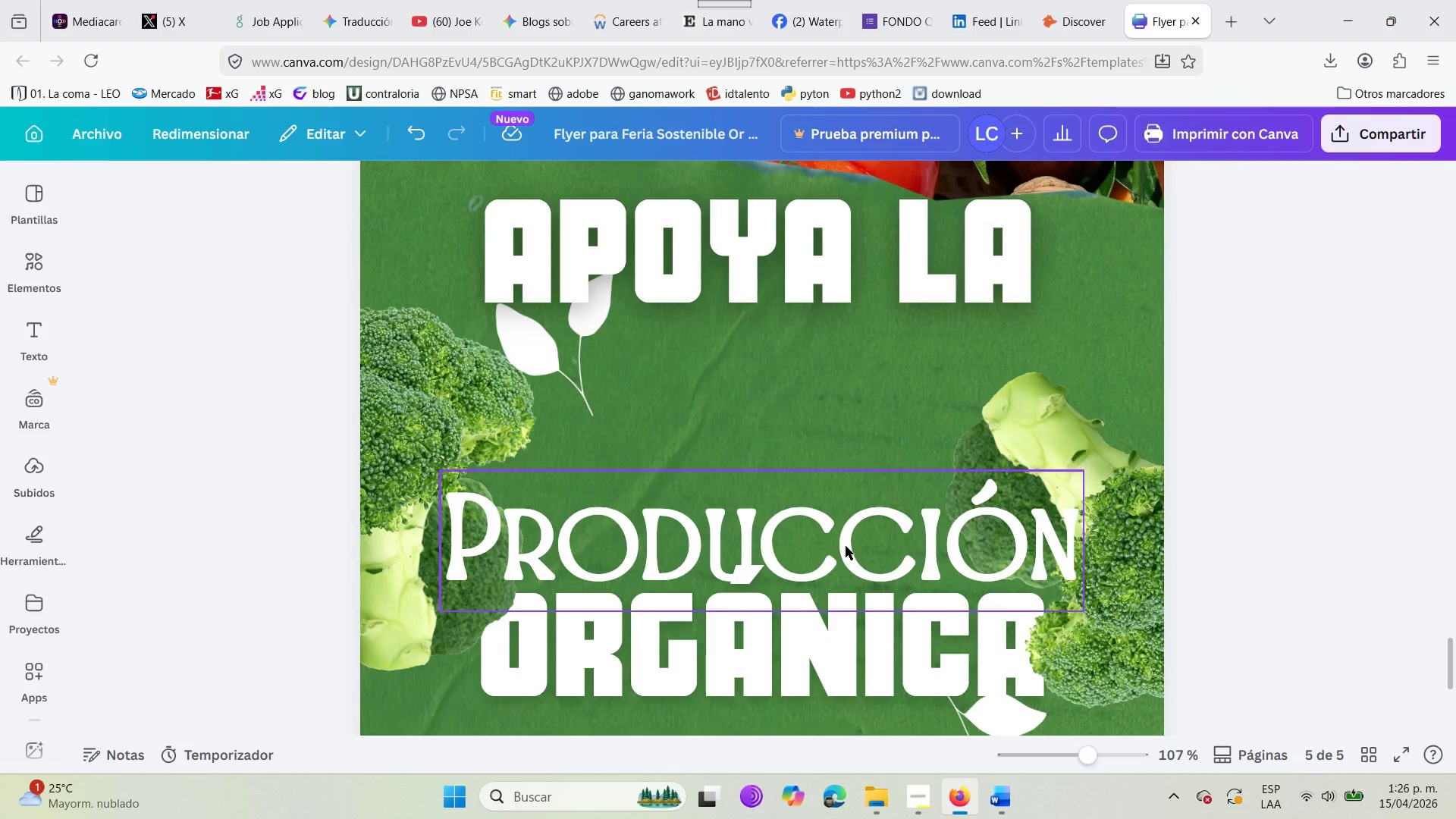 
scroll: coordinate [846, 546], scroll_direction: up, amount: 2.0
 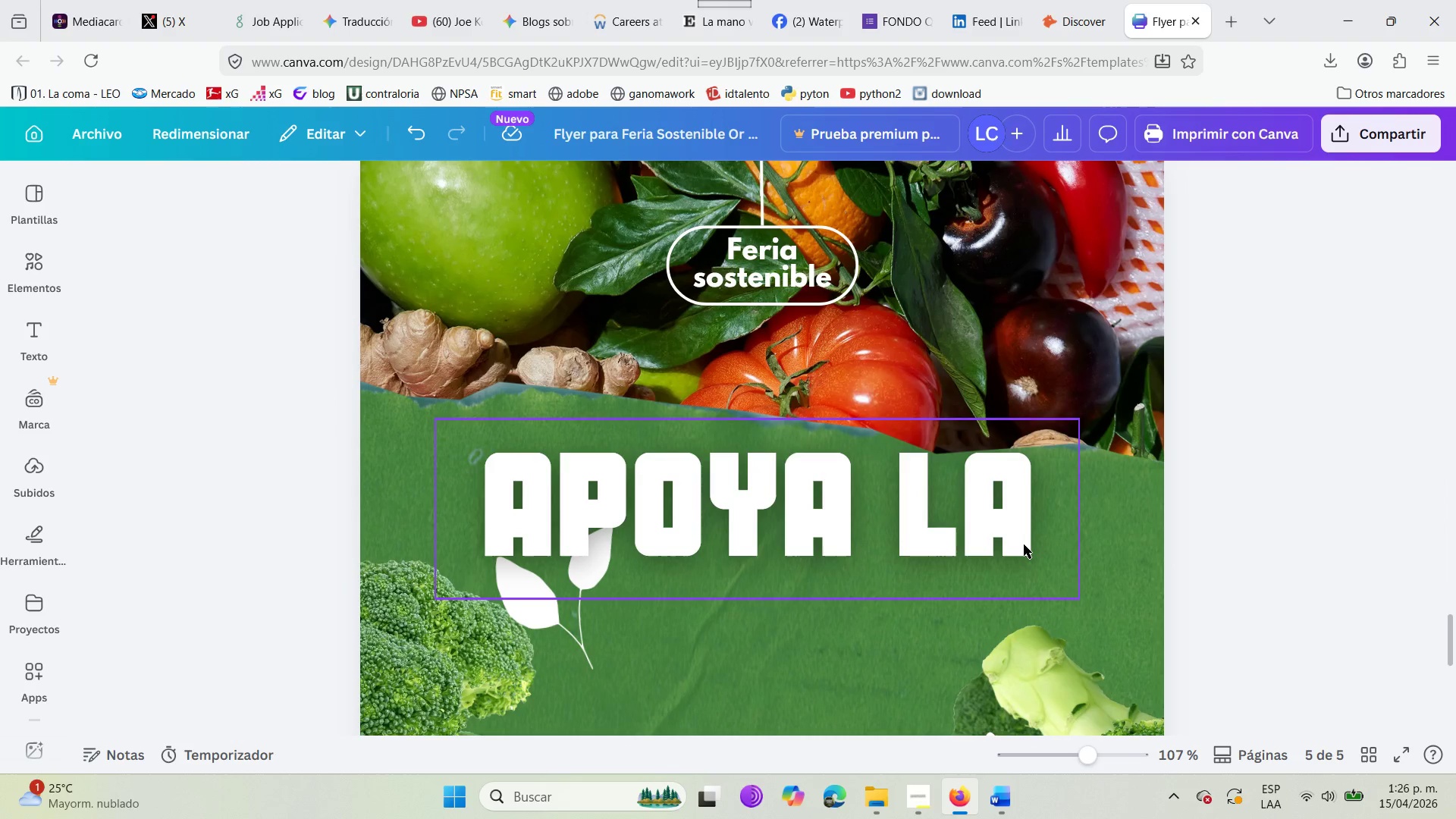 
scroll: coordinate [983, 551], scroll_direction: down, amount: 1.0
 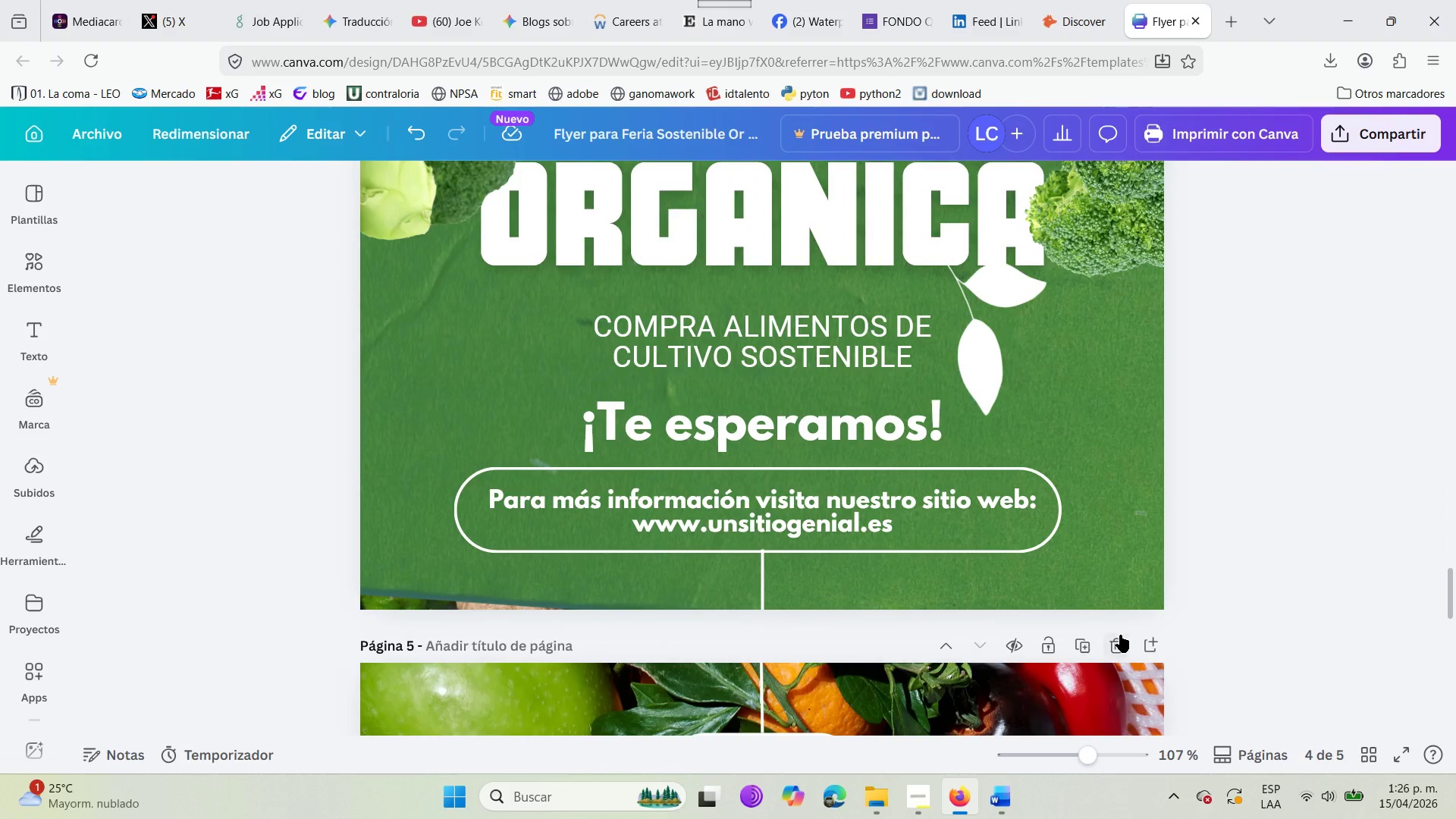 
left_click([1117, 647])
 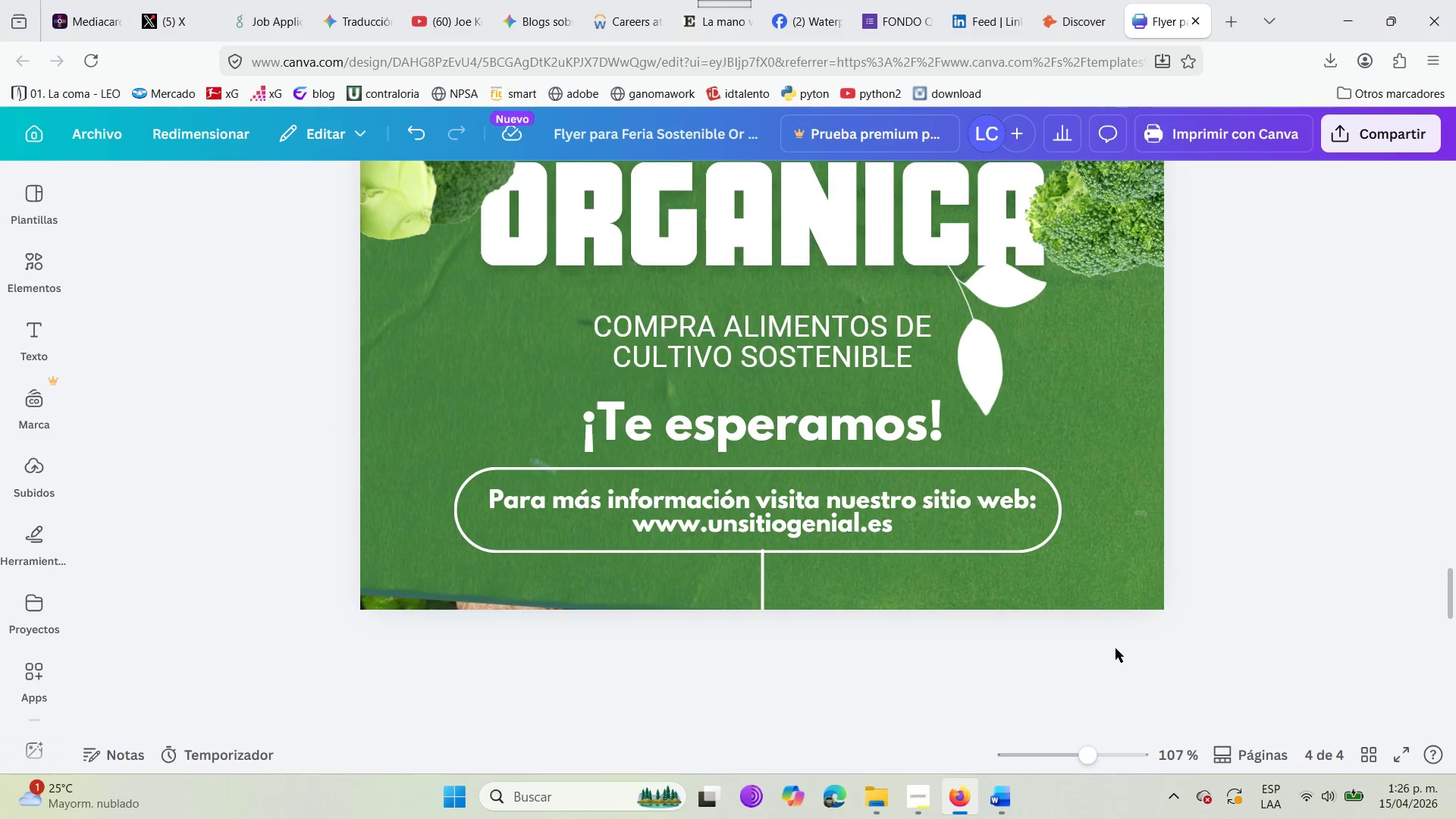 
scroll: coordinate [1106, 647], scroll_direction: up, amount: 12.0
 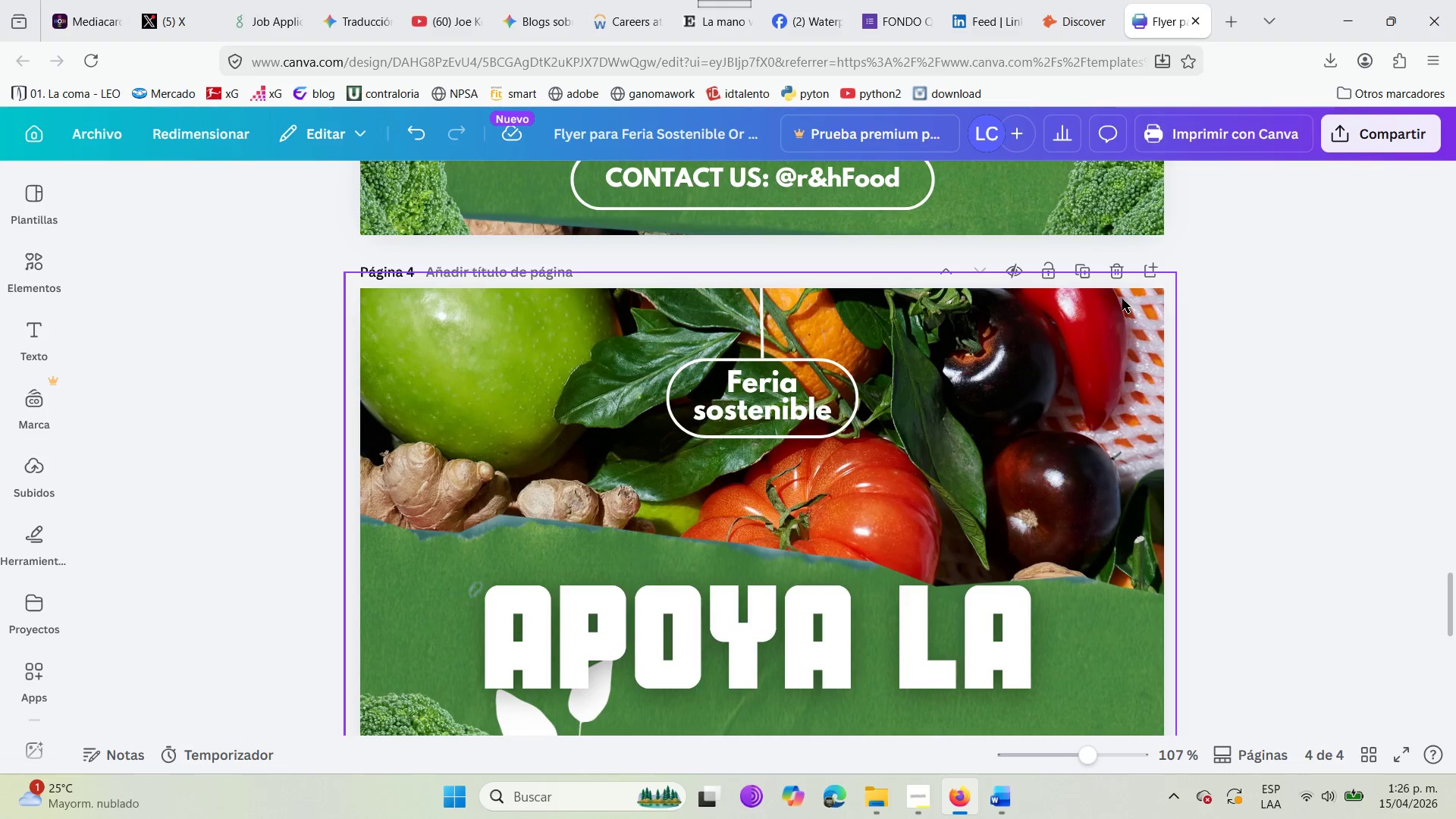 
left_click([1122, 278])
 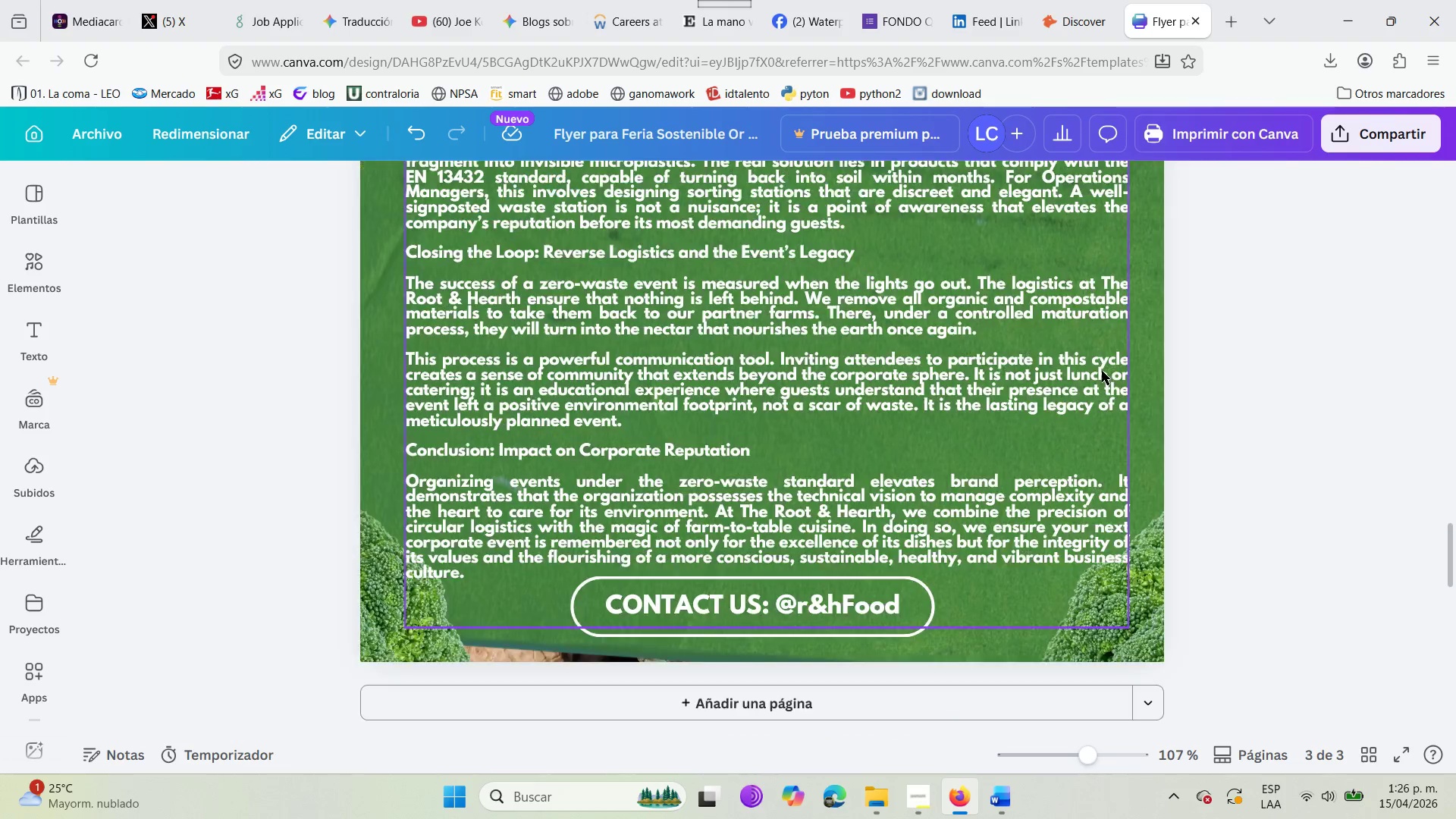 
scroll: coordinate [669, 399], scroll_direction: up, amount: 26.0
 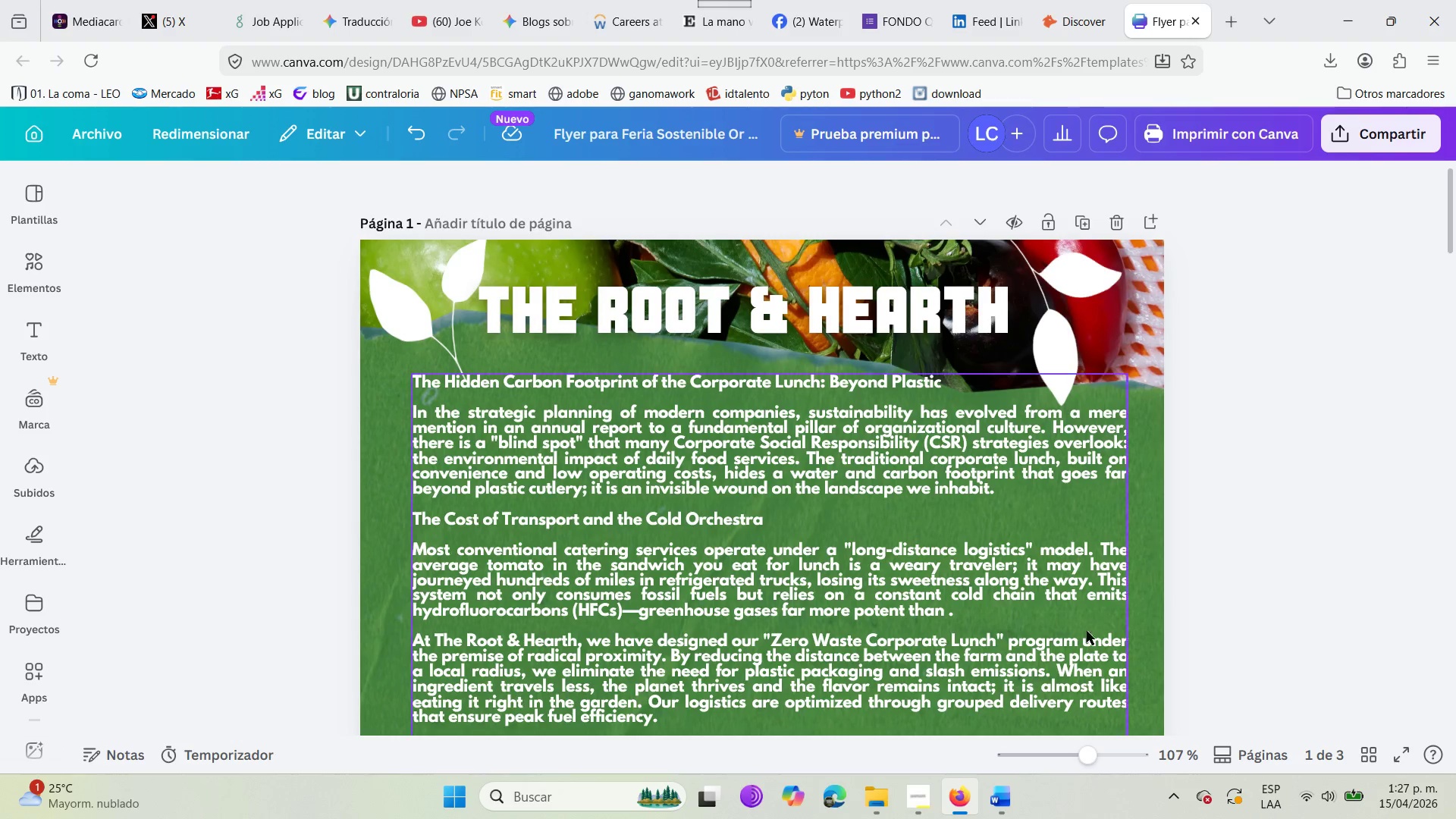 
scroll: coordinate [765, 441], scroll_direction: down, amount: 35.0
 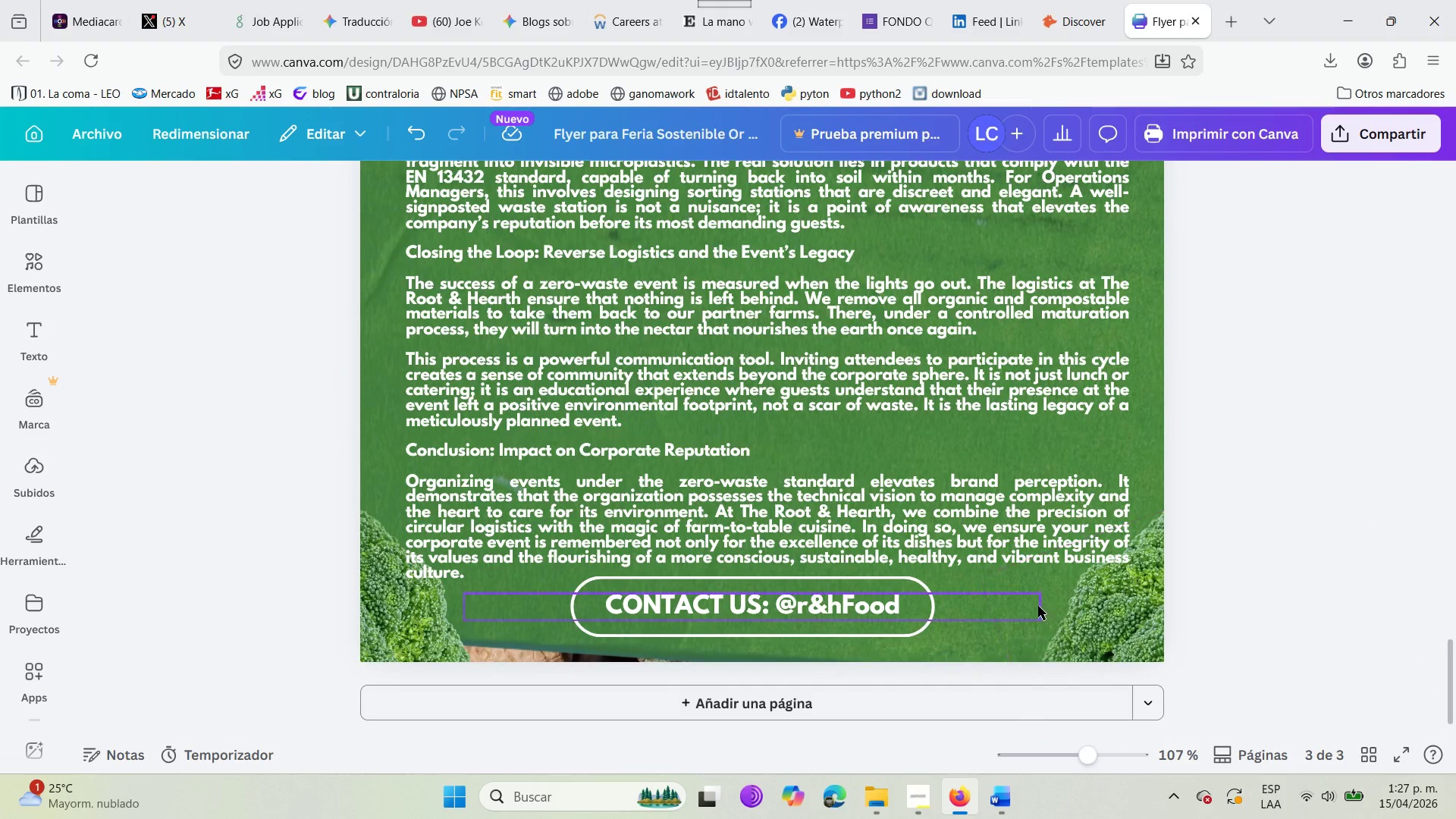 
scroll: coordinate [1003, 513], scroll_direction: up, amount: 22.0
 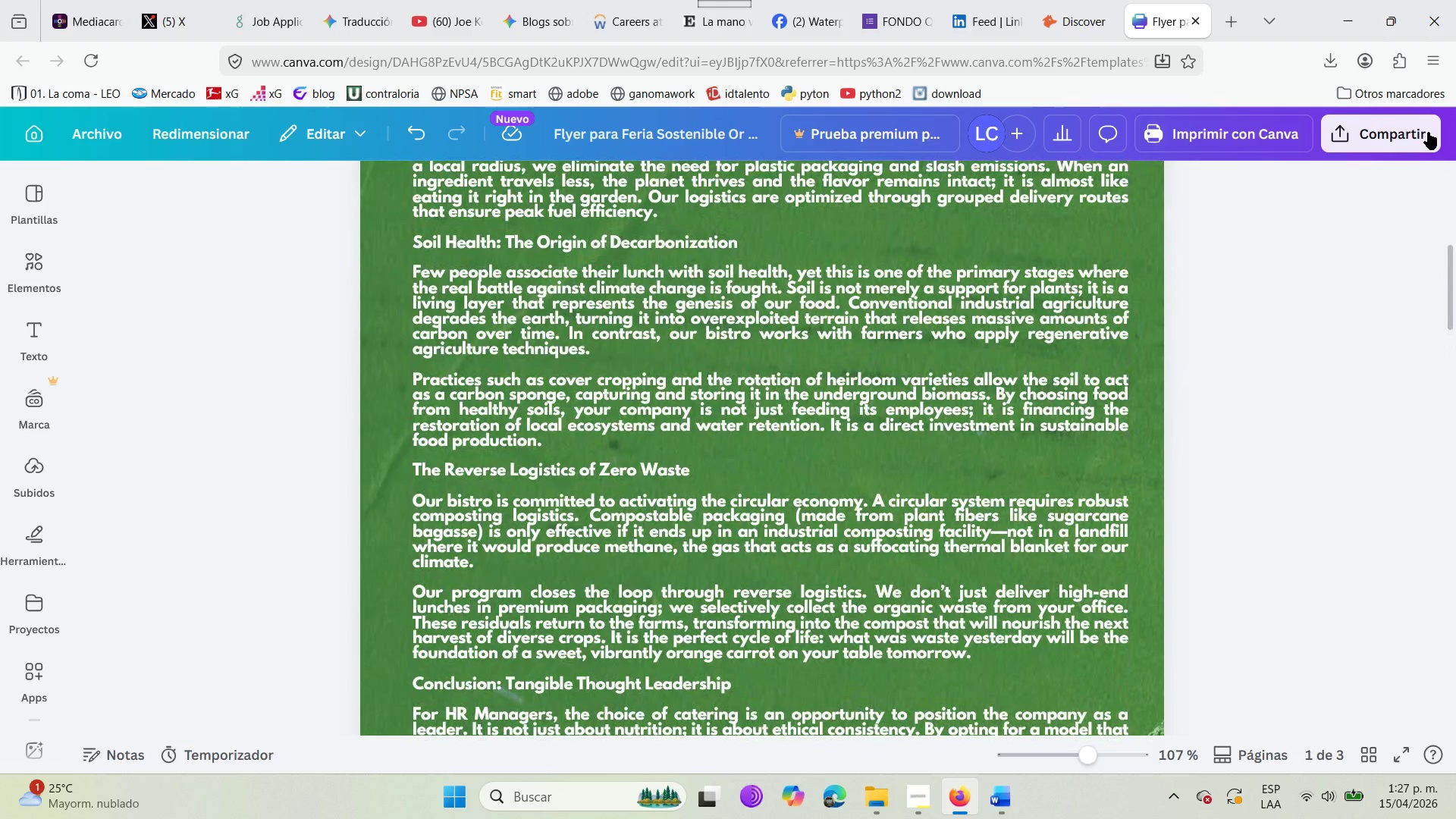 
mouse_move([1398, 132])
 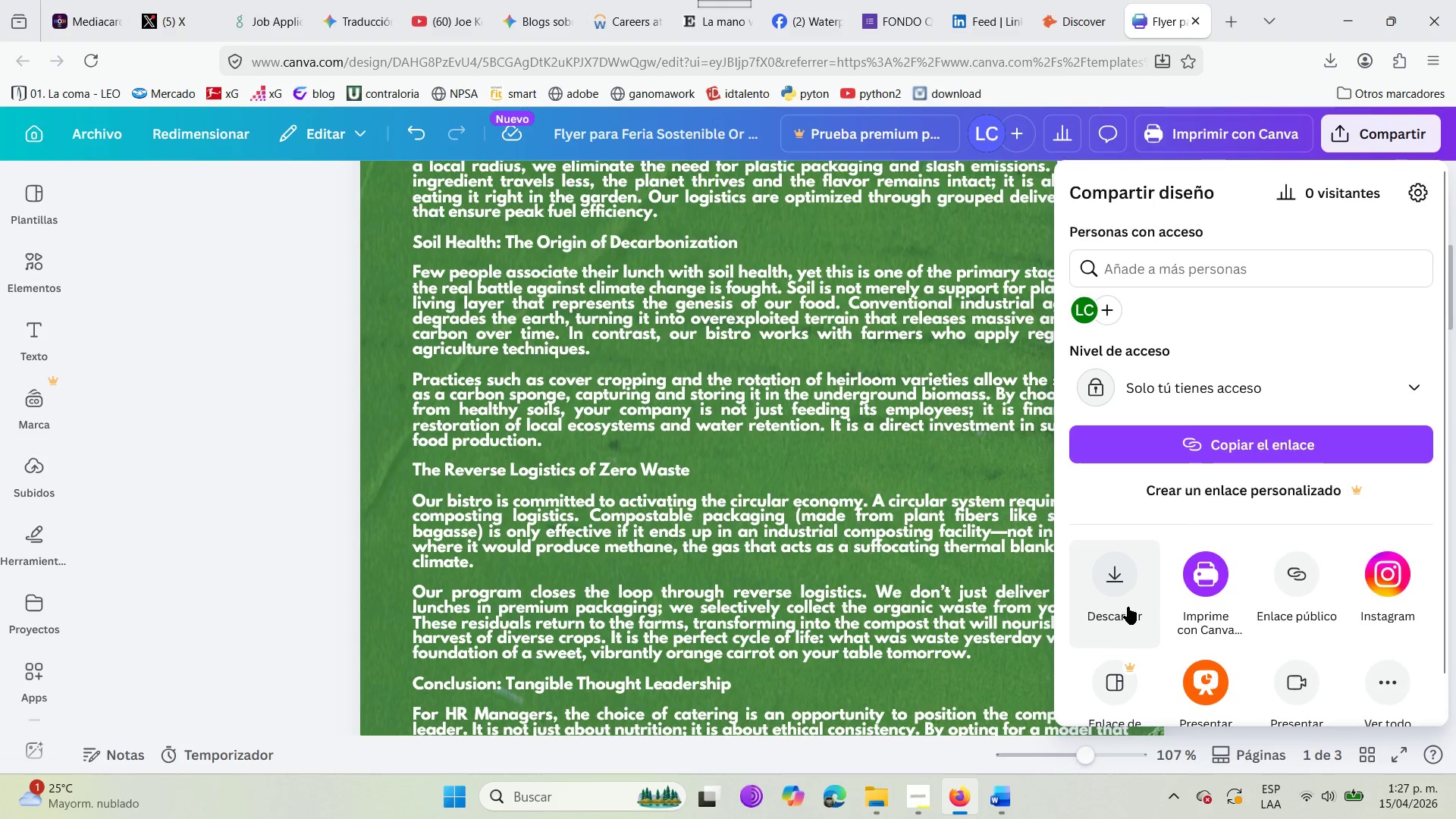 
left_click([1127, 606])
 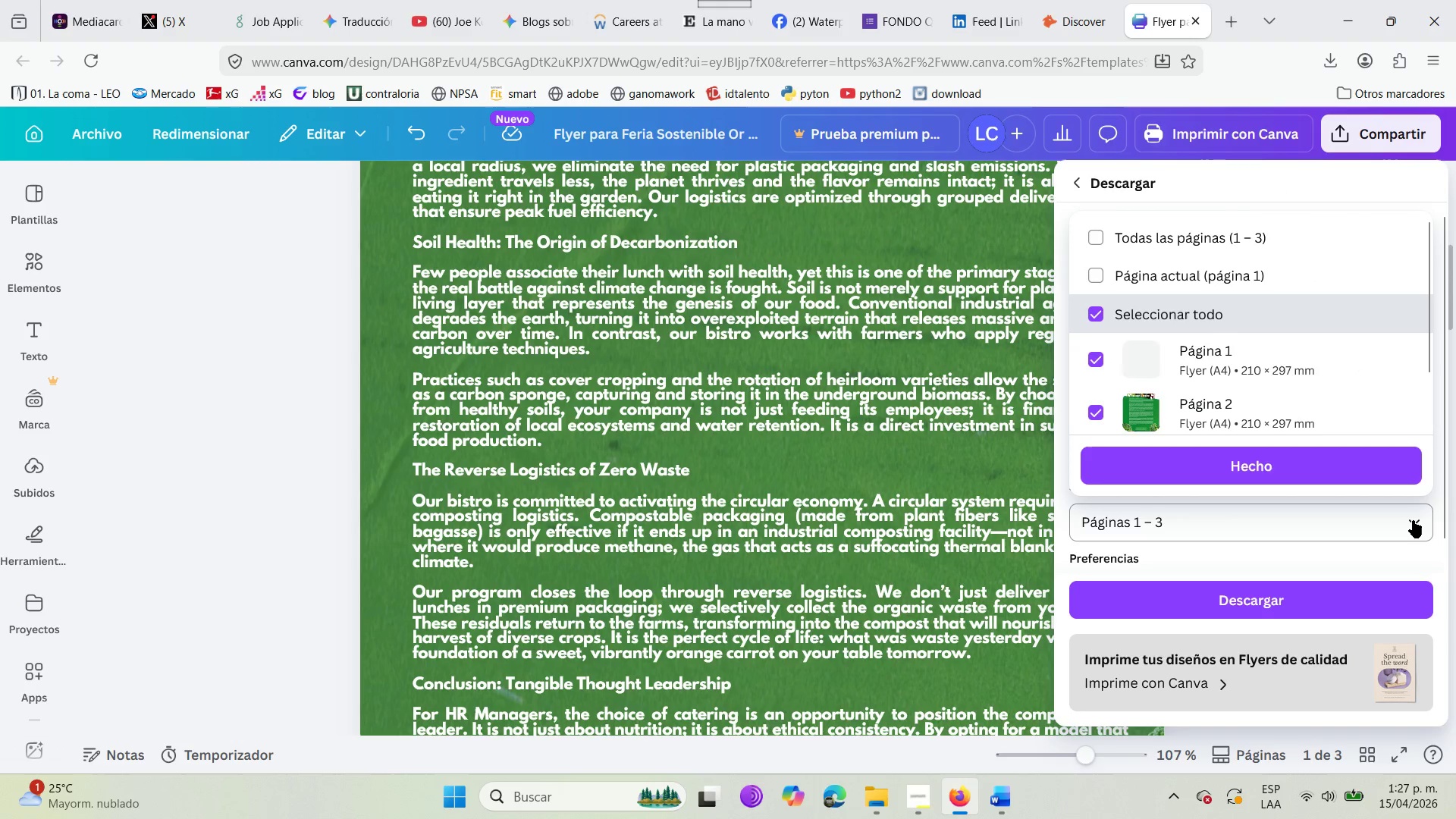 
wait(5.5)
 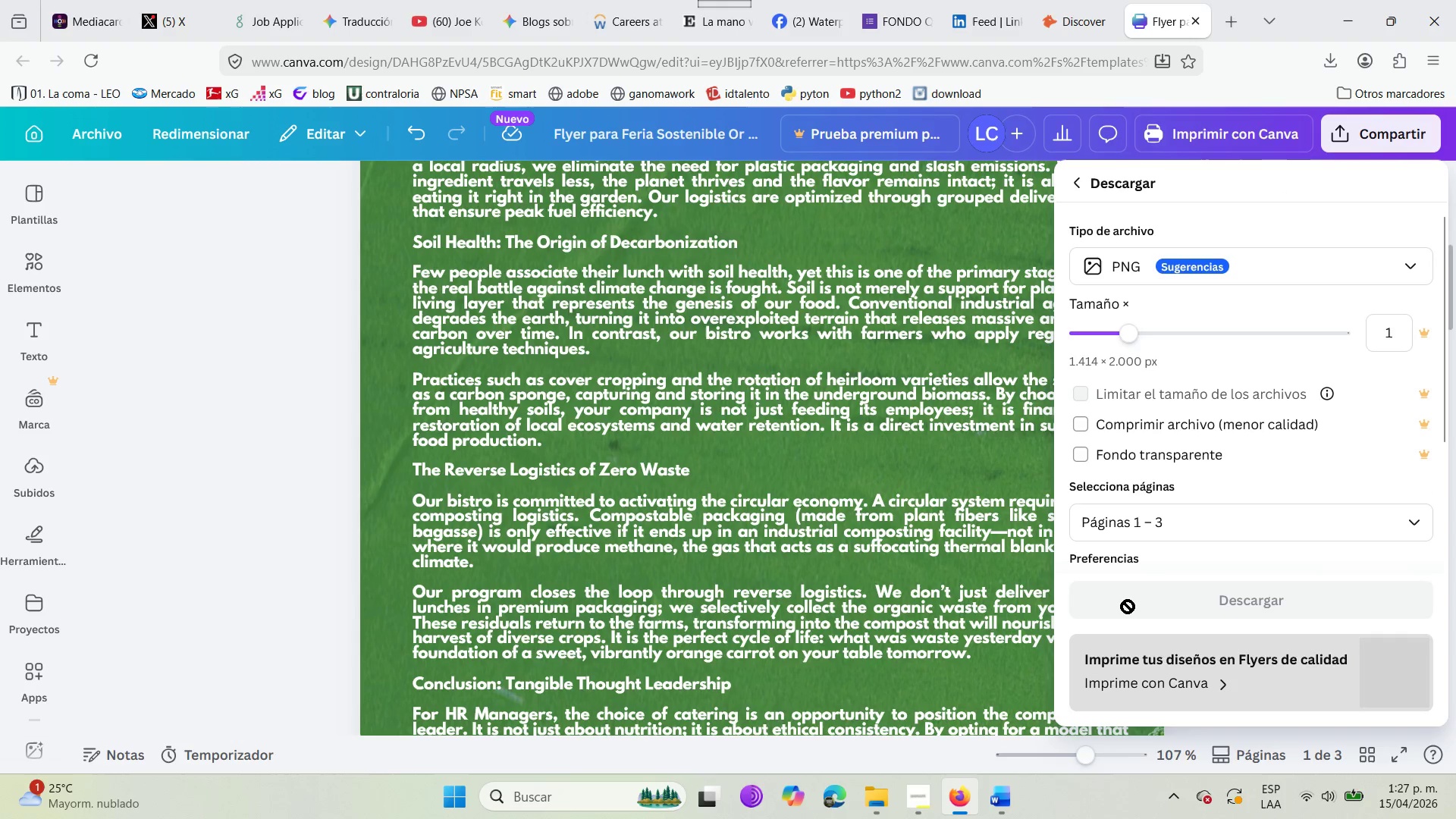 
left_click([1413, 520])
 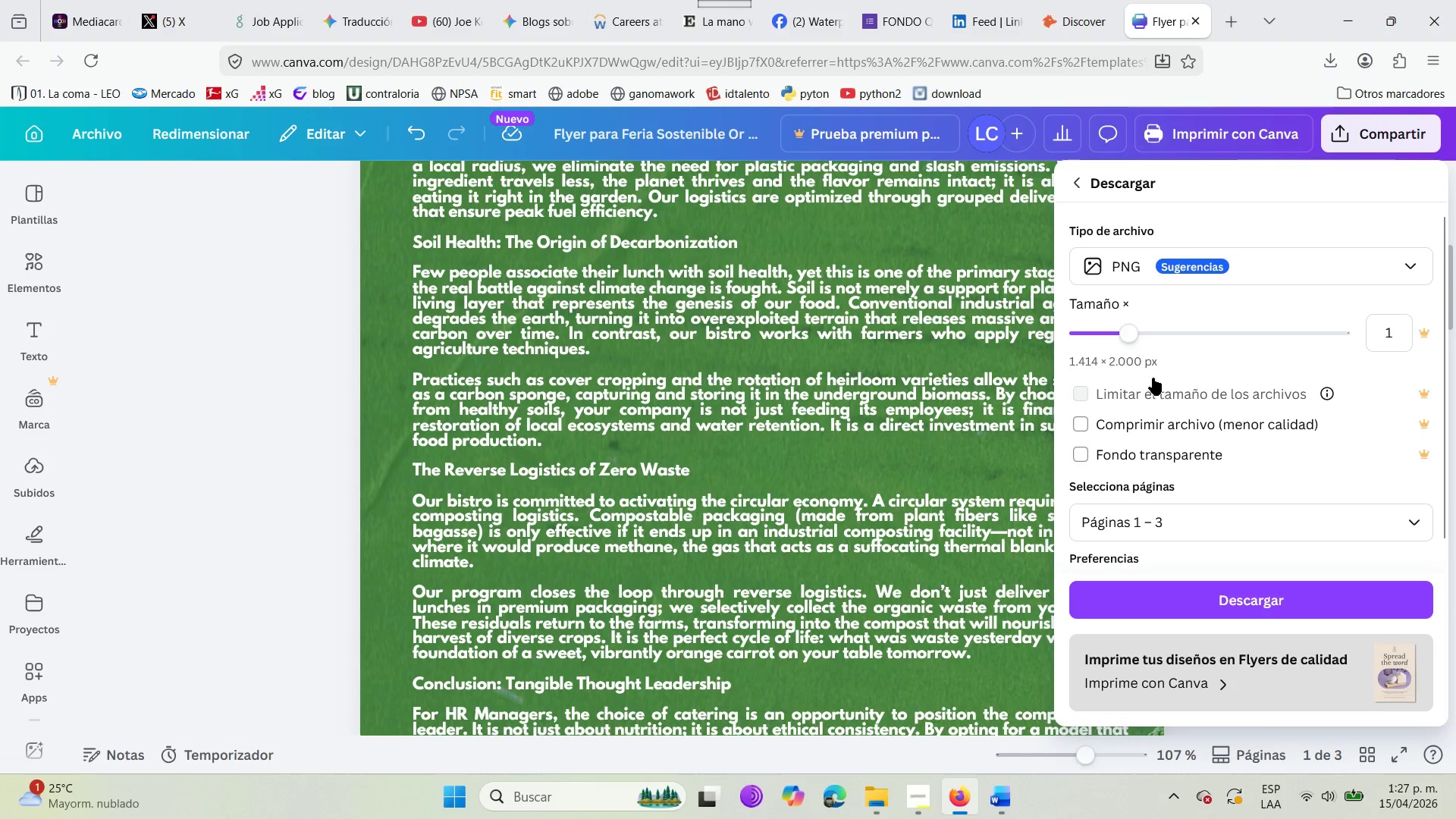 
left_click_drag(start_coordinate=[1128, 323], to_coordinate=[1210, 336])
 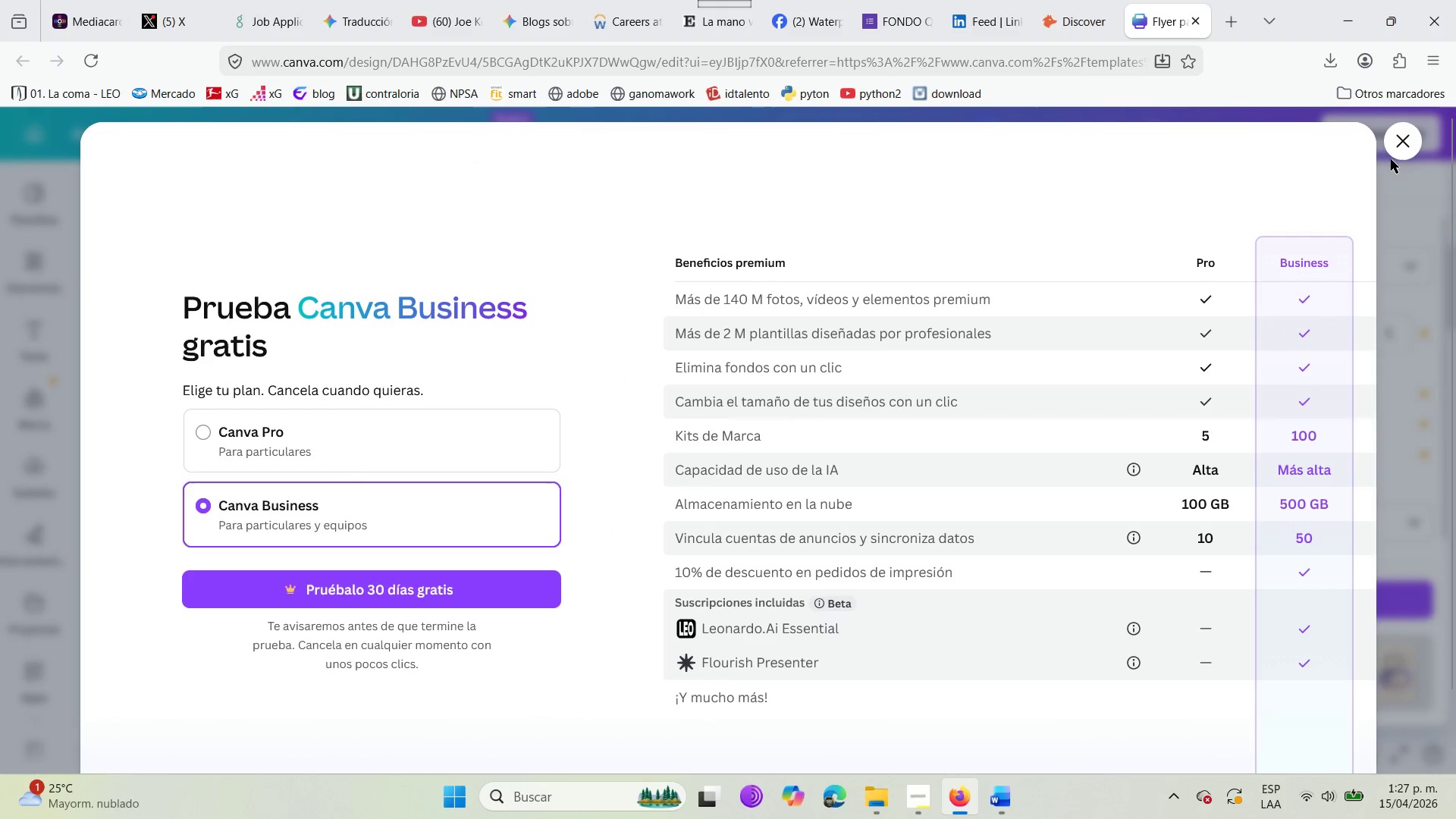 
left_click([1400, 142])
 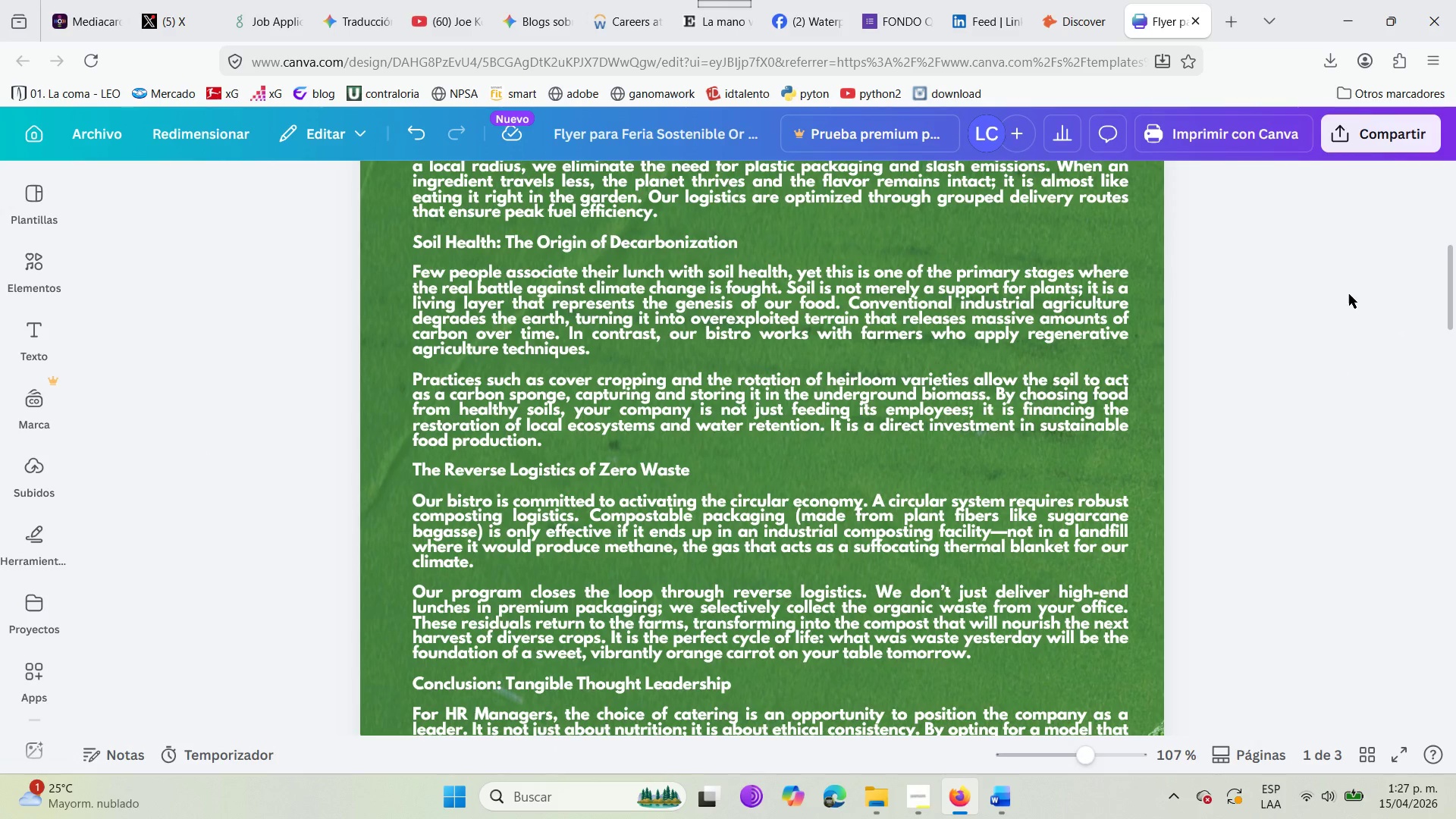 
left_click([1360, 139])
 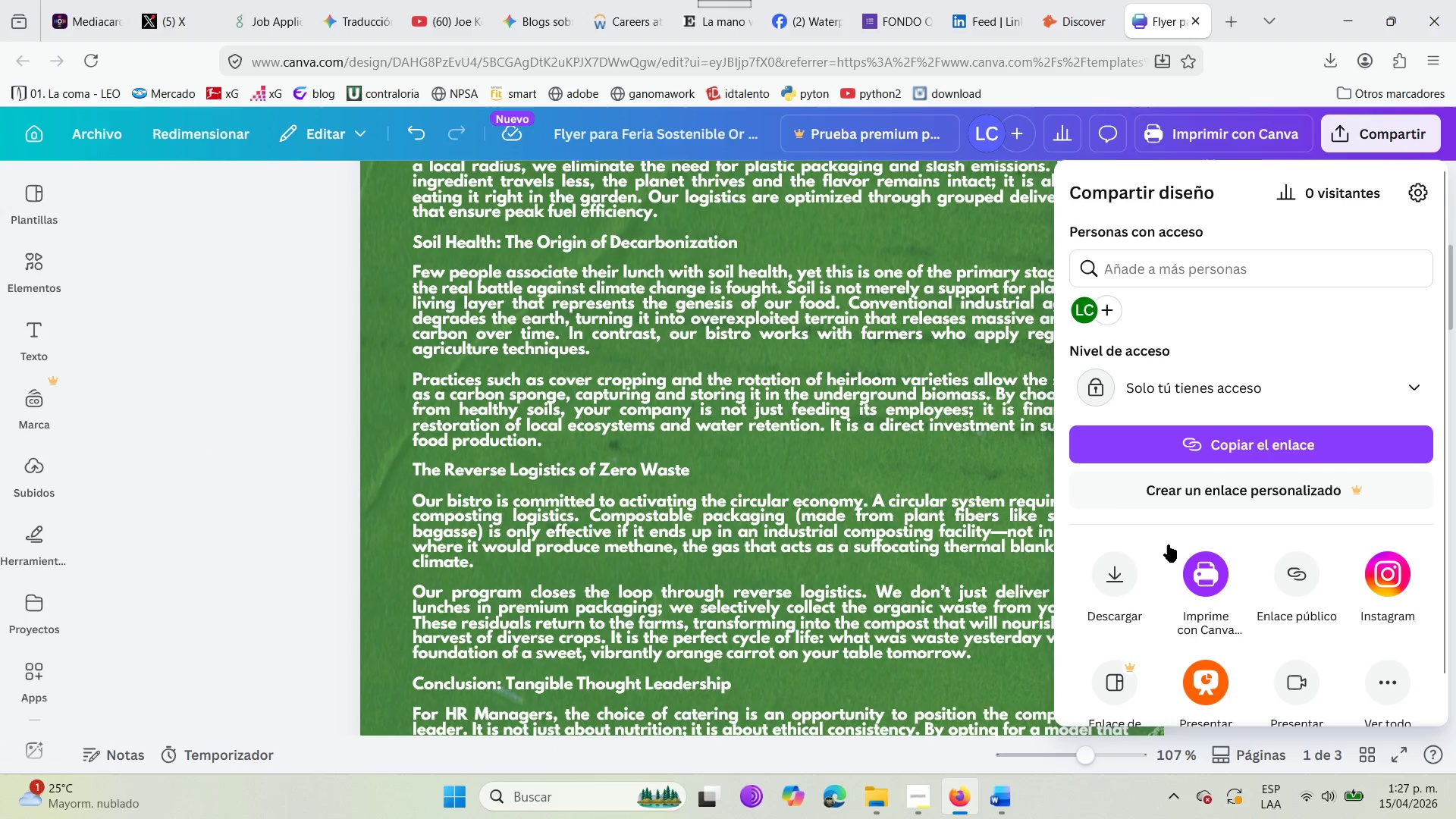 
scroll: coordinate [1175, 520], scroll_direction: down, amount: 4.0
 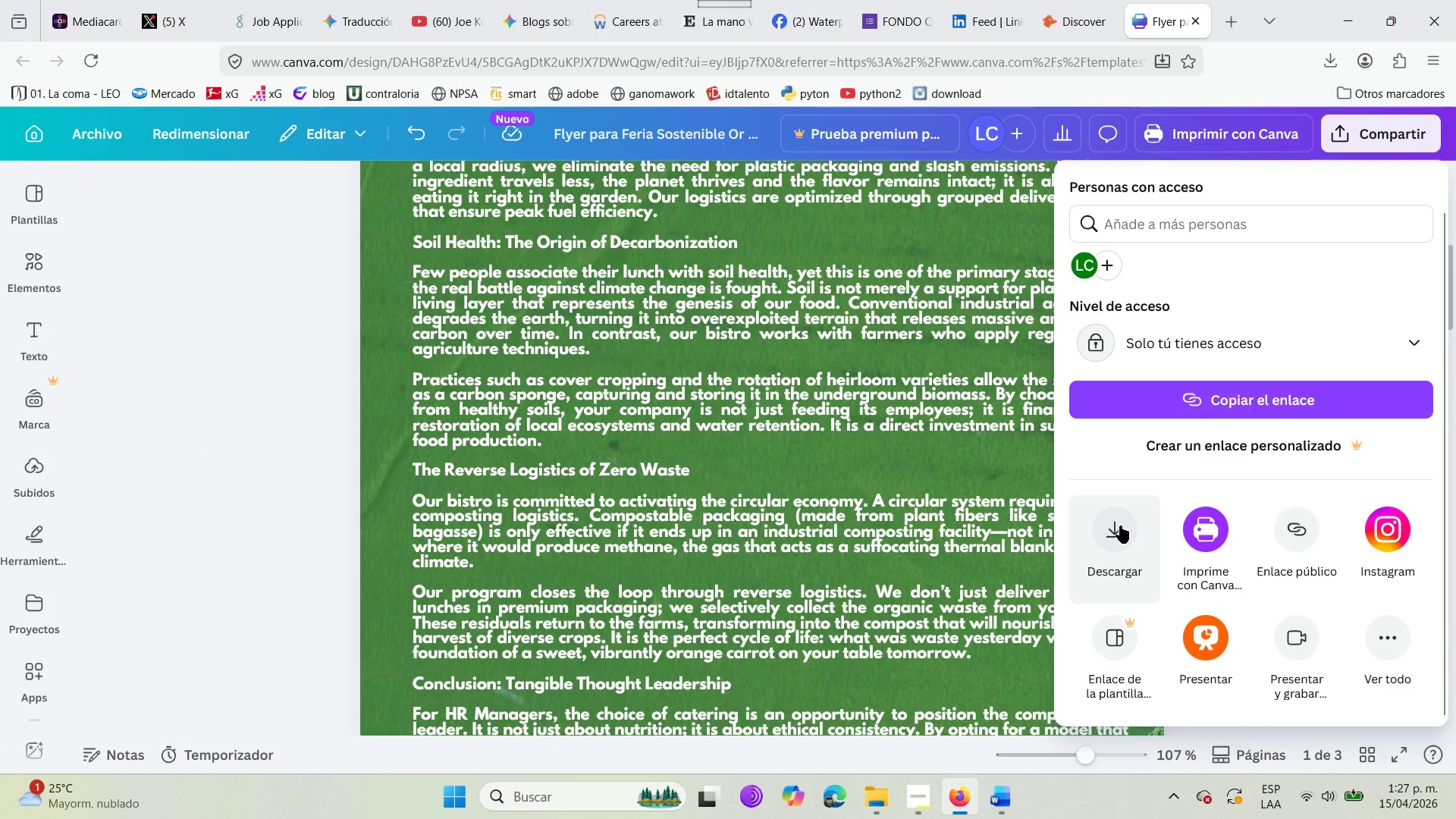 
left_click([1120, 526])
 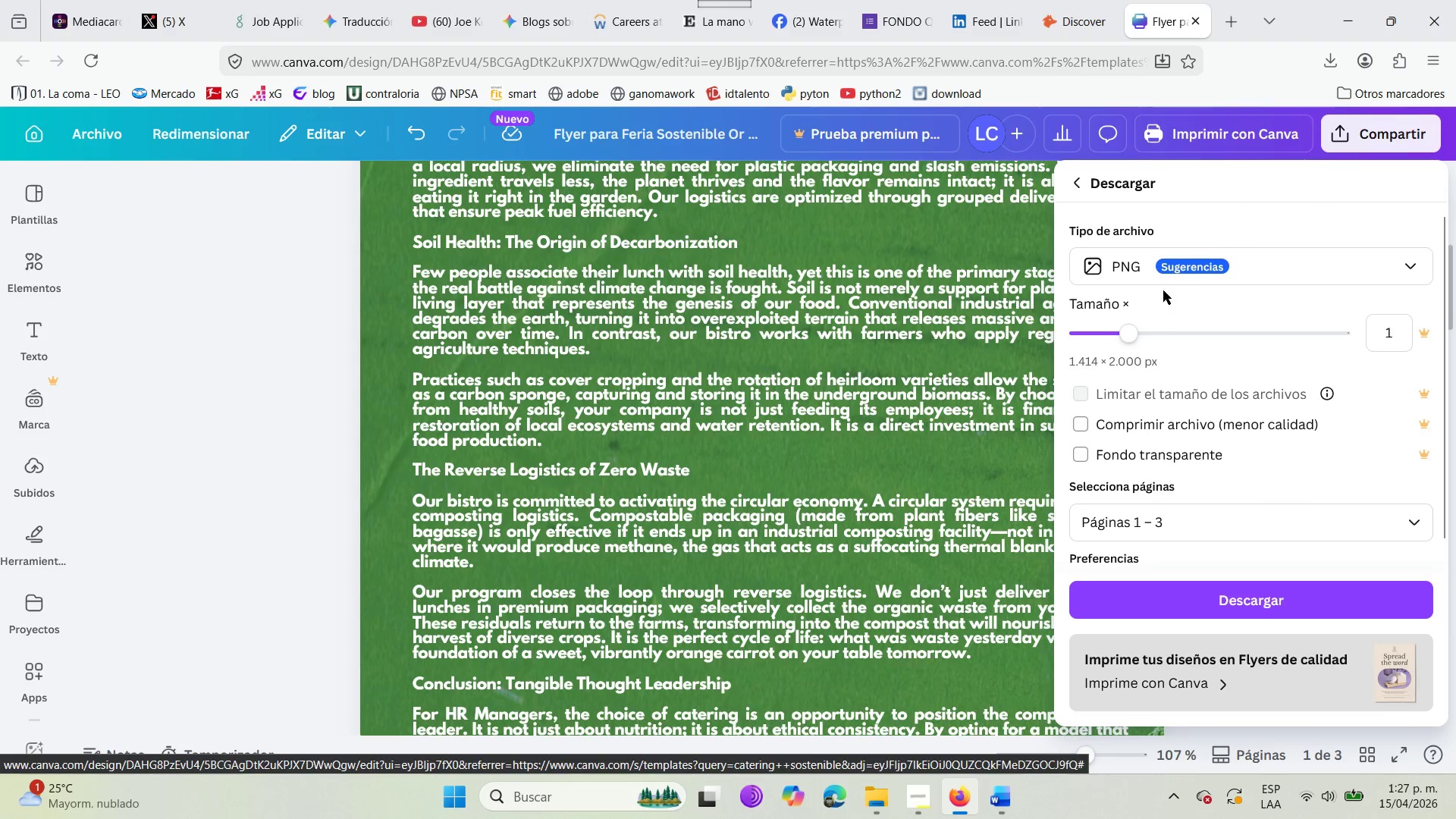 
left_click([1251, 273])
 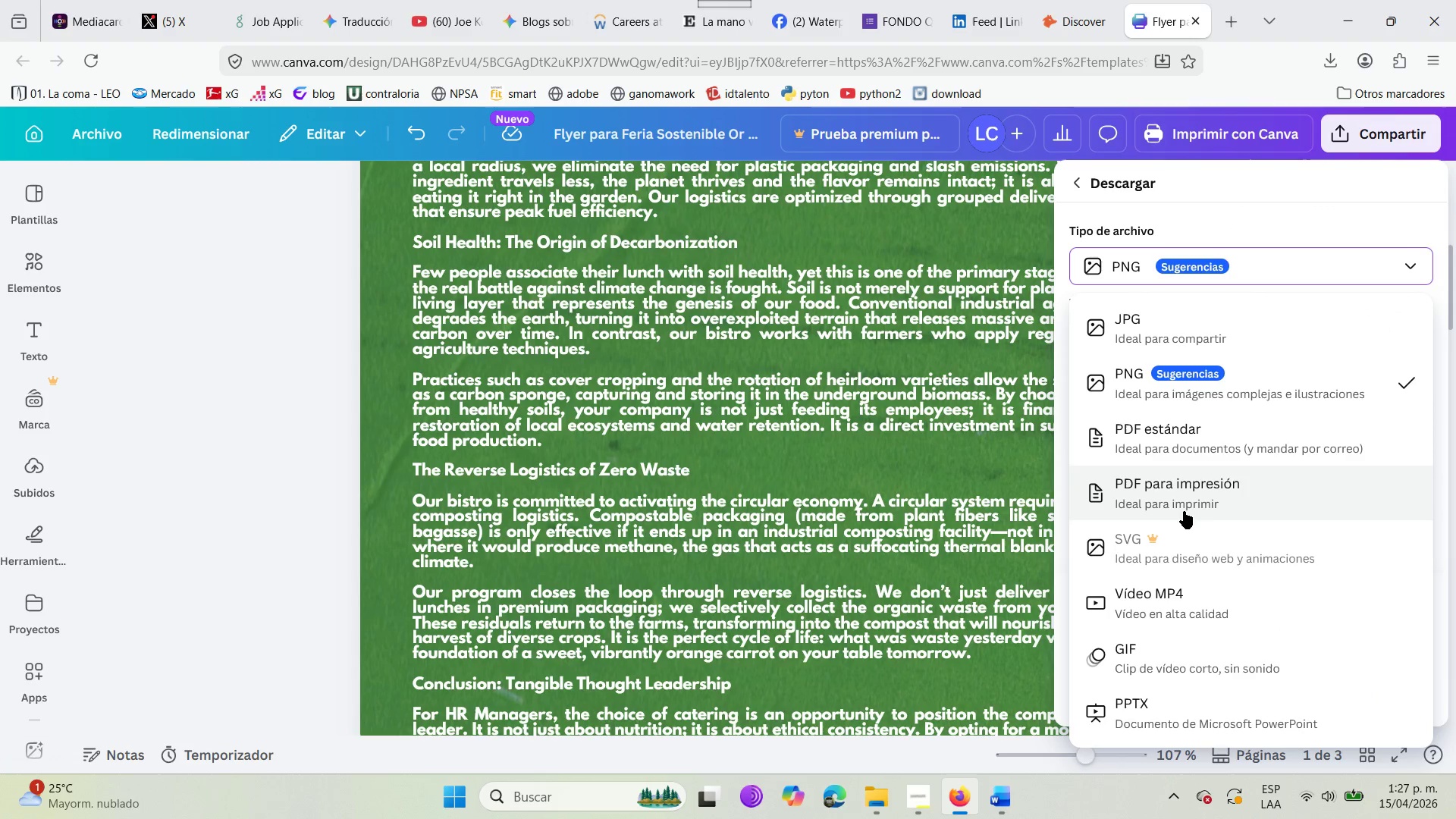 
wait(10.61)
 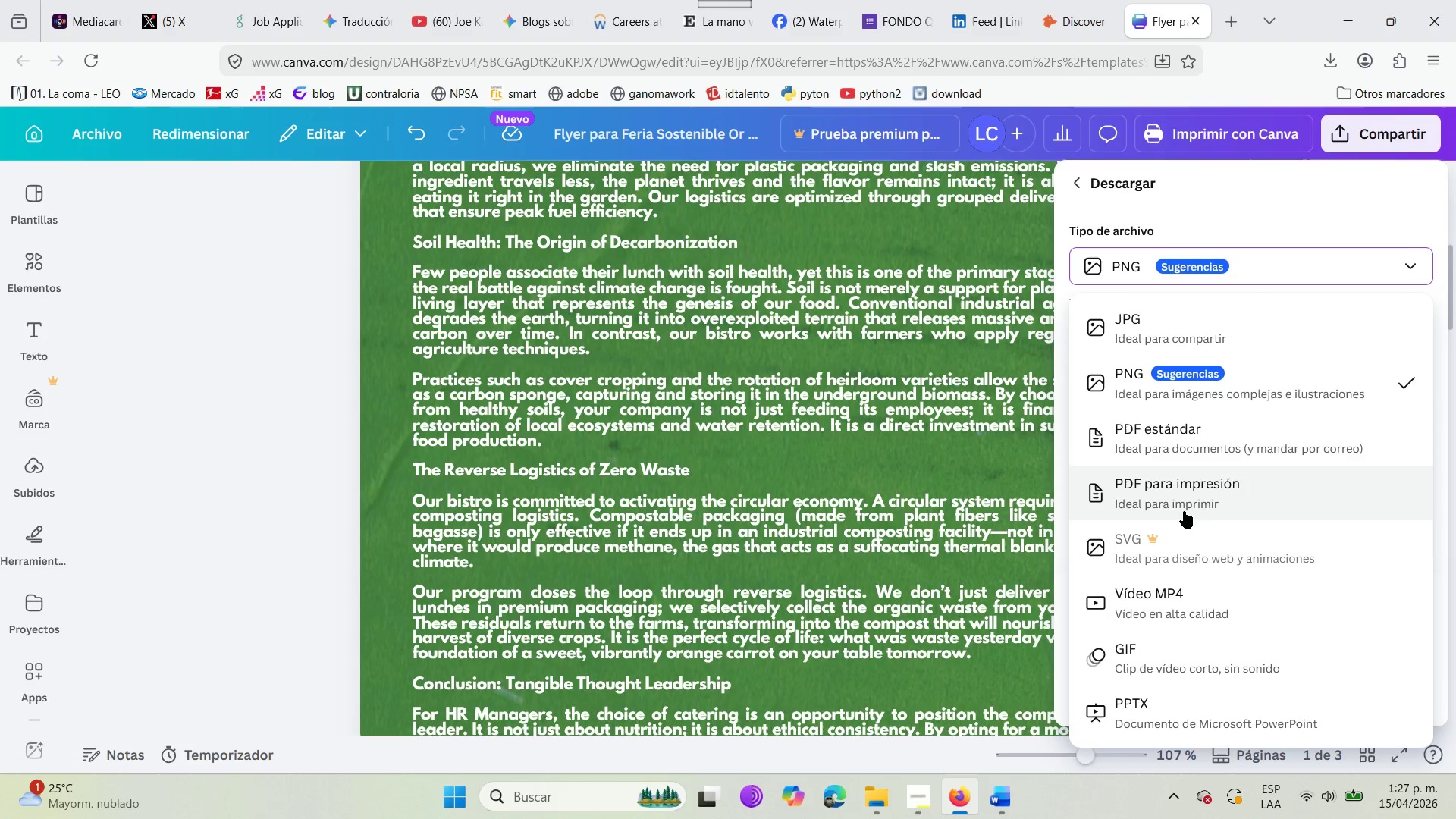 
left_click([1196, 447])
 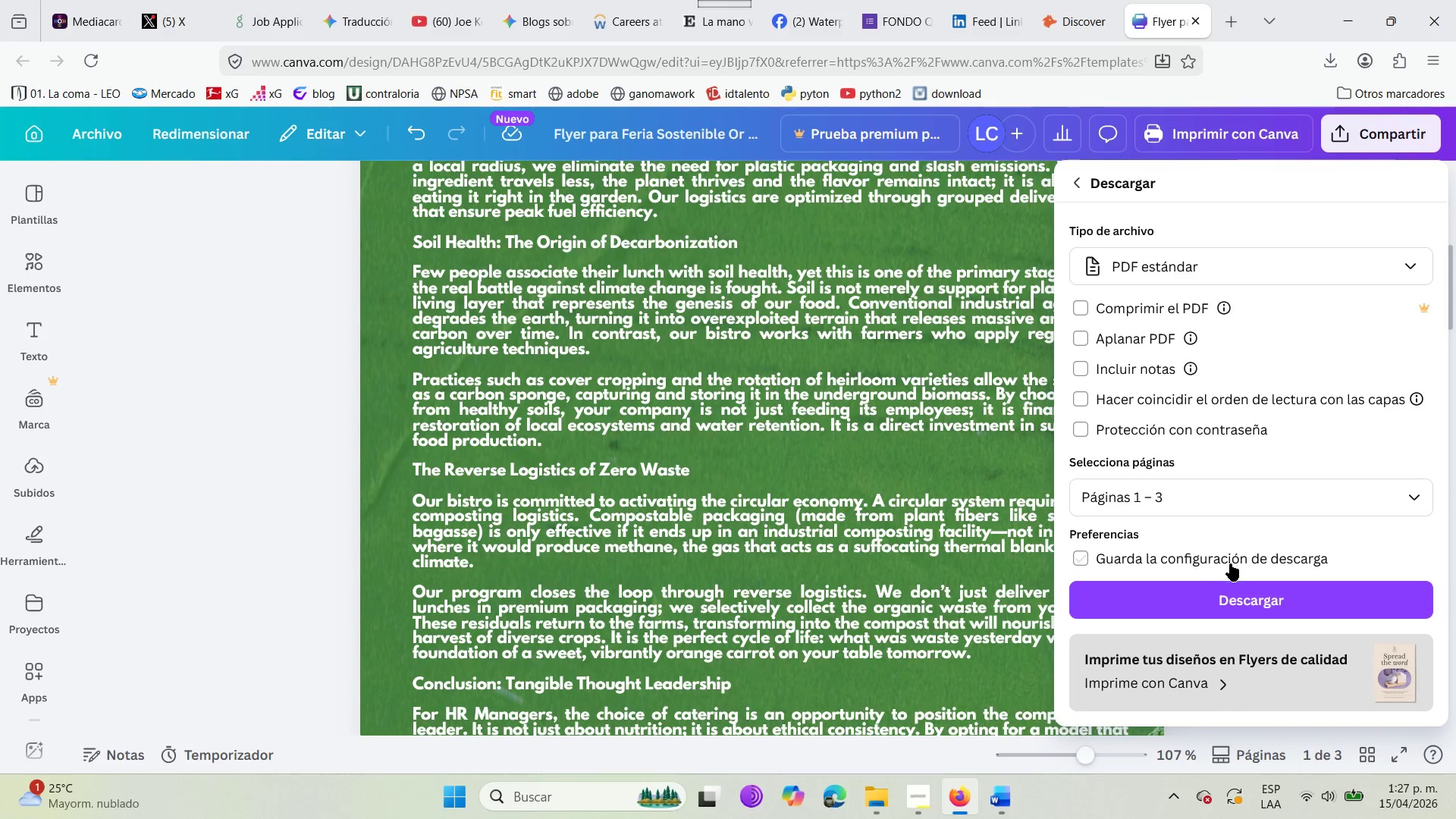 
left_click([1247, 595])
 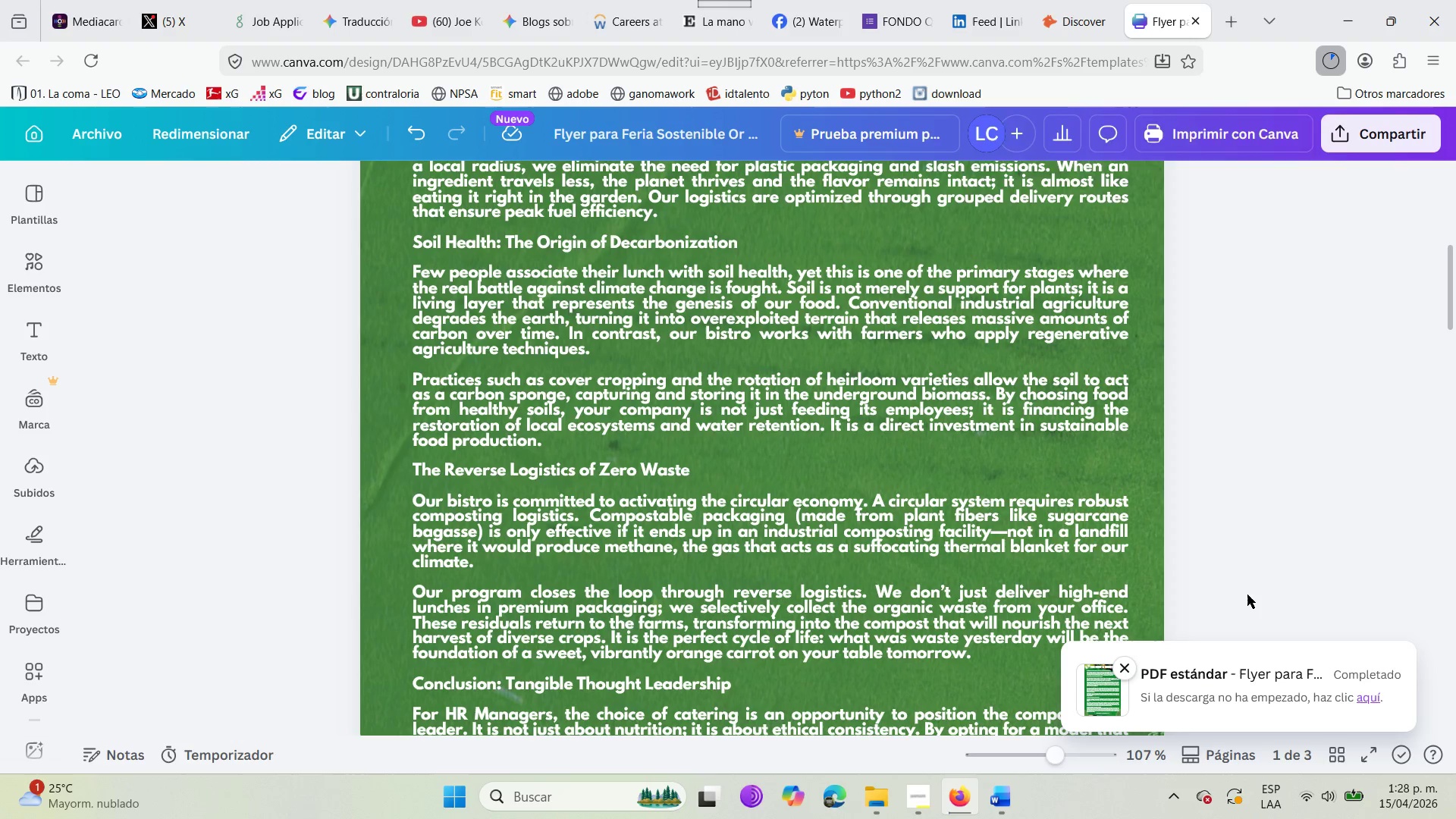 
wait(16.28)
 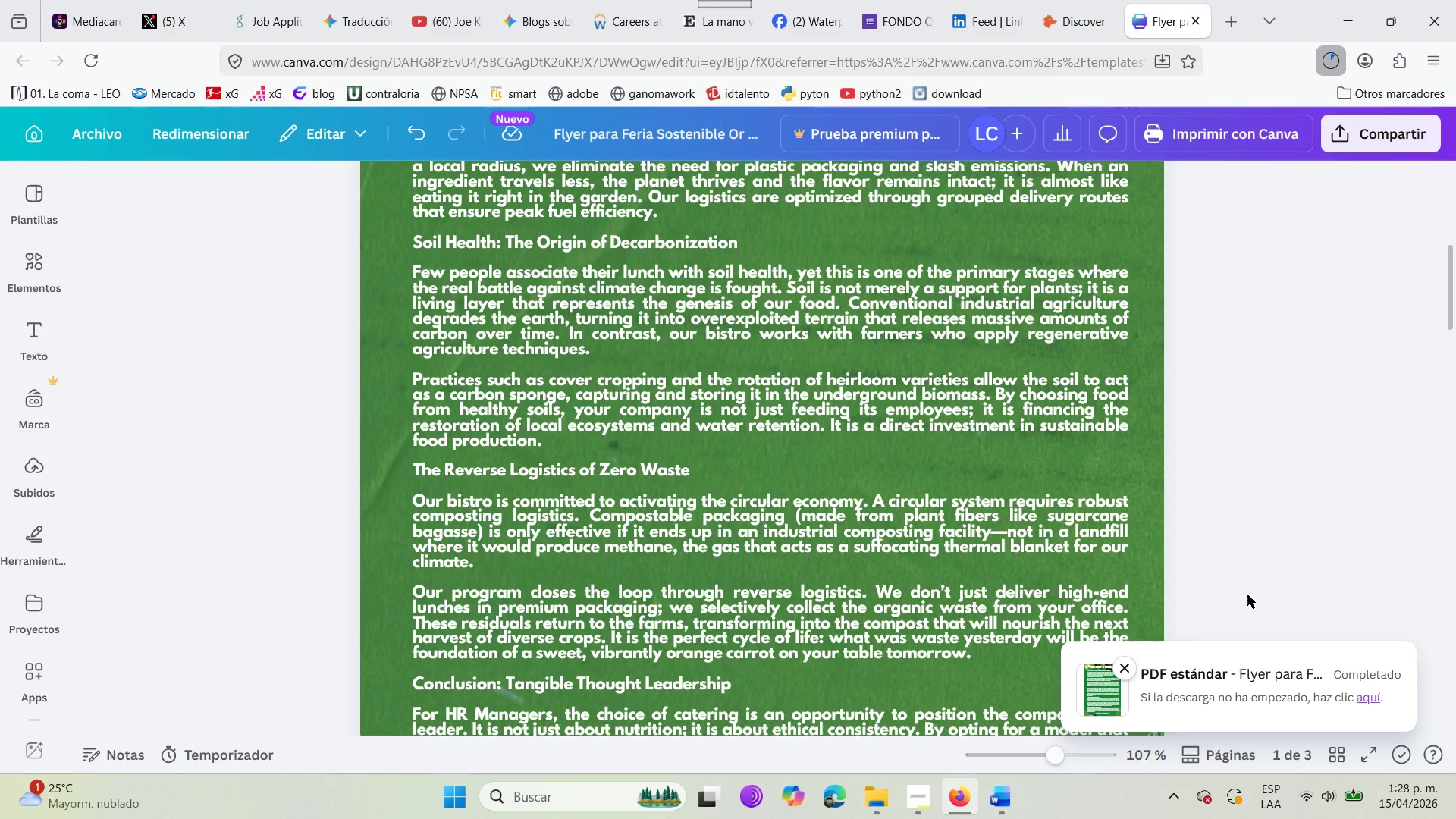 
mouse_move([873, 817])
 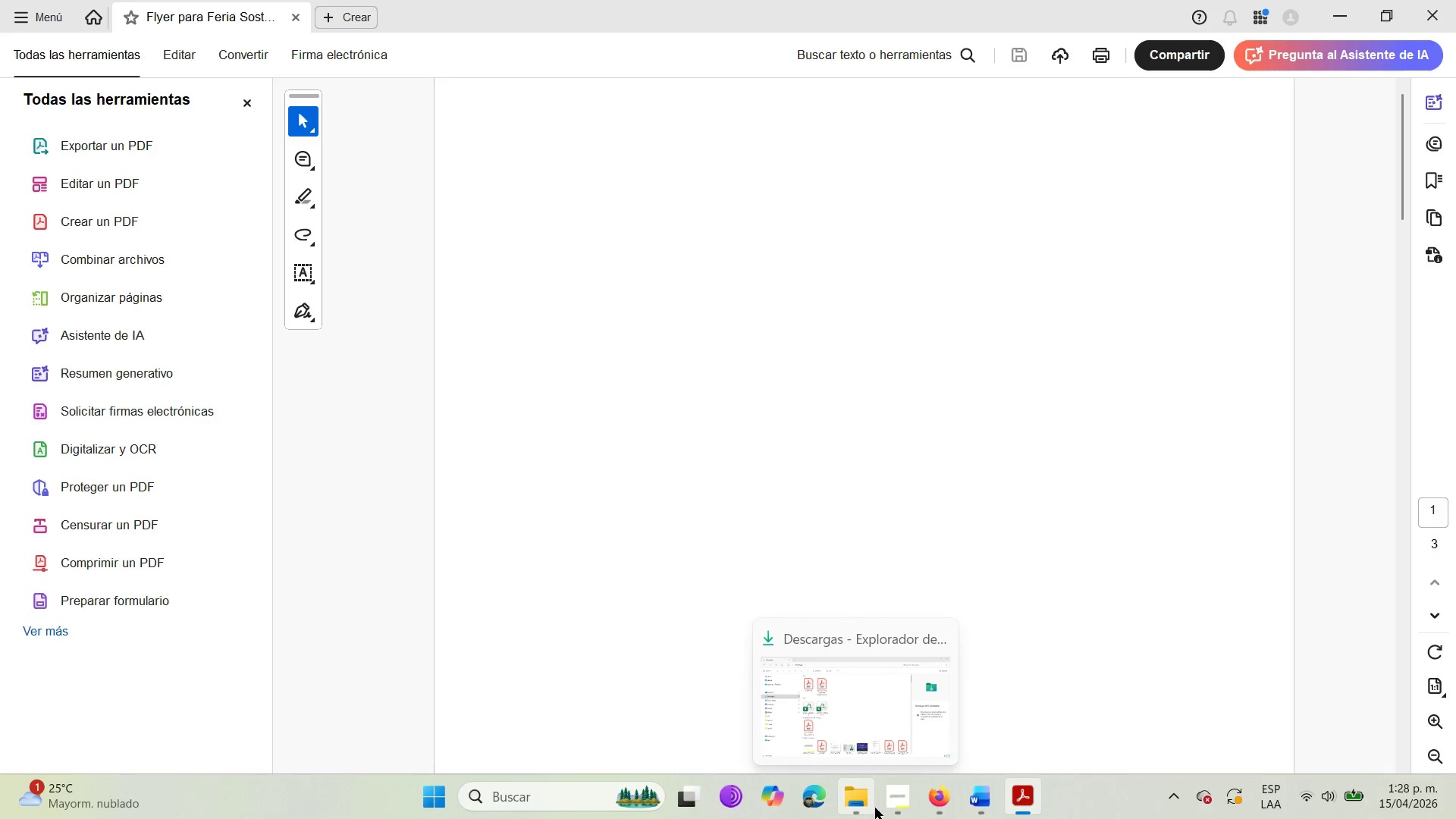 
left_click([875, 808])
 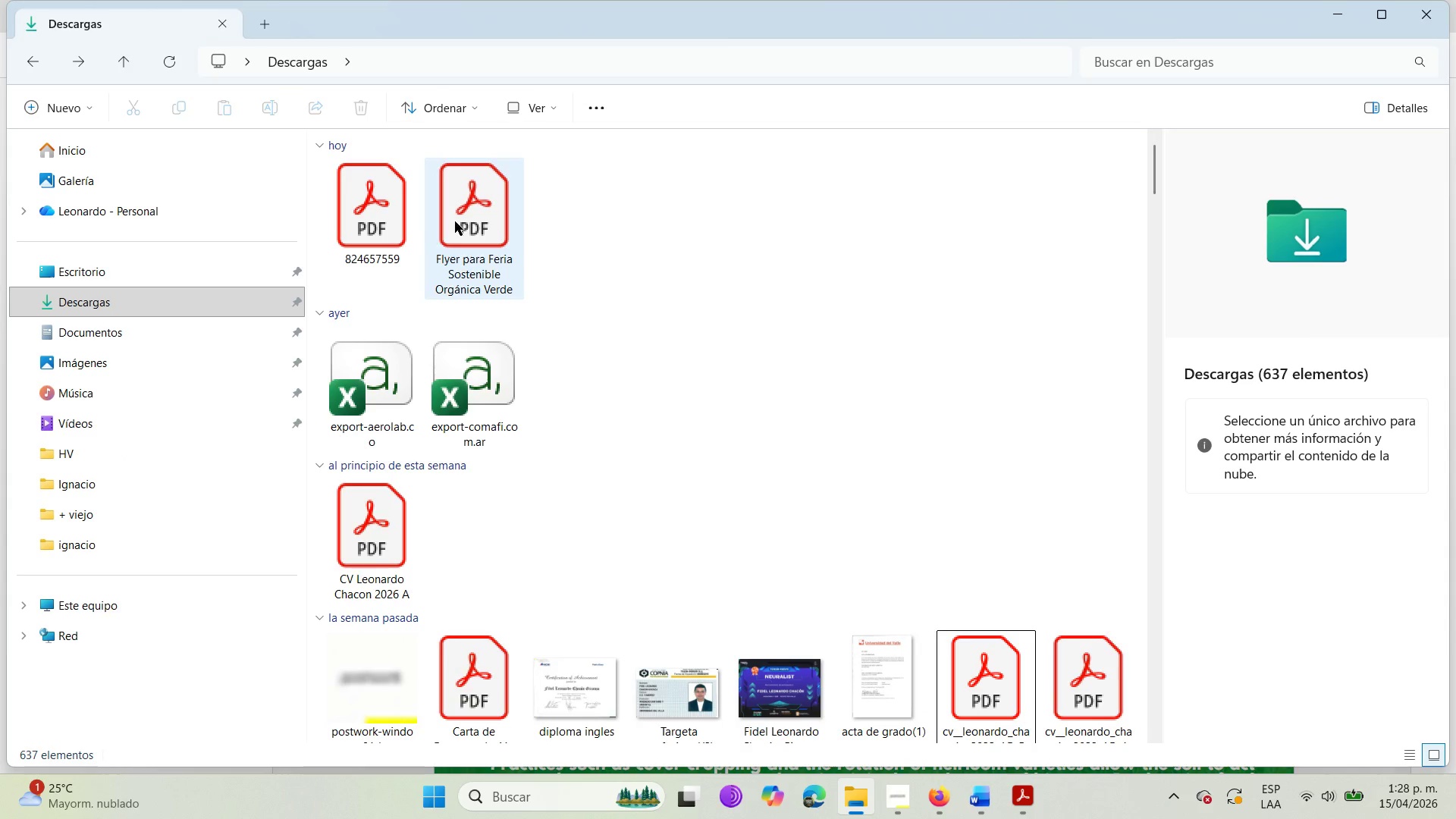 
double_click([459, 221])
 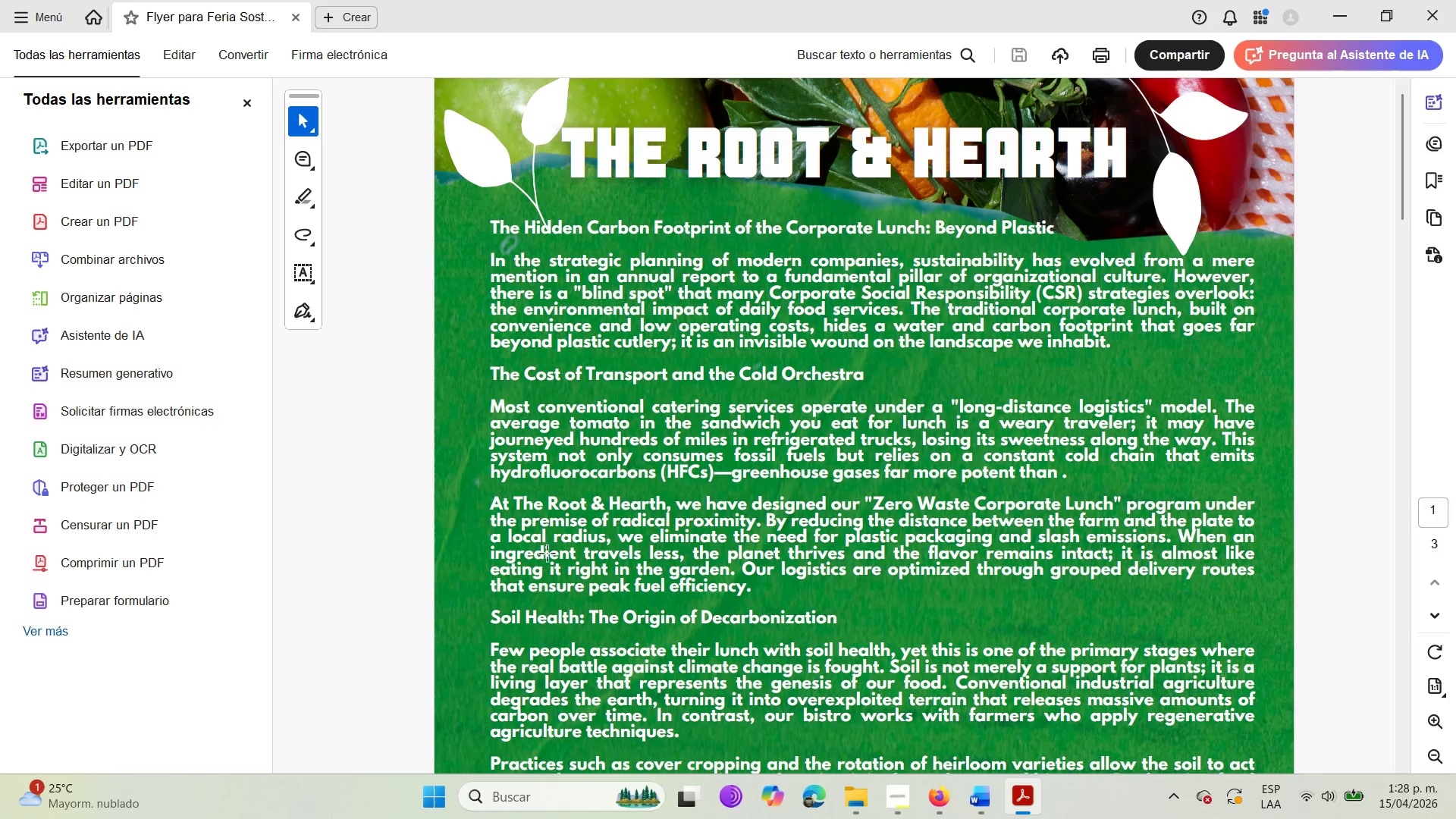 
scroll: coordinate [815, 666], scroll_direction: down, amount: 26.0
 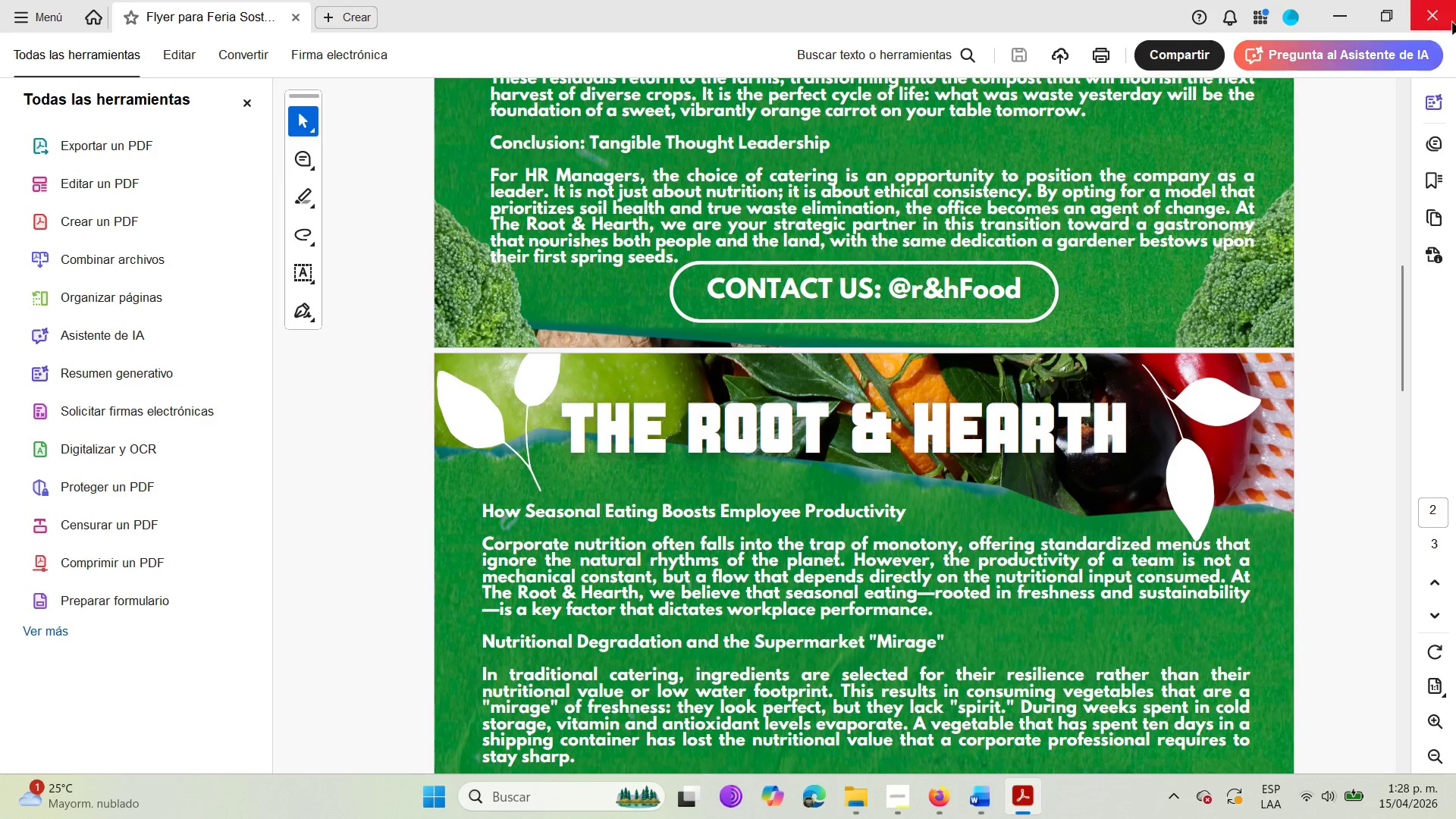 
left_click([1455, 23])
 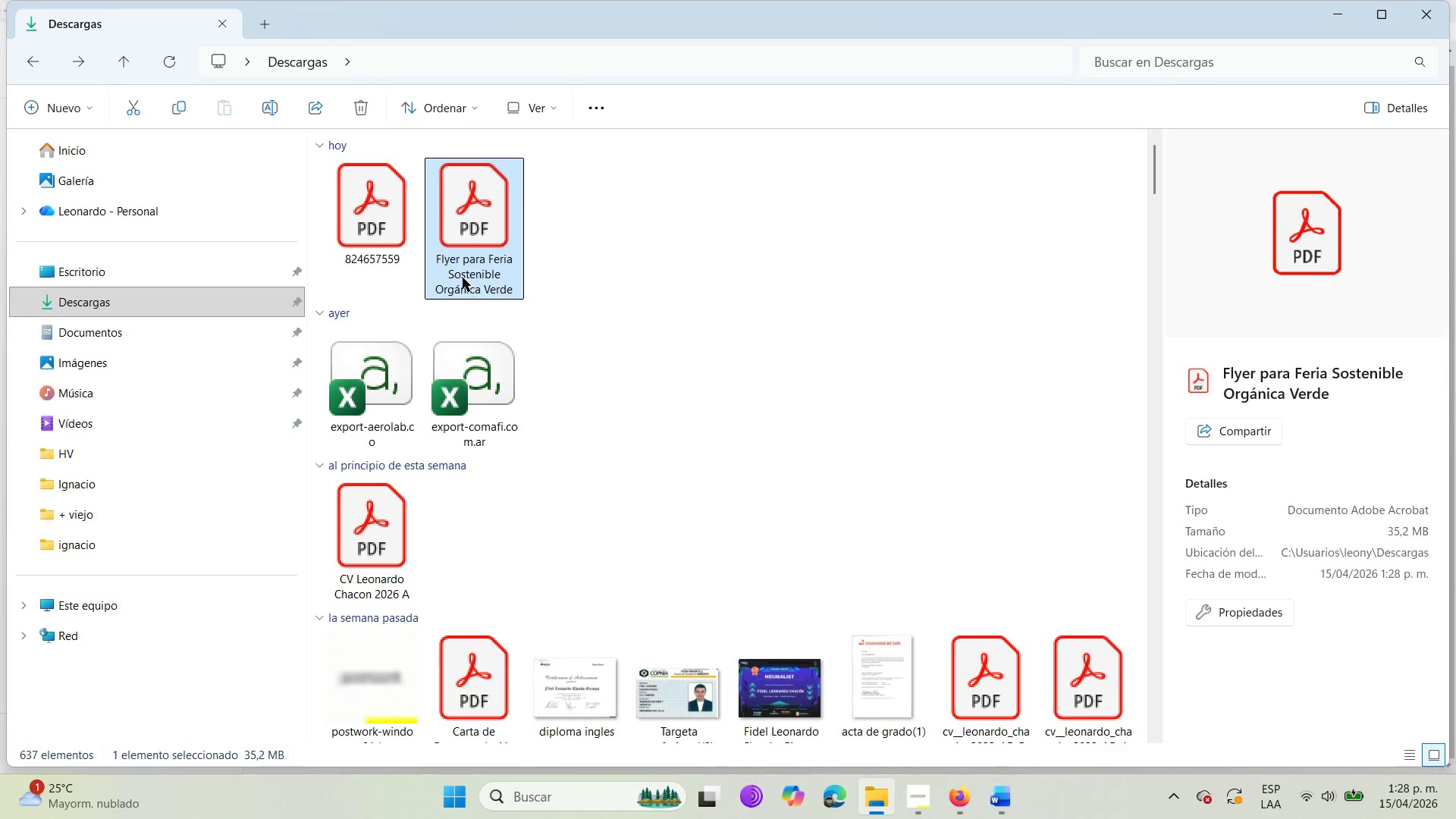 
right_click([464, 269])
 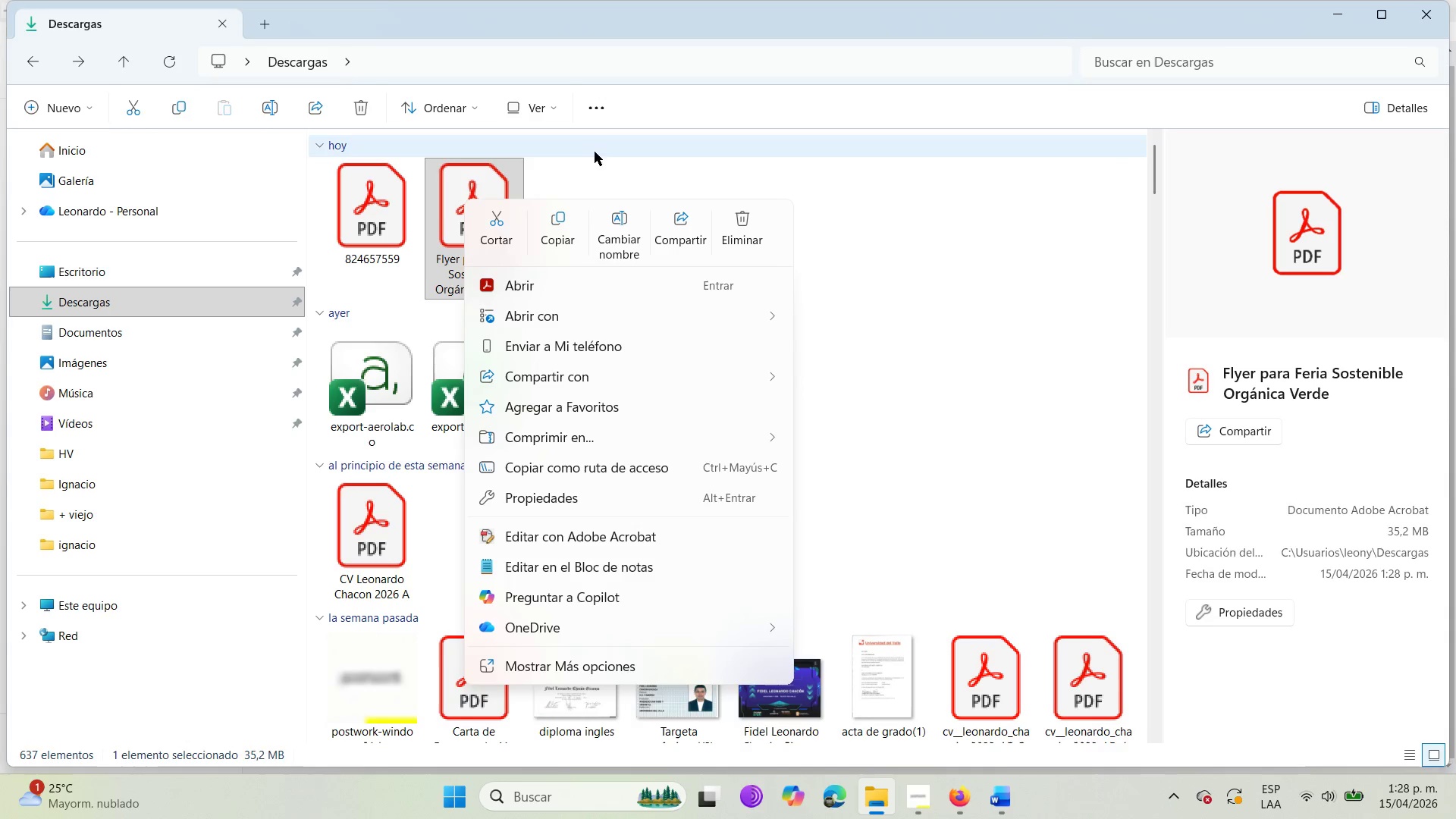 
left_click([618, 246])
 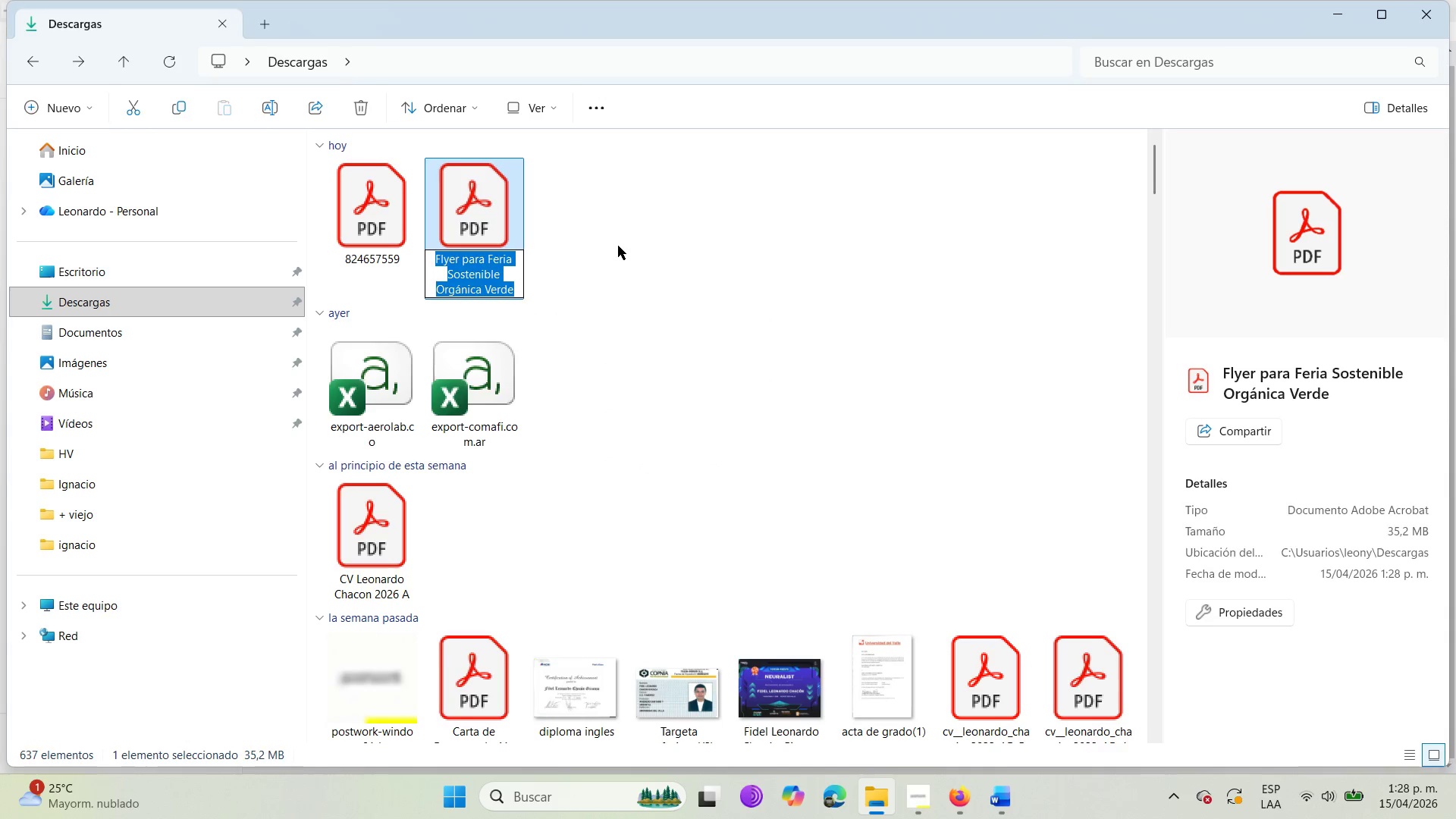 
key(Backspace)
 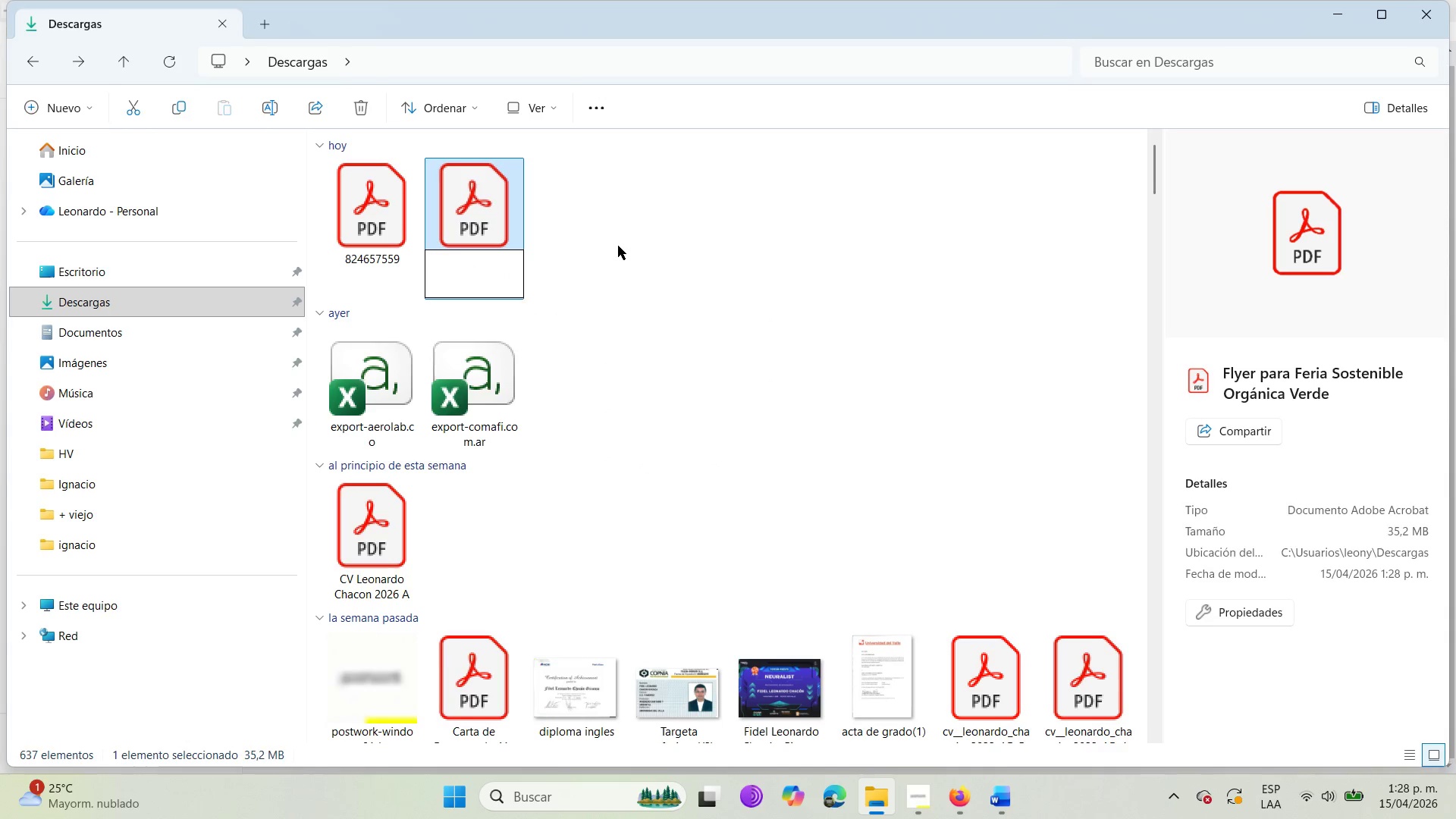 
key(CapsLock)
 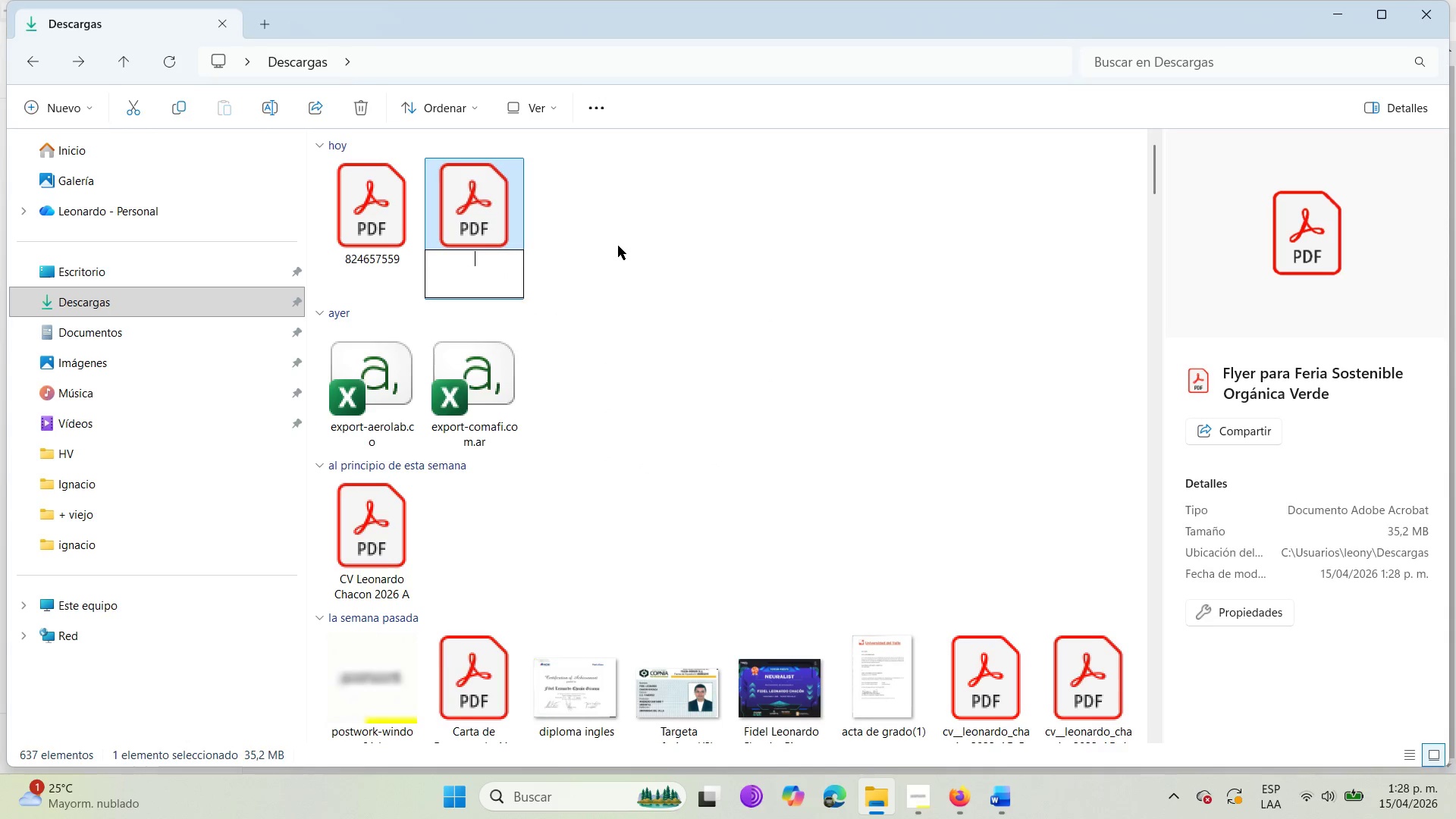 
key(R)
 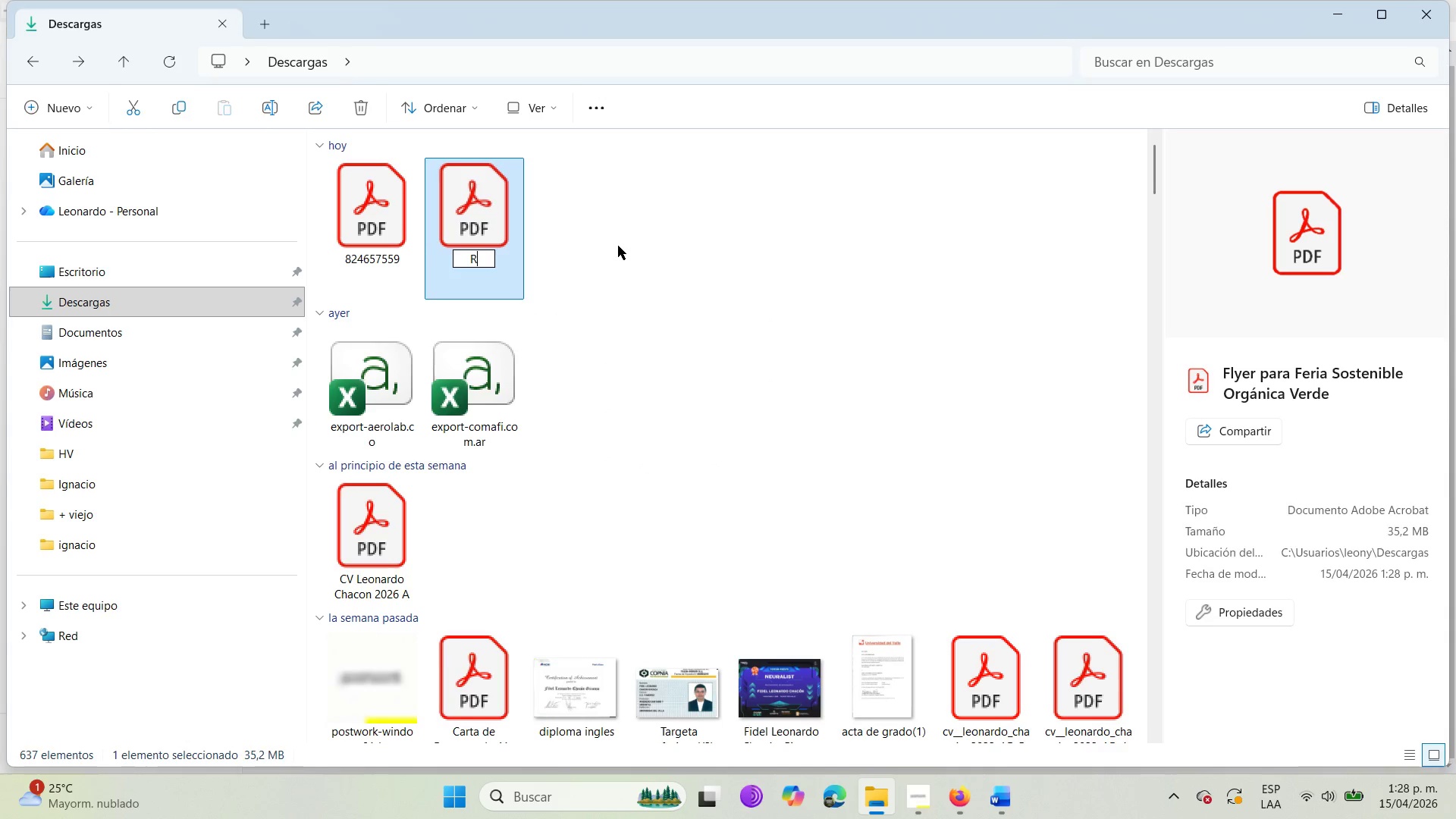 
key(CapsLock)
 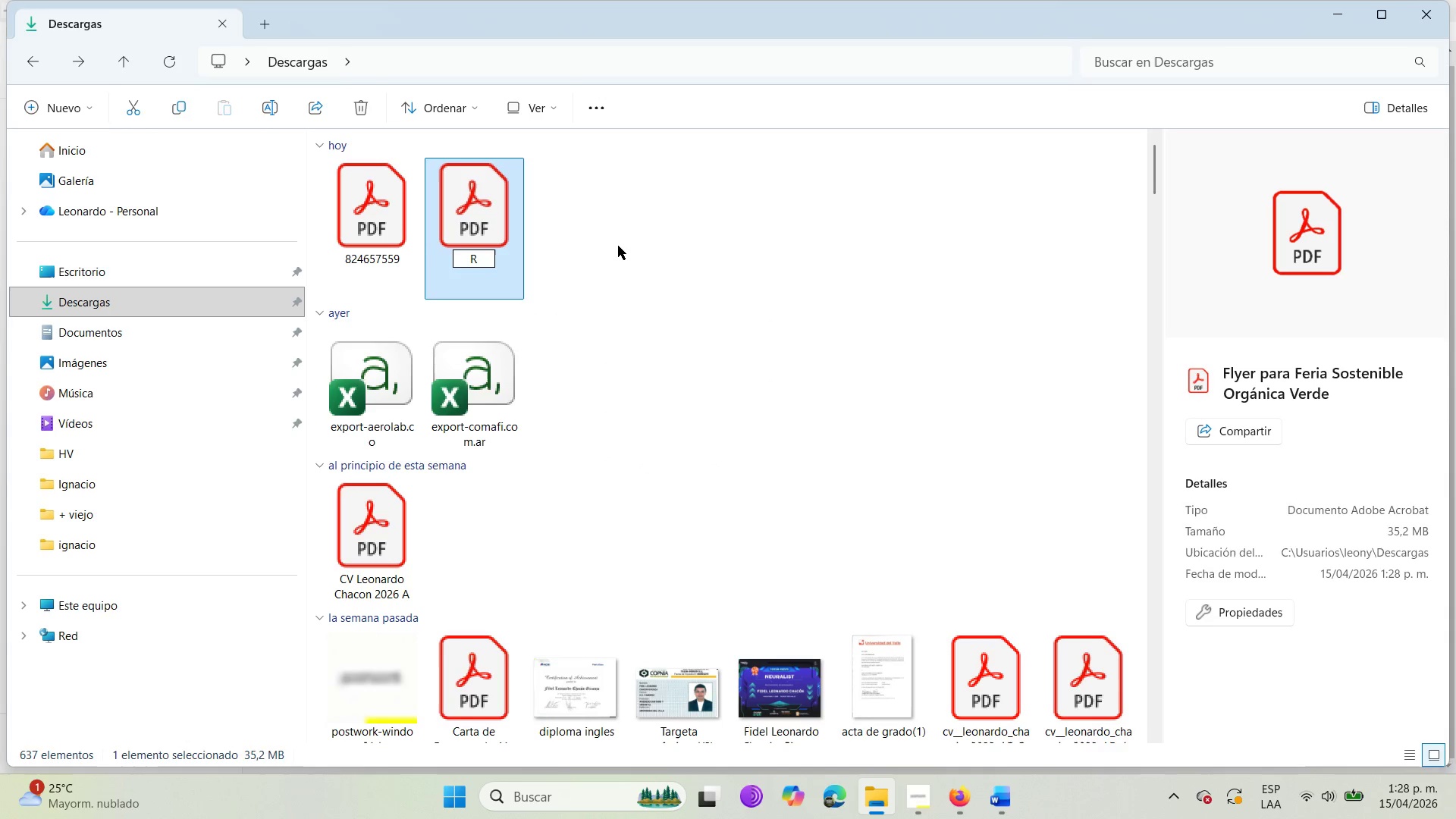 
key(Shift+6)
 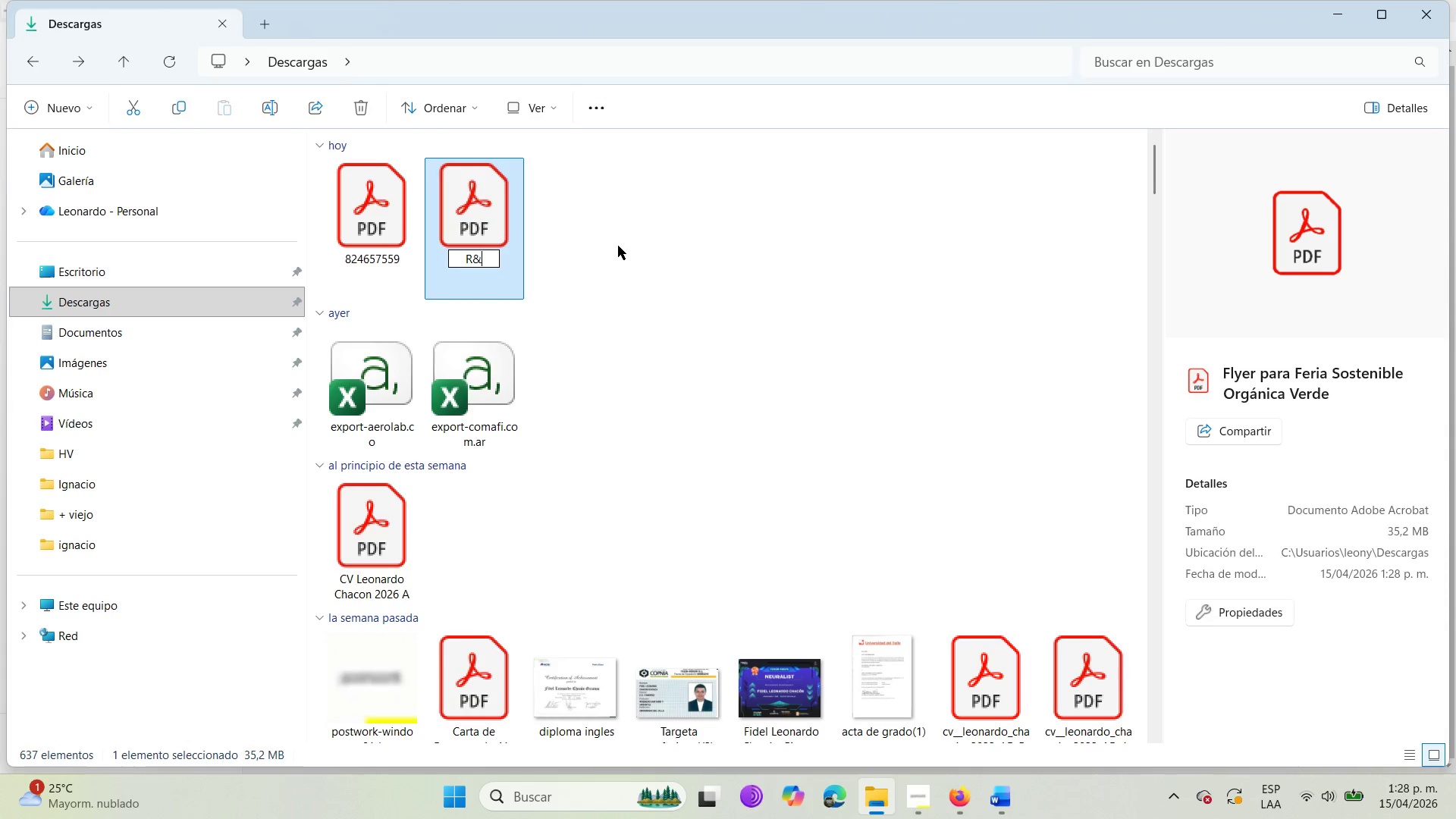 
key(CapsLock)
 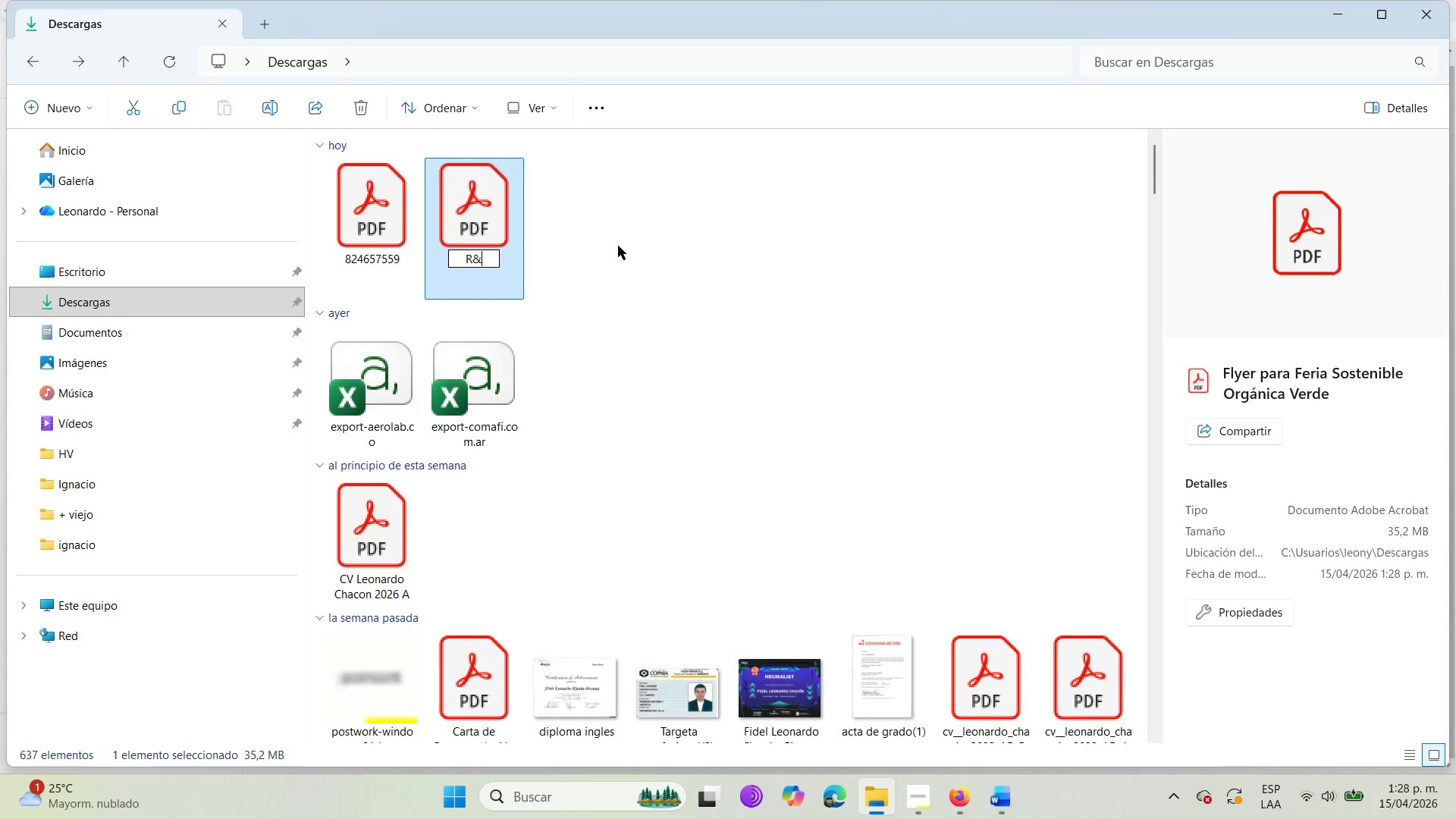 
key(H)
 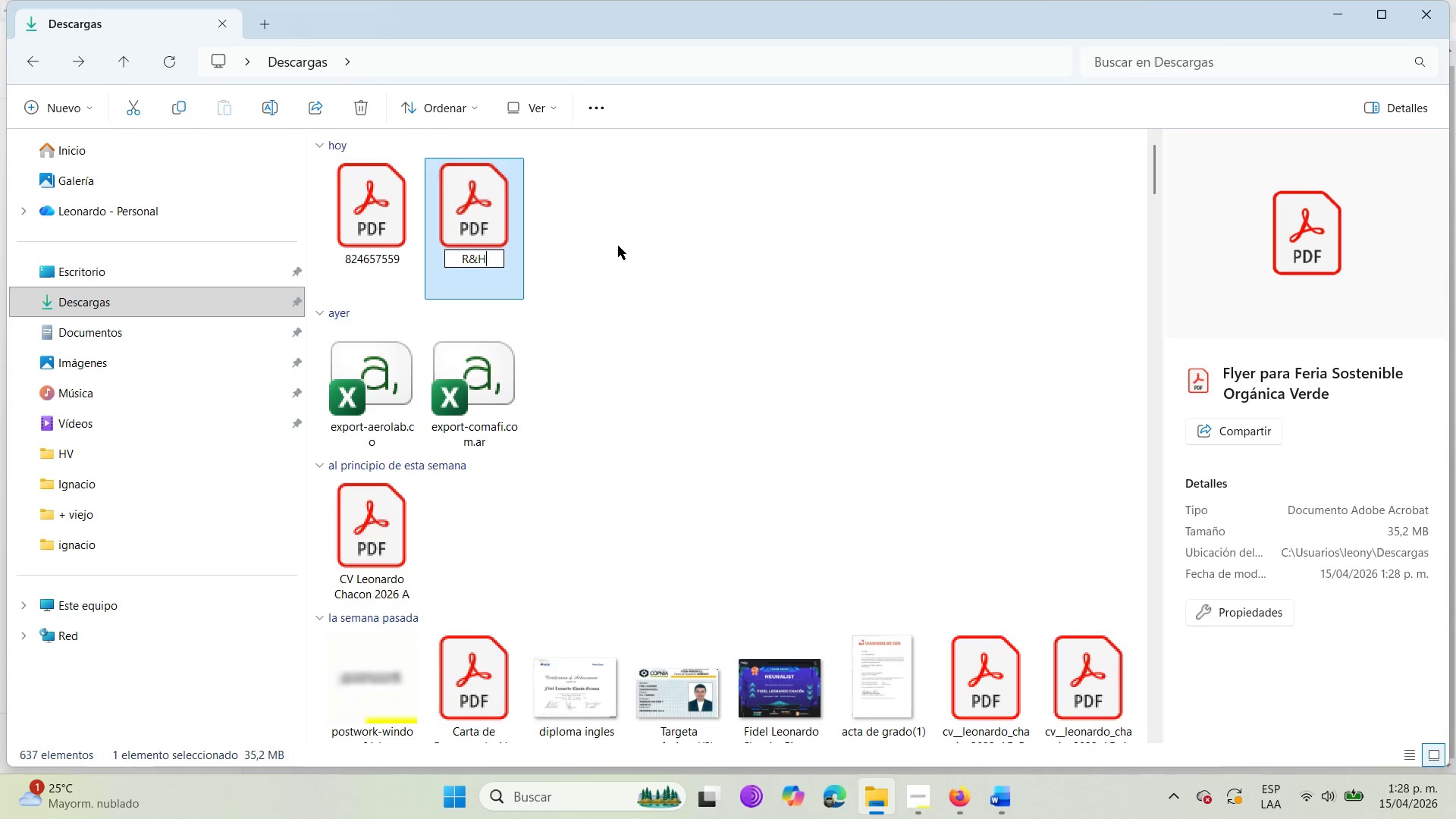 
type(Food)
 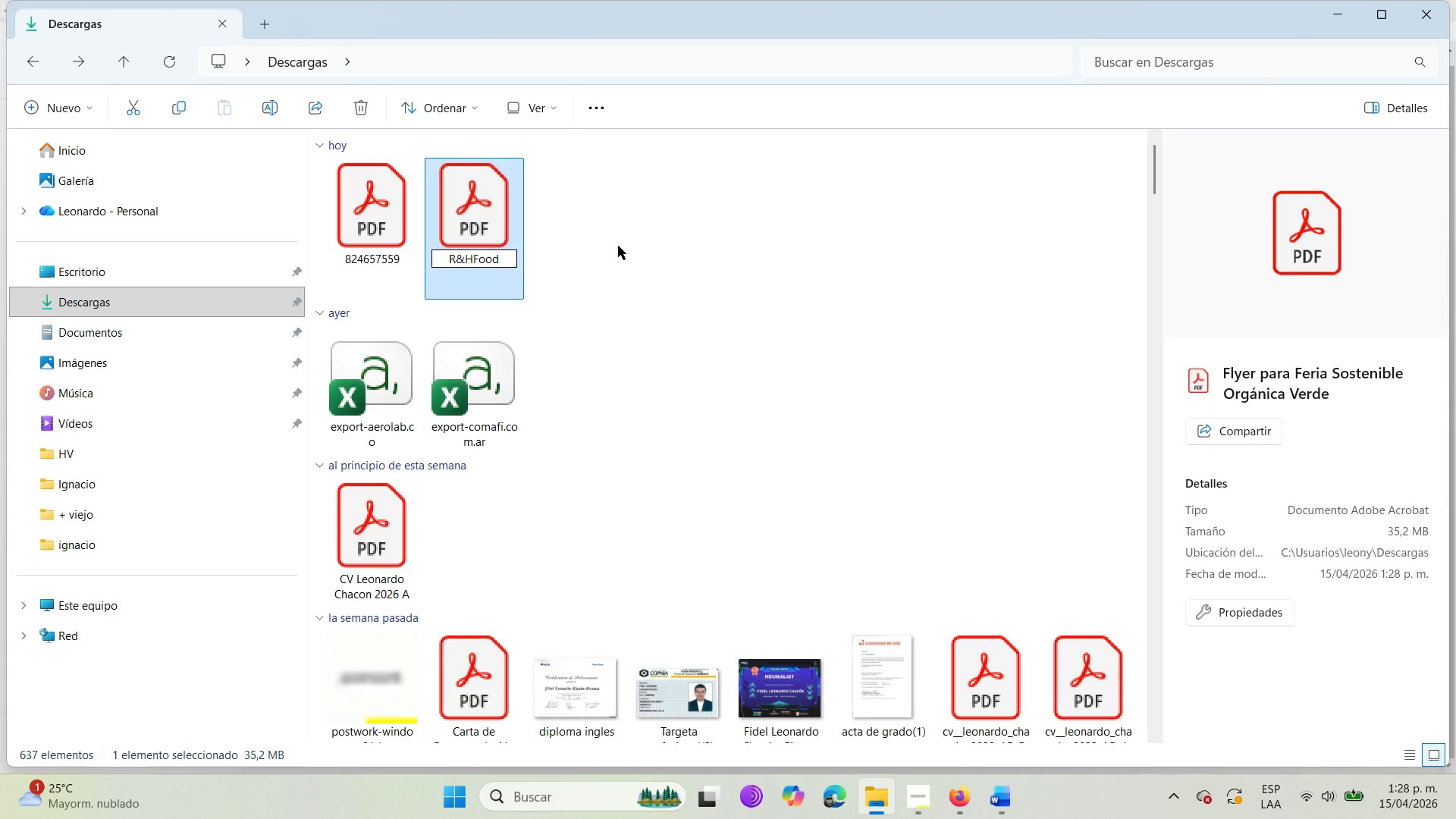 
left_click([618, 246])
 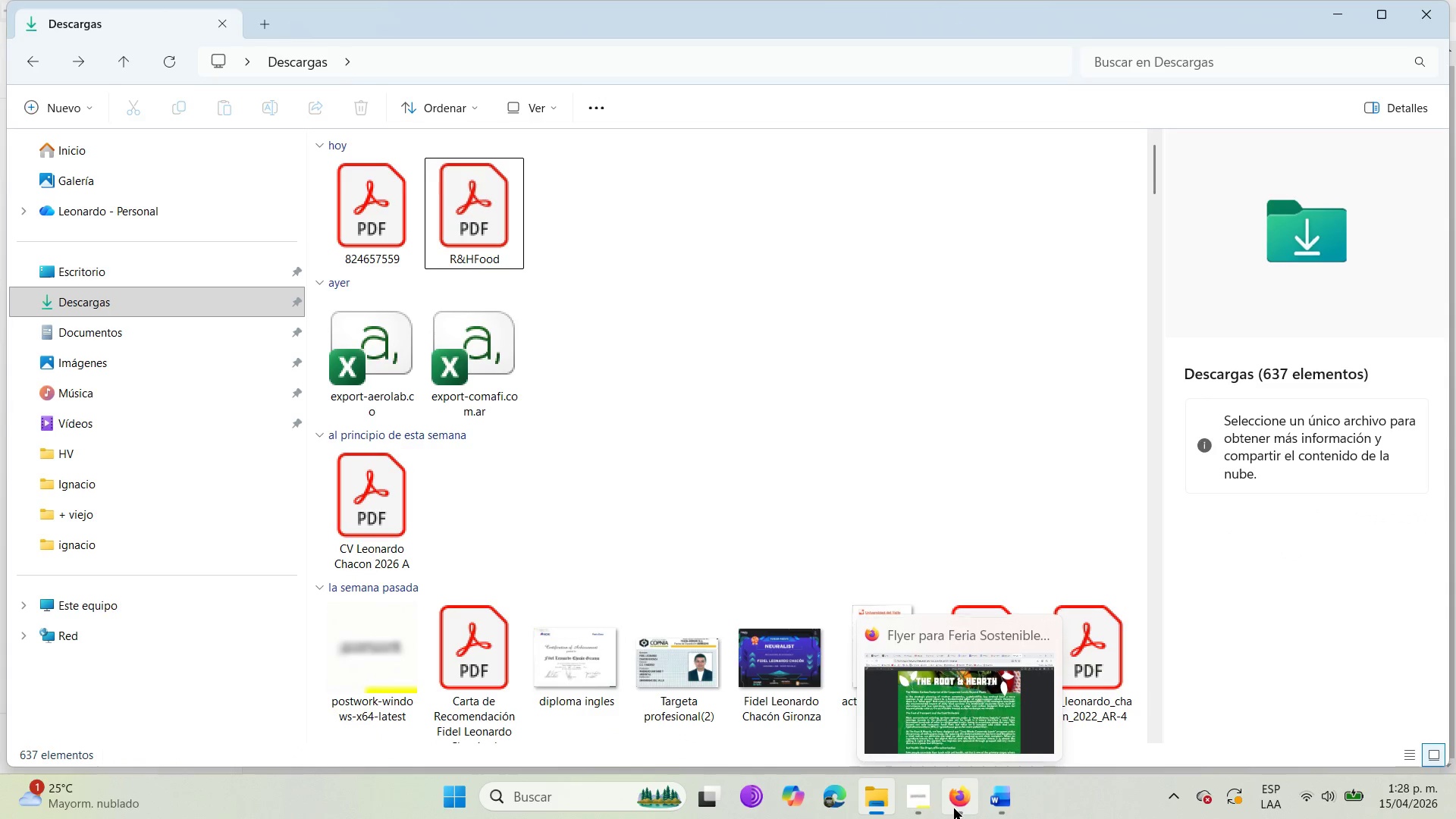 
left_click([954, 808])
 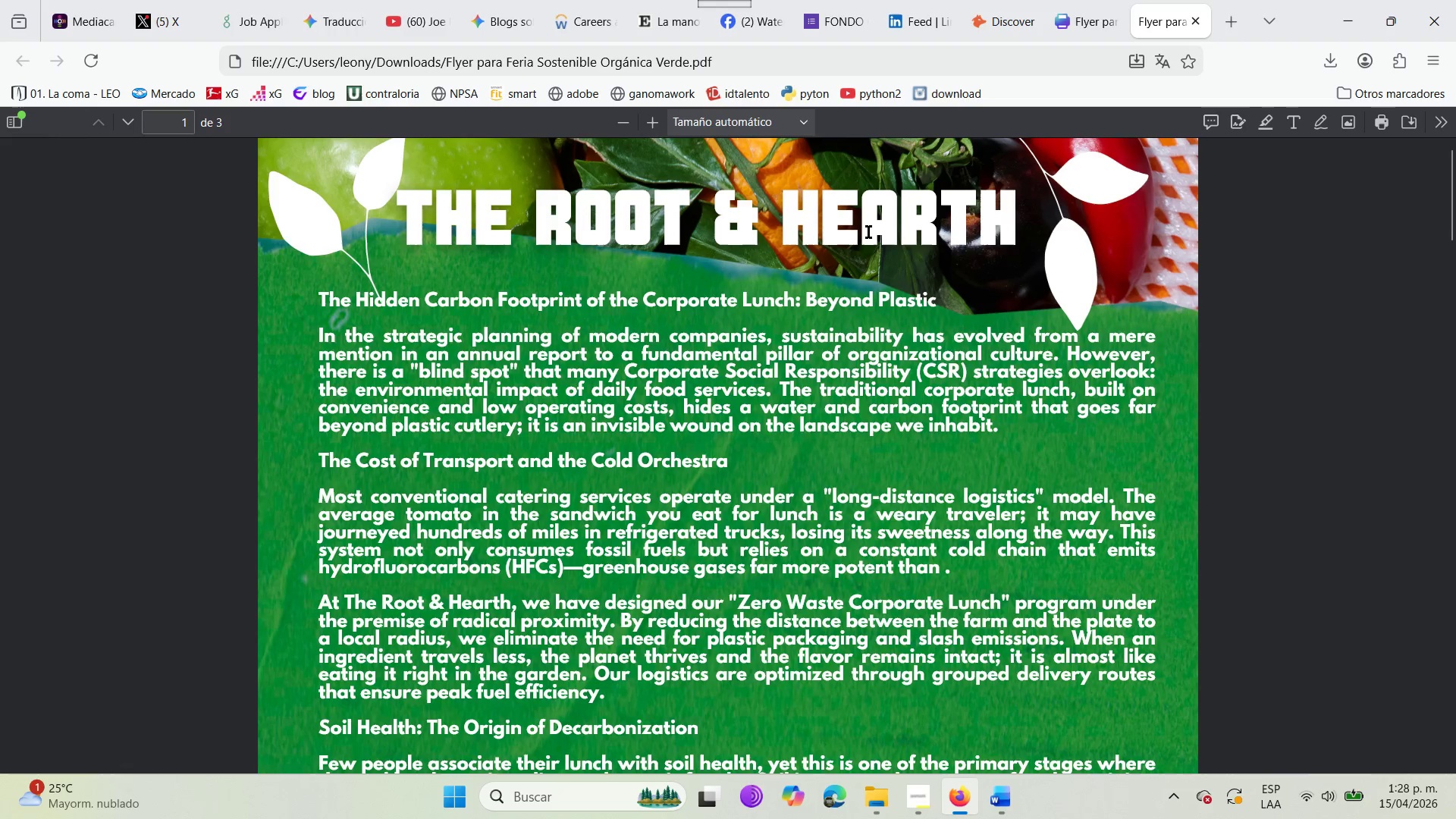 
left_click([1097, 0])
 